 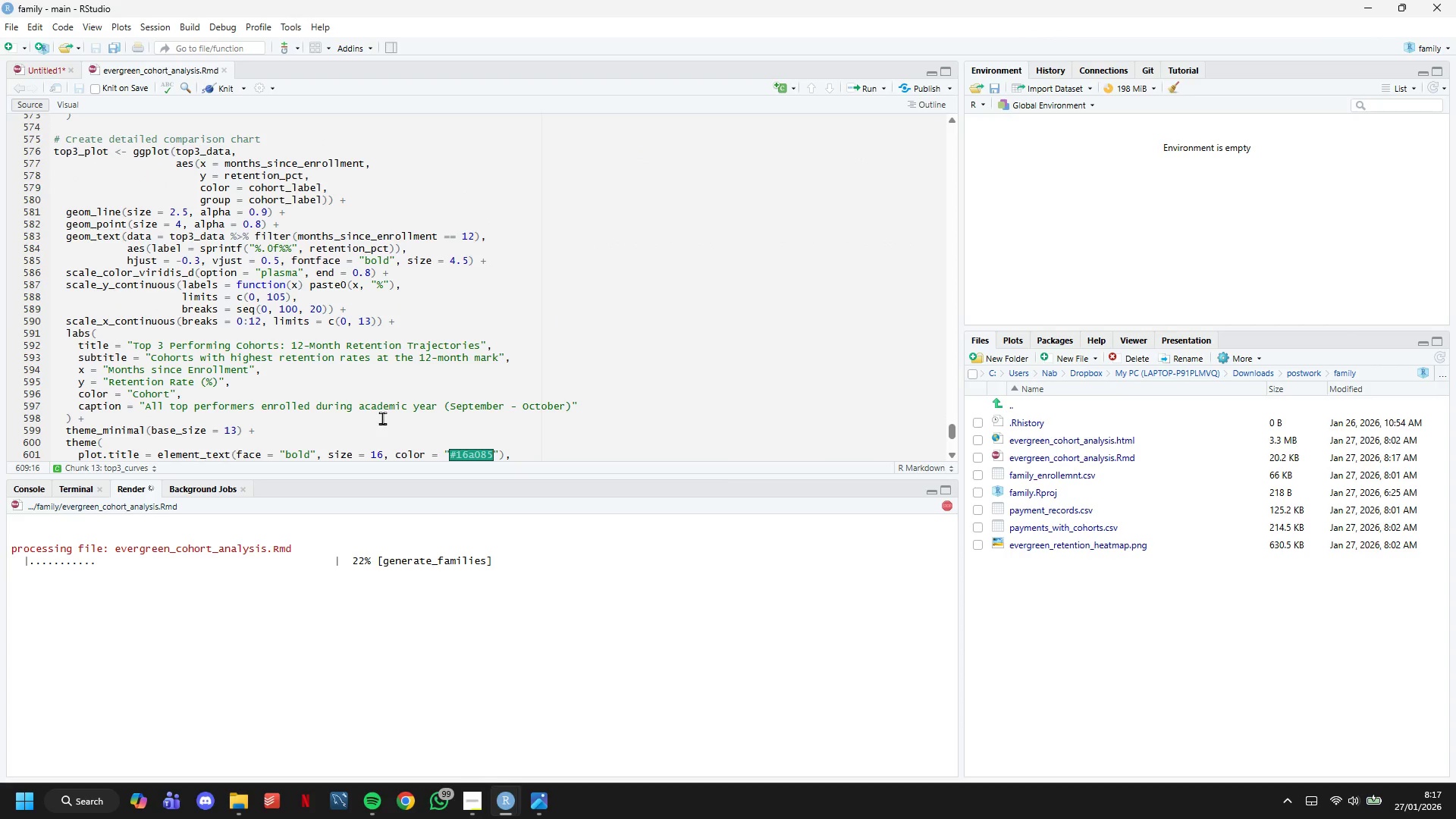 
scroll: coordinate [382, 418], scroll_direction: down, amount: 3.0
 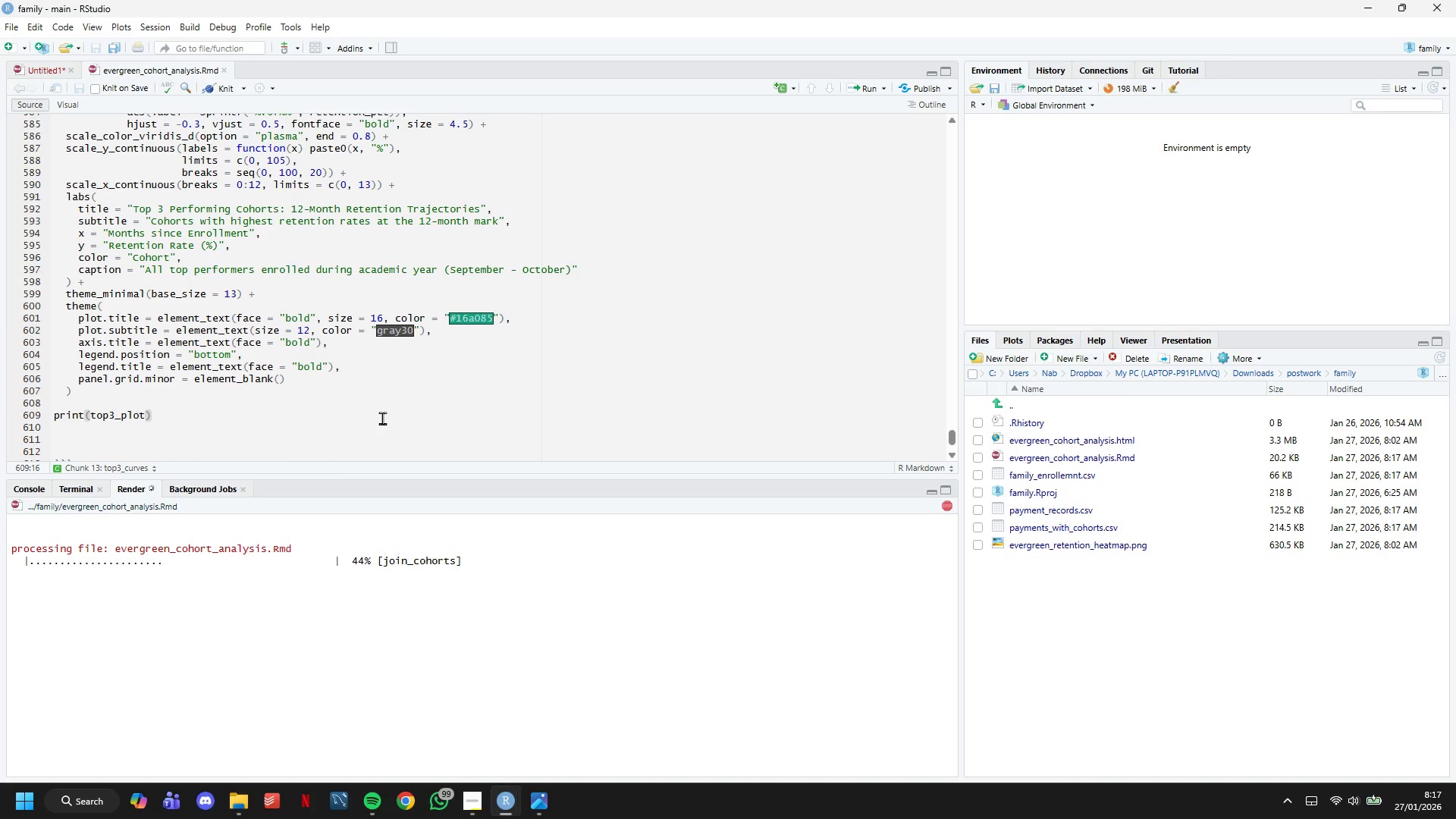 
wait(8.16)
 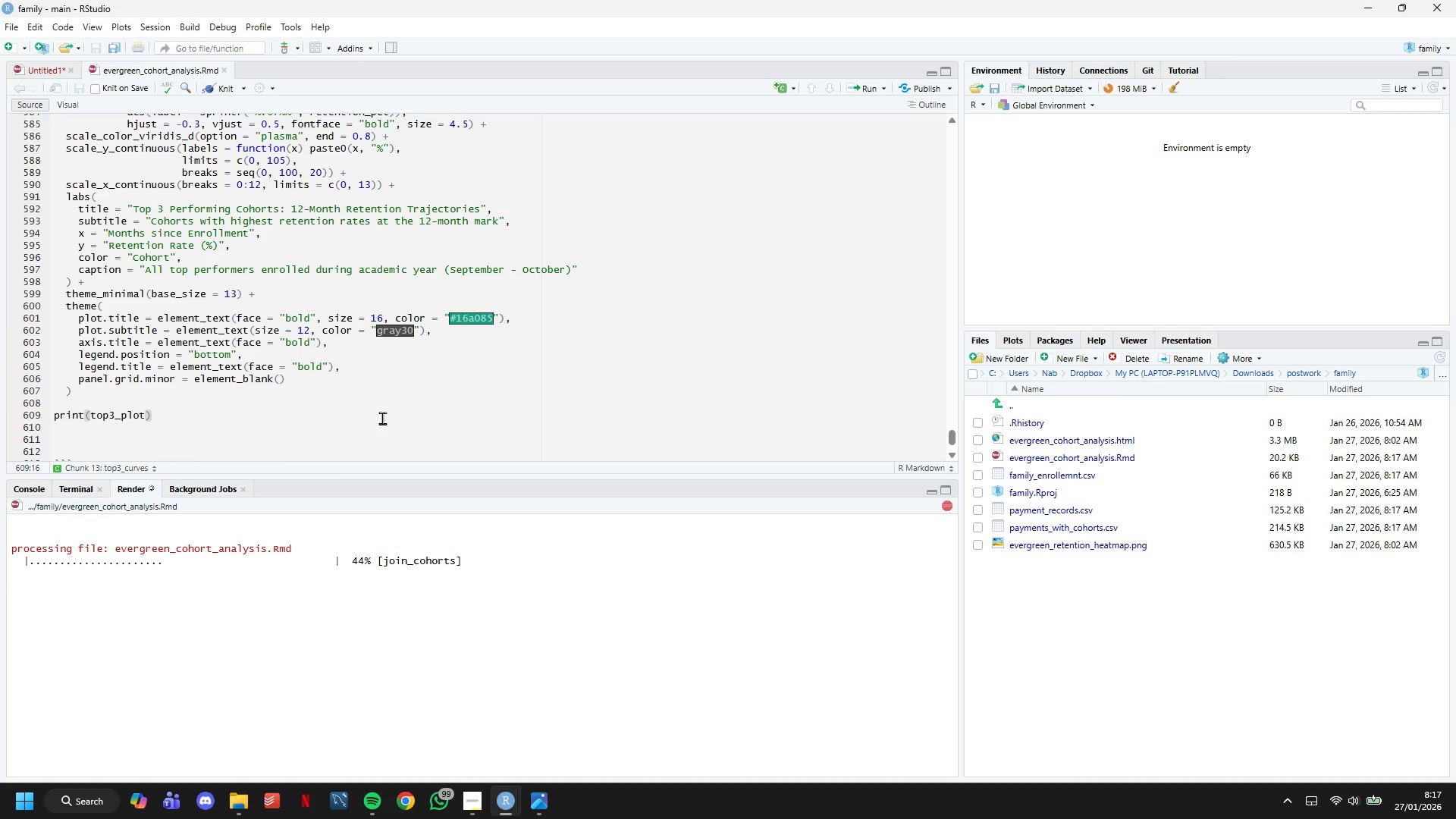 
scroll: coordinate [382, 418], scroll_direction: up, amount: 3.0
 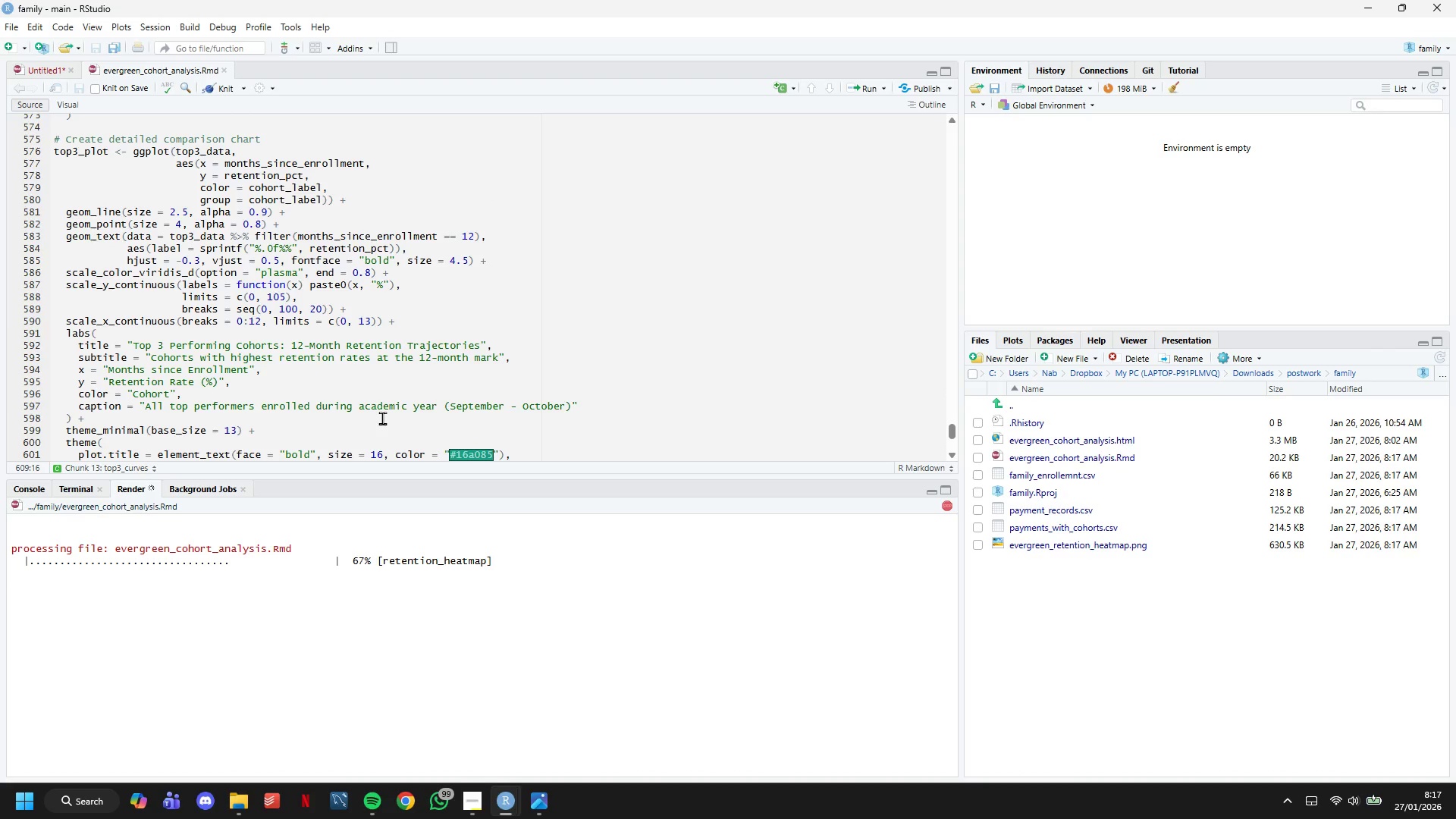 
scroll: coordinate [382, 418], scroll_direction: down, amount: 4.0
 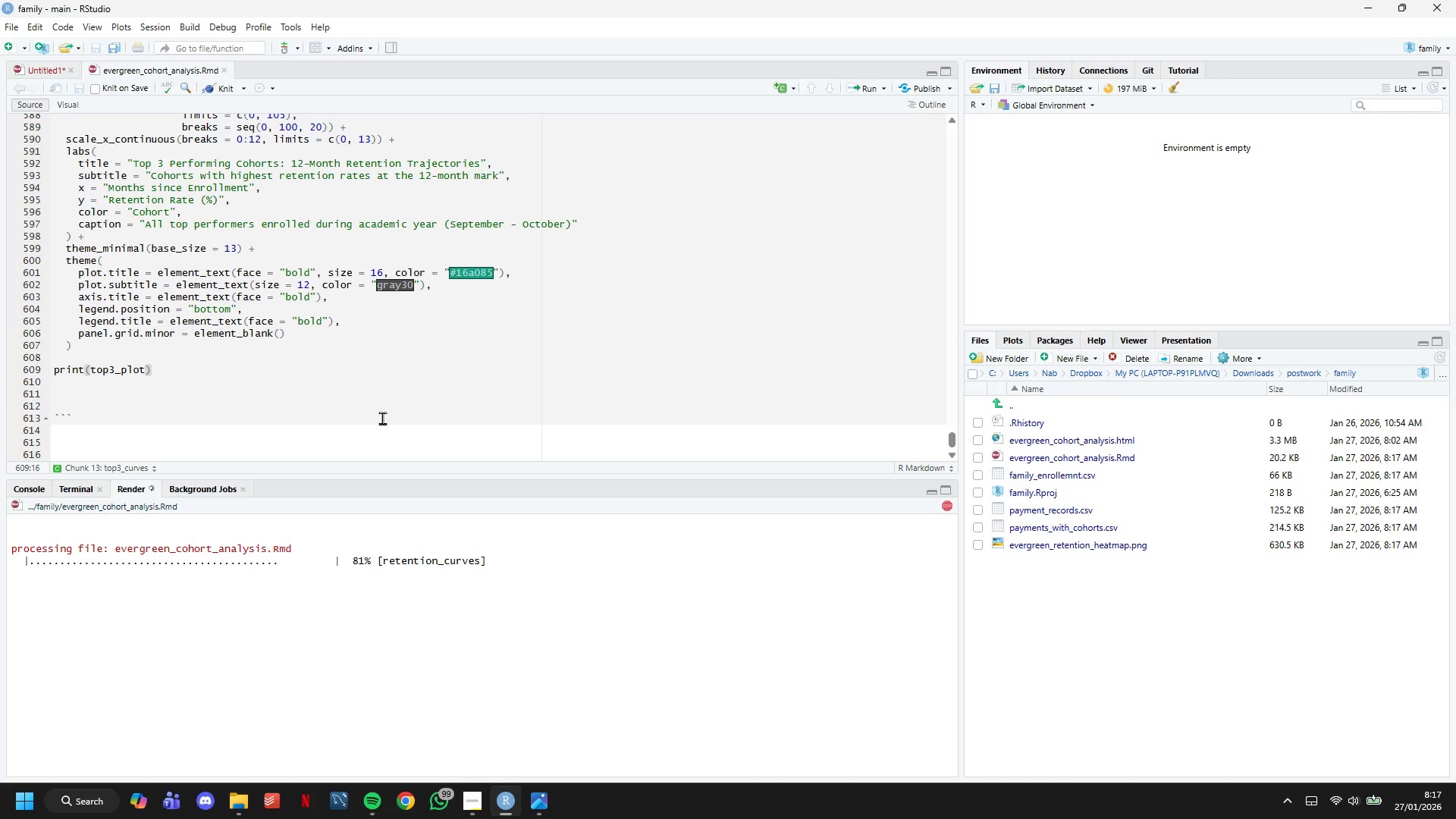 
wait(20.37)
 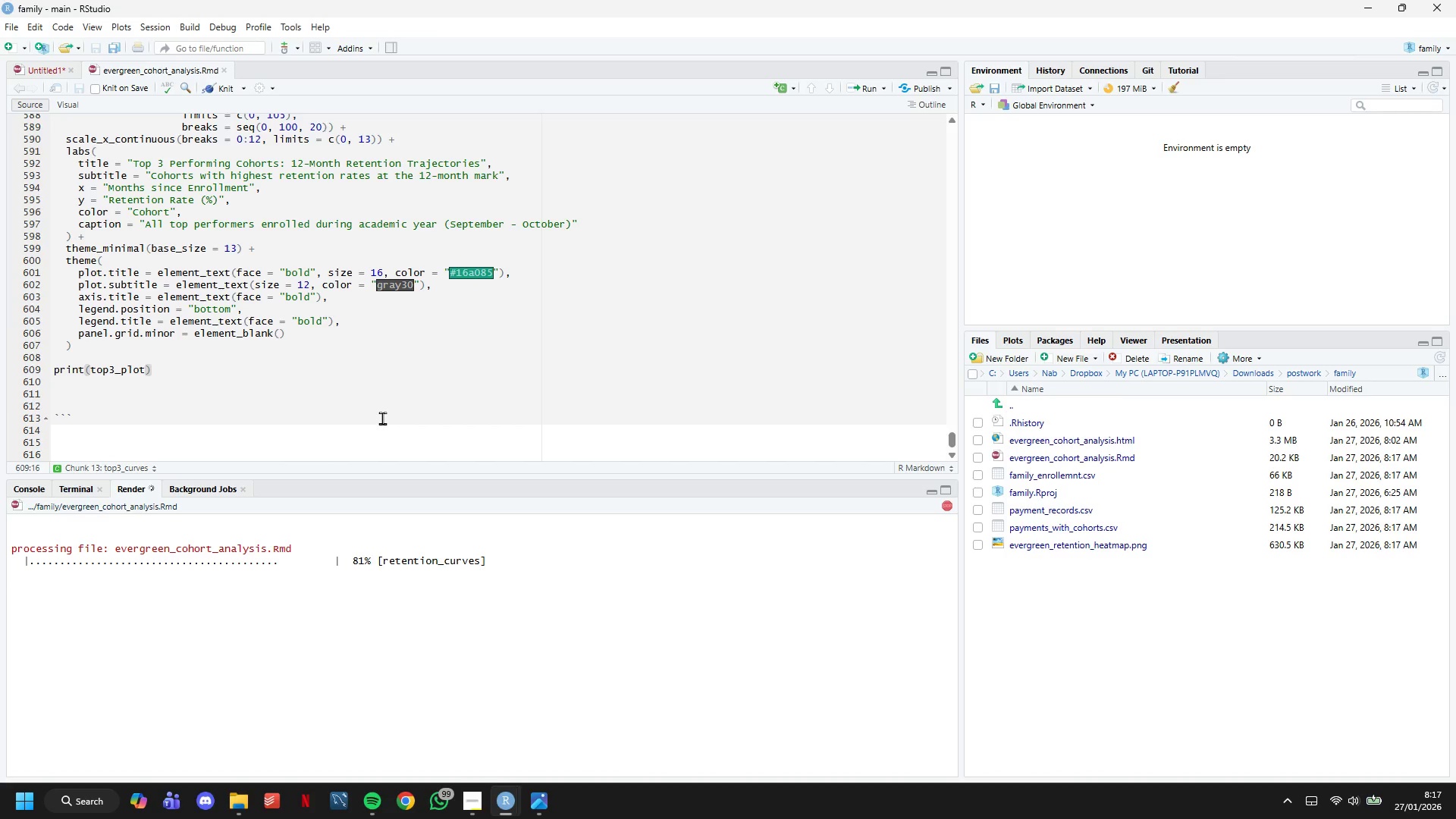 
scroll: coordinate [388, 392], scroll_direction: up, amount: 7.0
 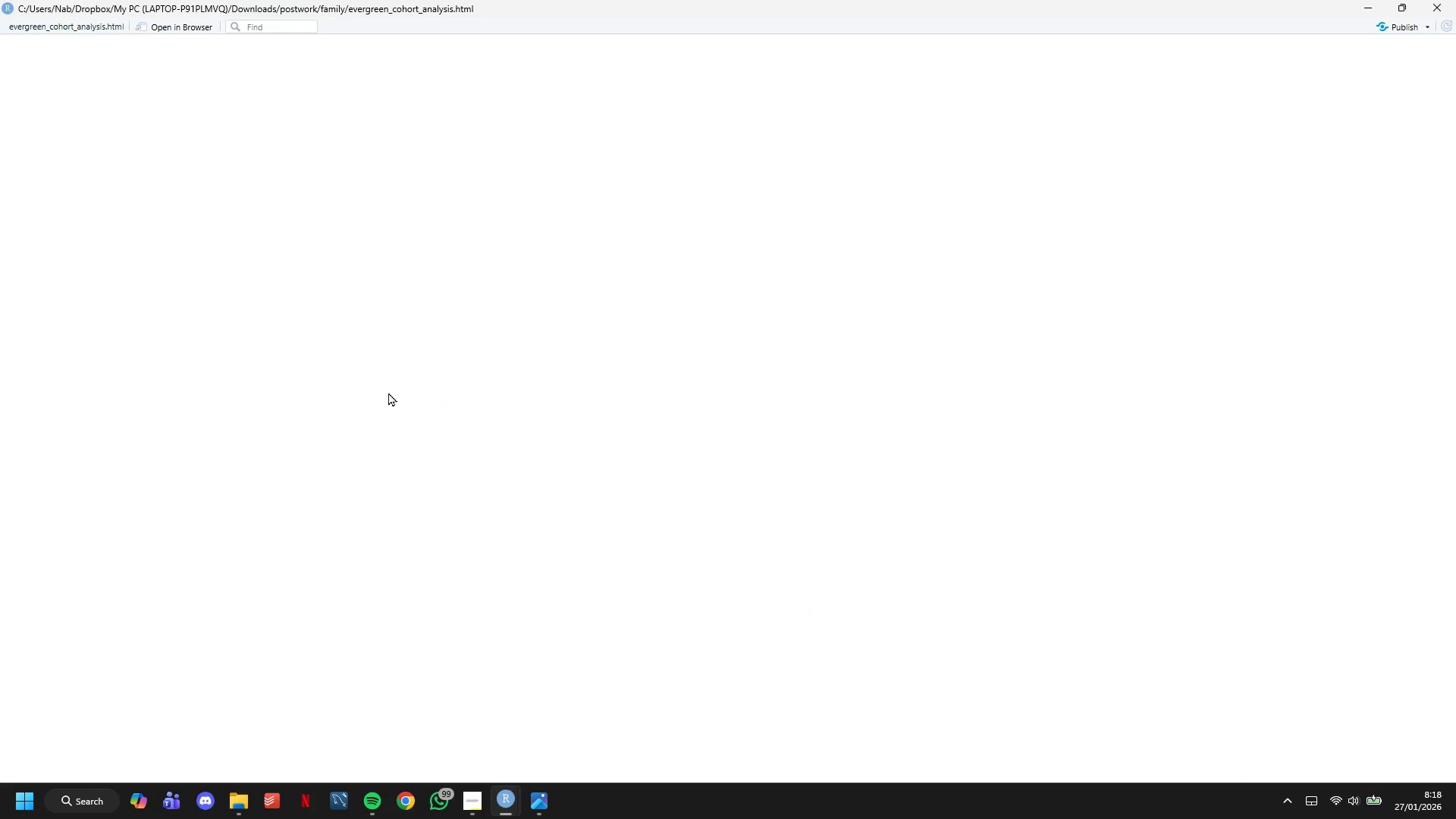 
wait(5.58)
 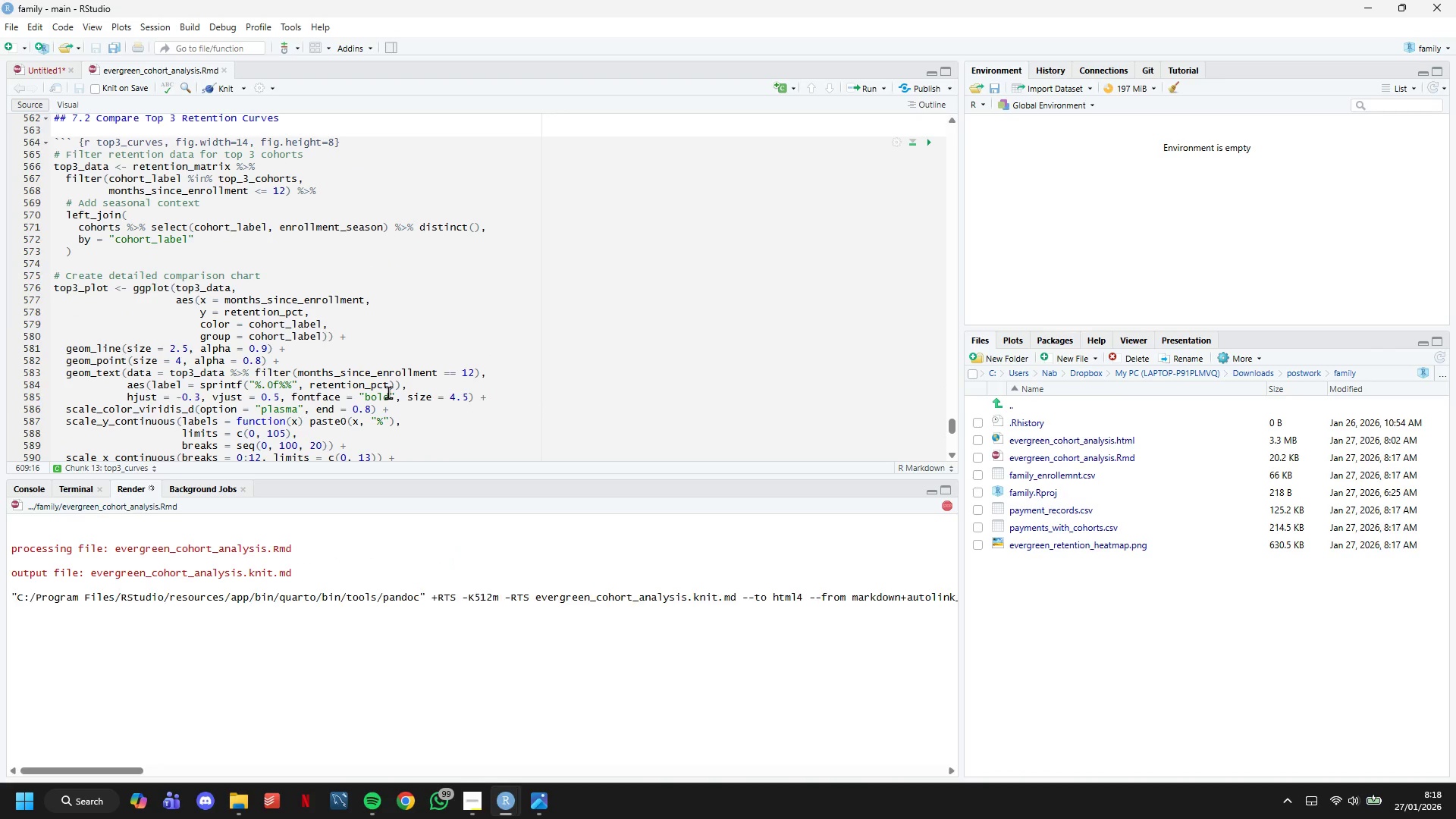 
left_click([379, 246])
 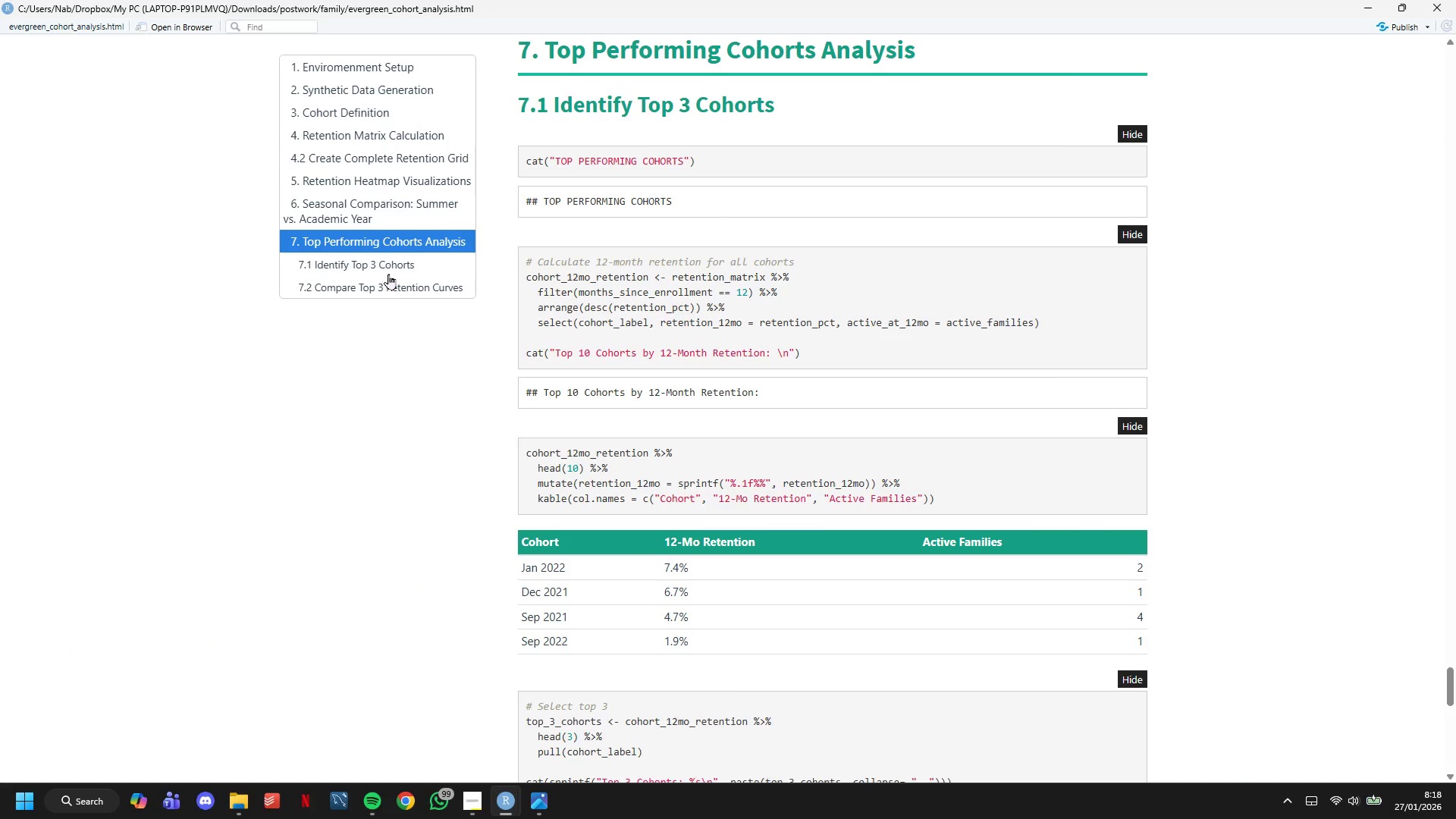 
left_click([385, 263])
 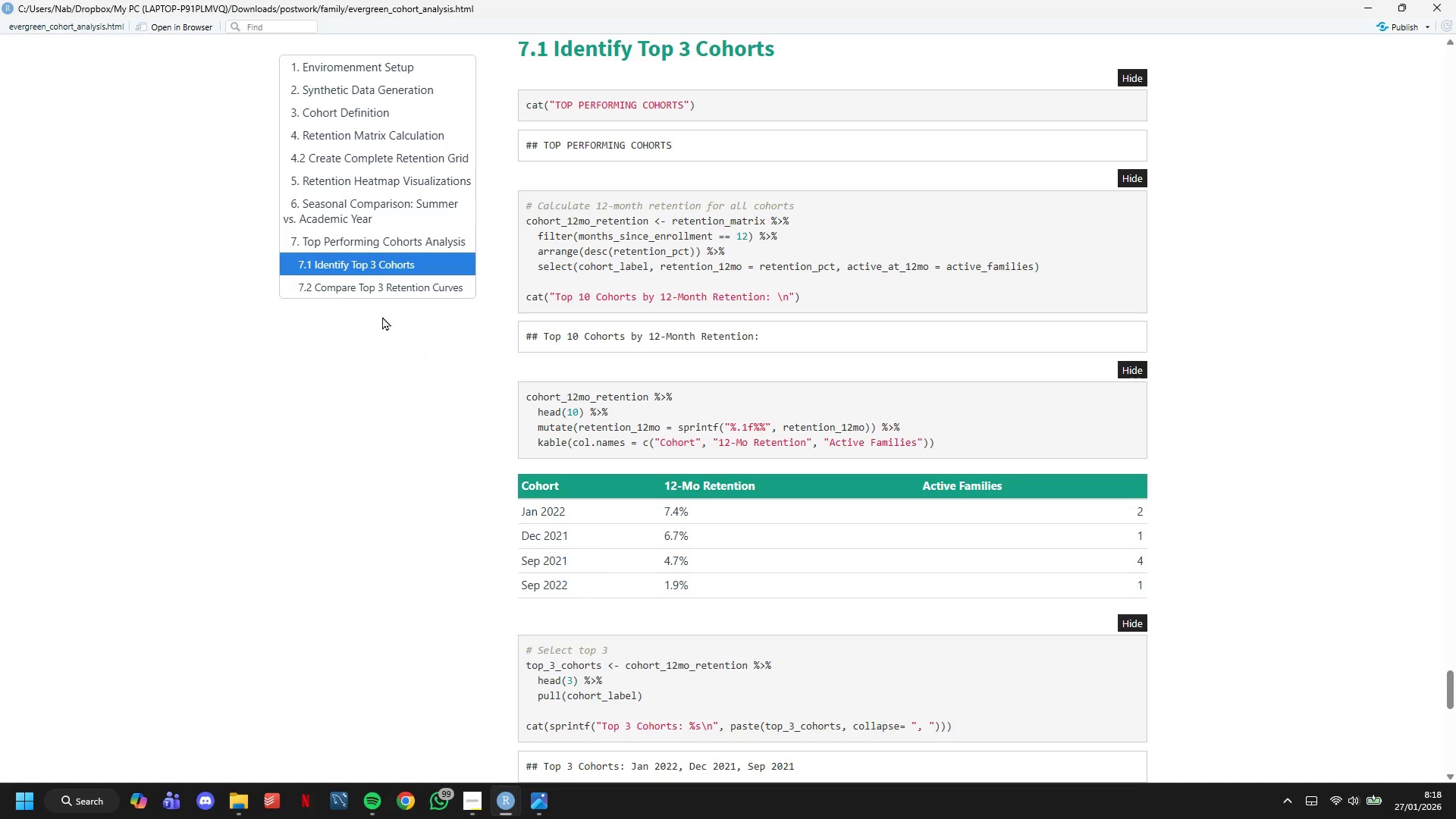 
left_click([372, 293])
 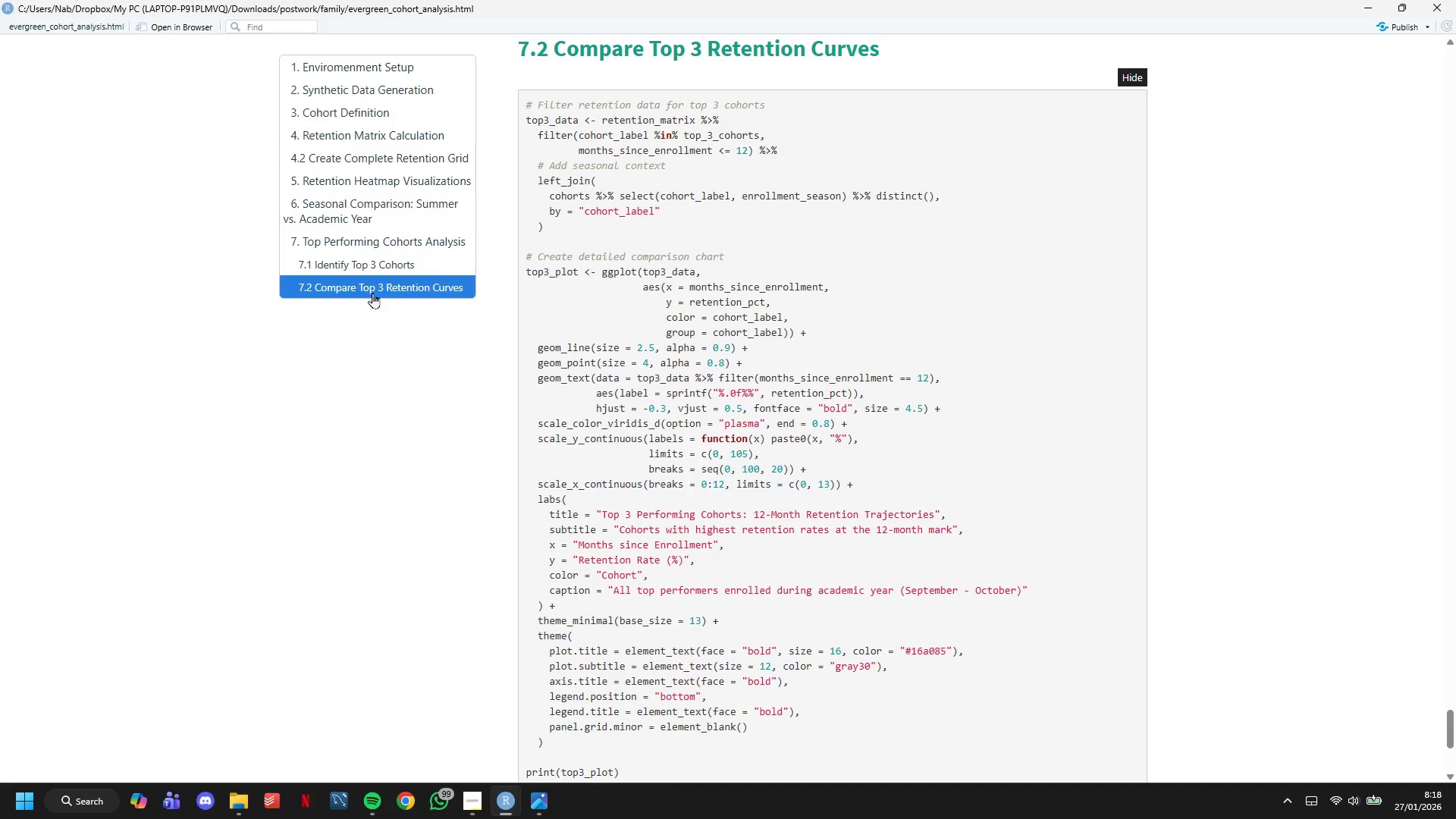 
scroll: coordinate [372, 293], scroll_direction: down, amount: 5.0
 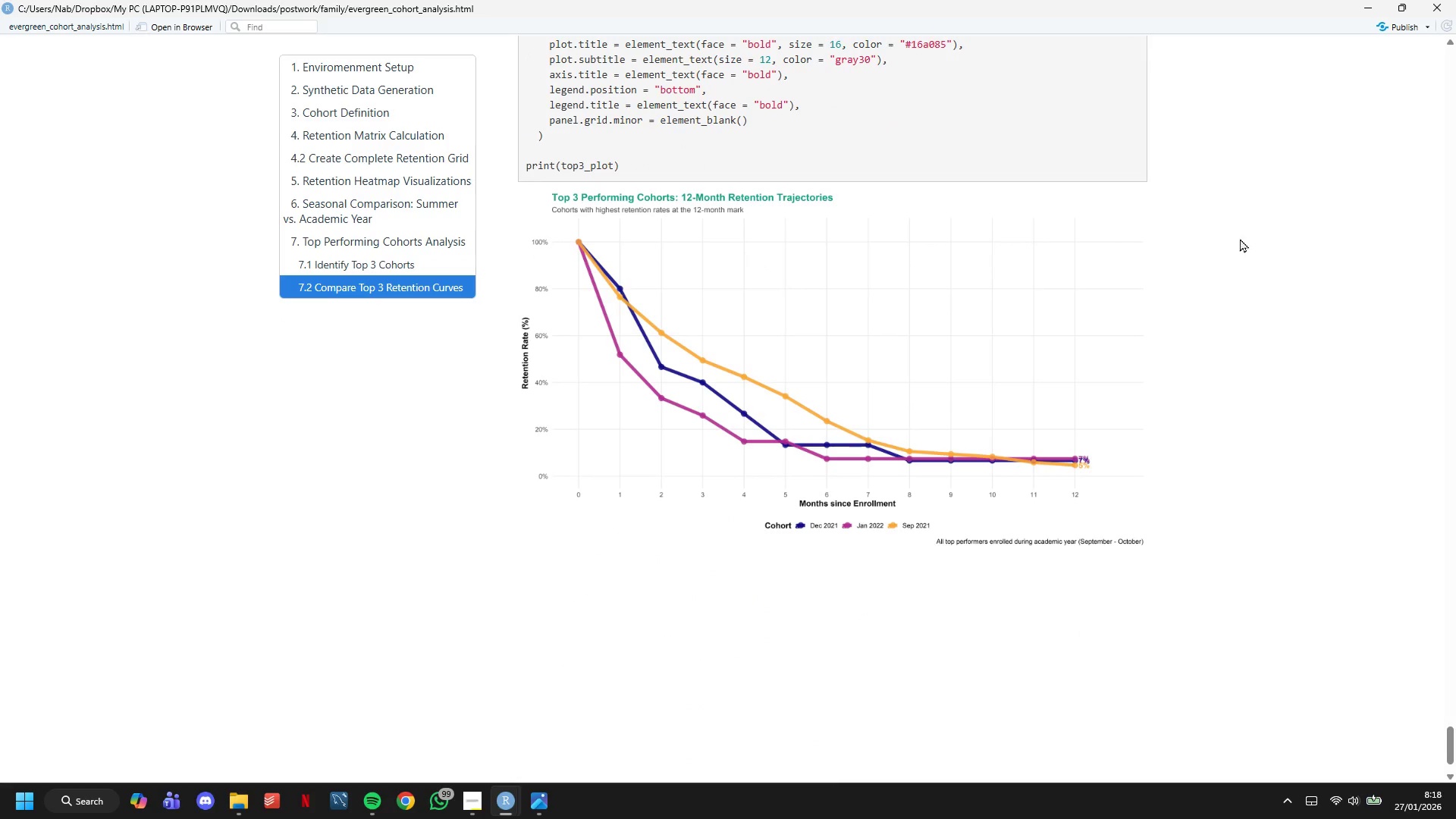 
left_click([1370, 5])
 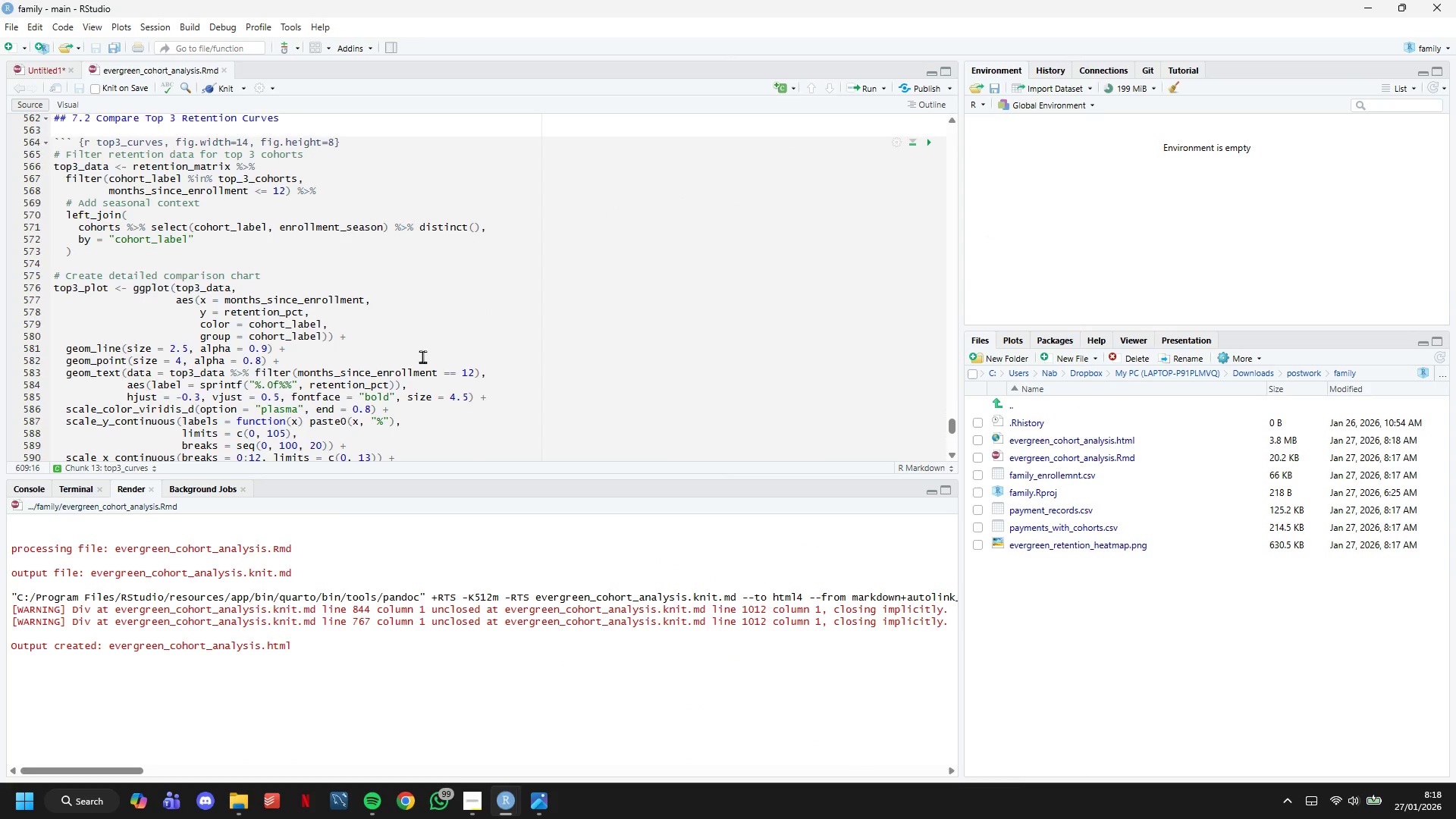 
left_click([159, 402])
 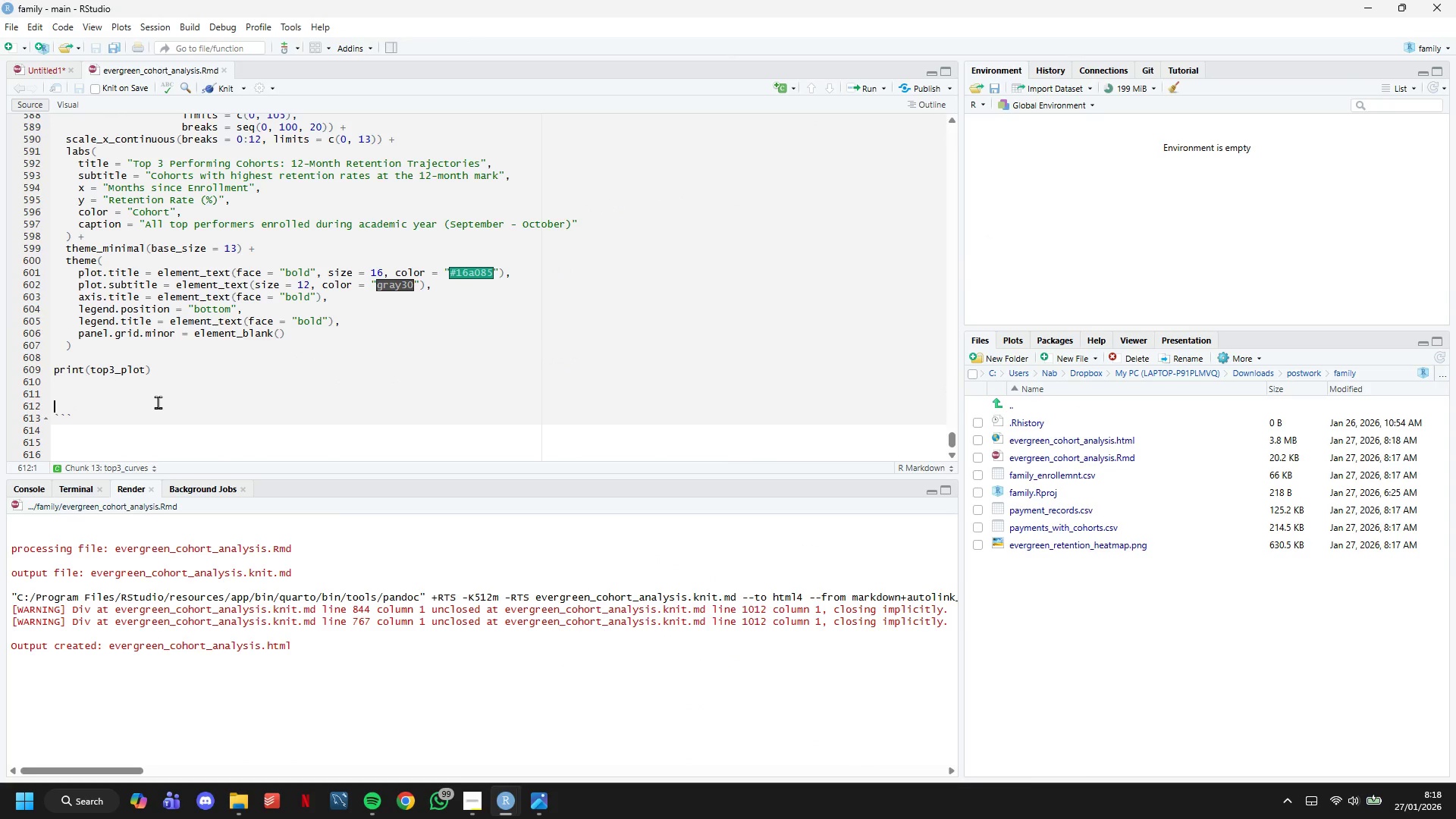 
scroll: coordinate [367, 389], scroll_direction: down, amount: 10.0
 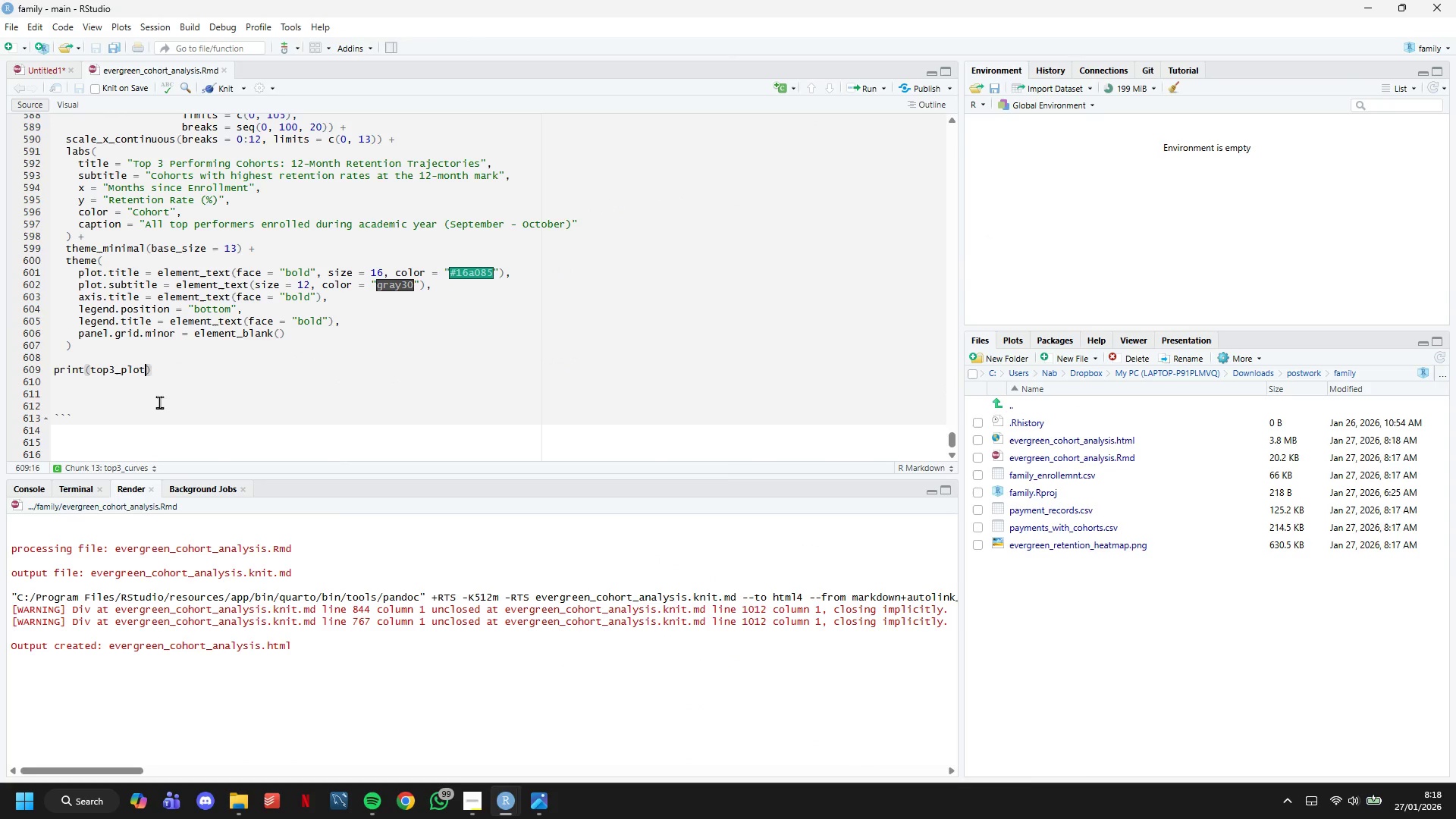 
key(ArrowUp)
 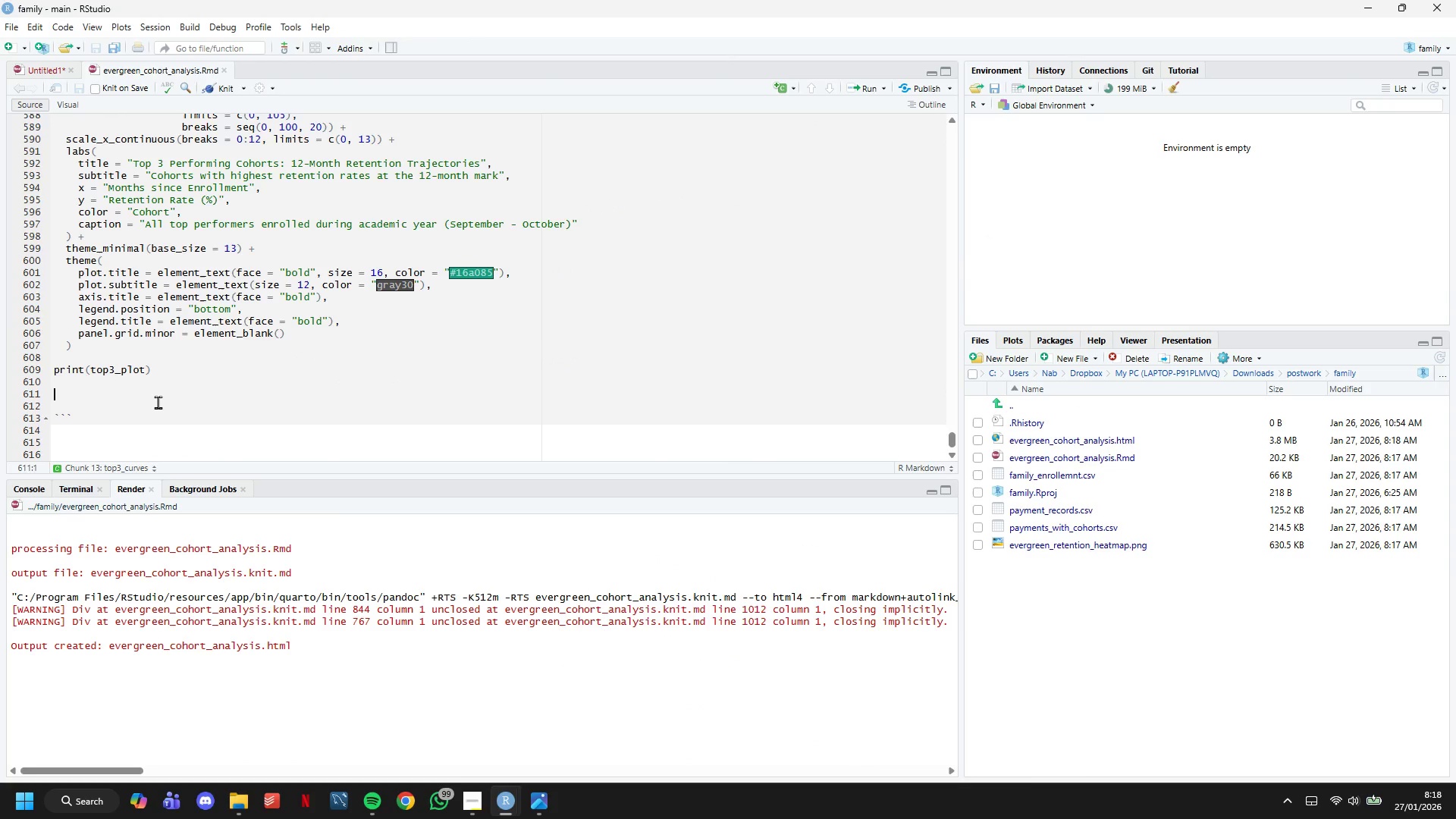 
type(# Save )
 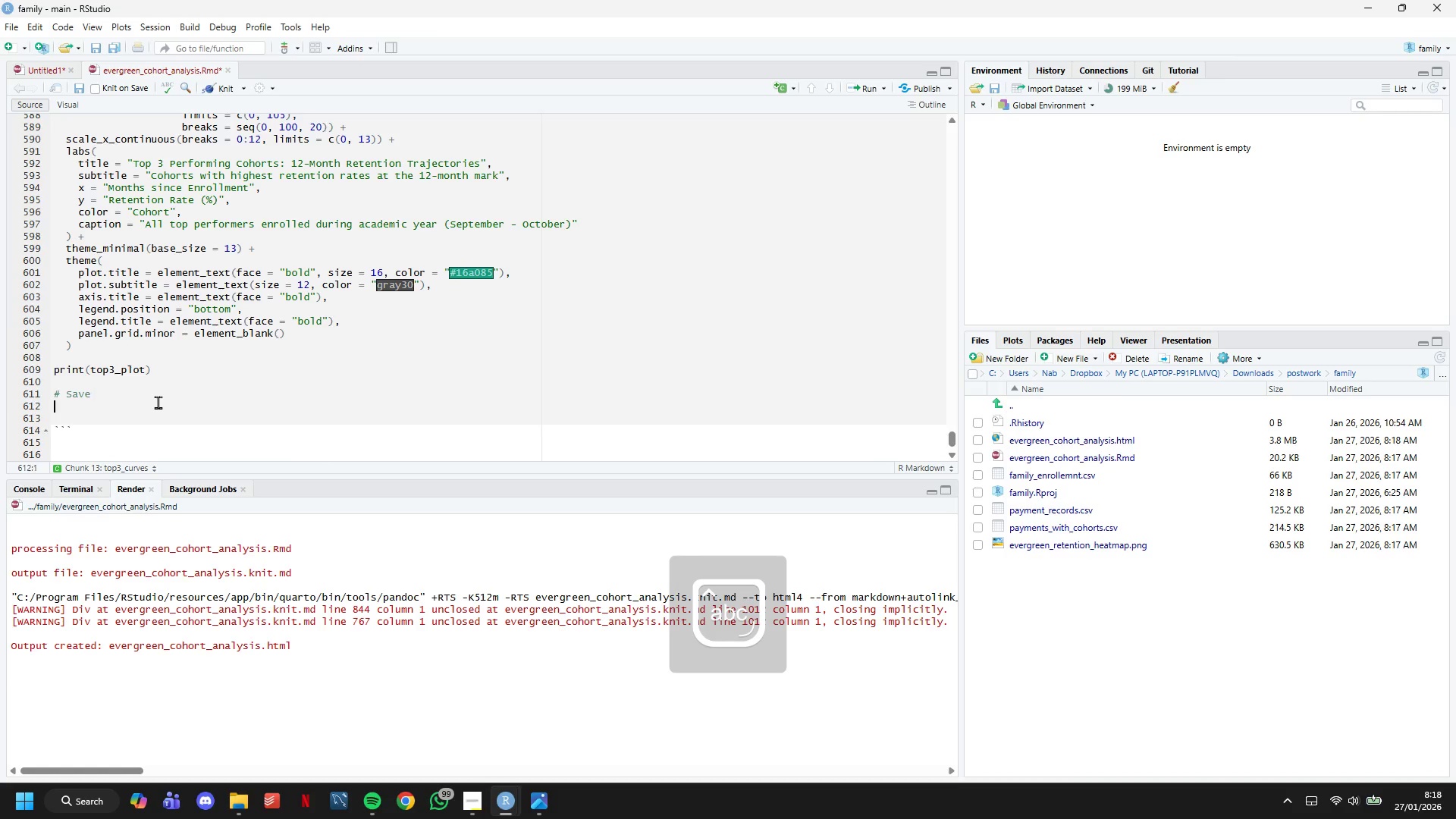 
key(Enter)
 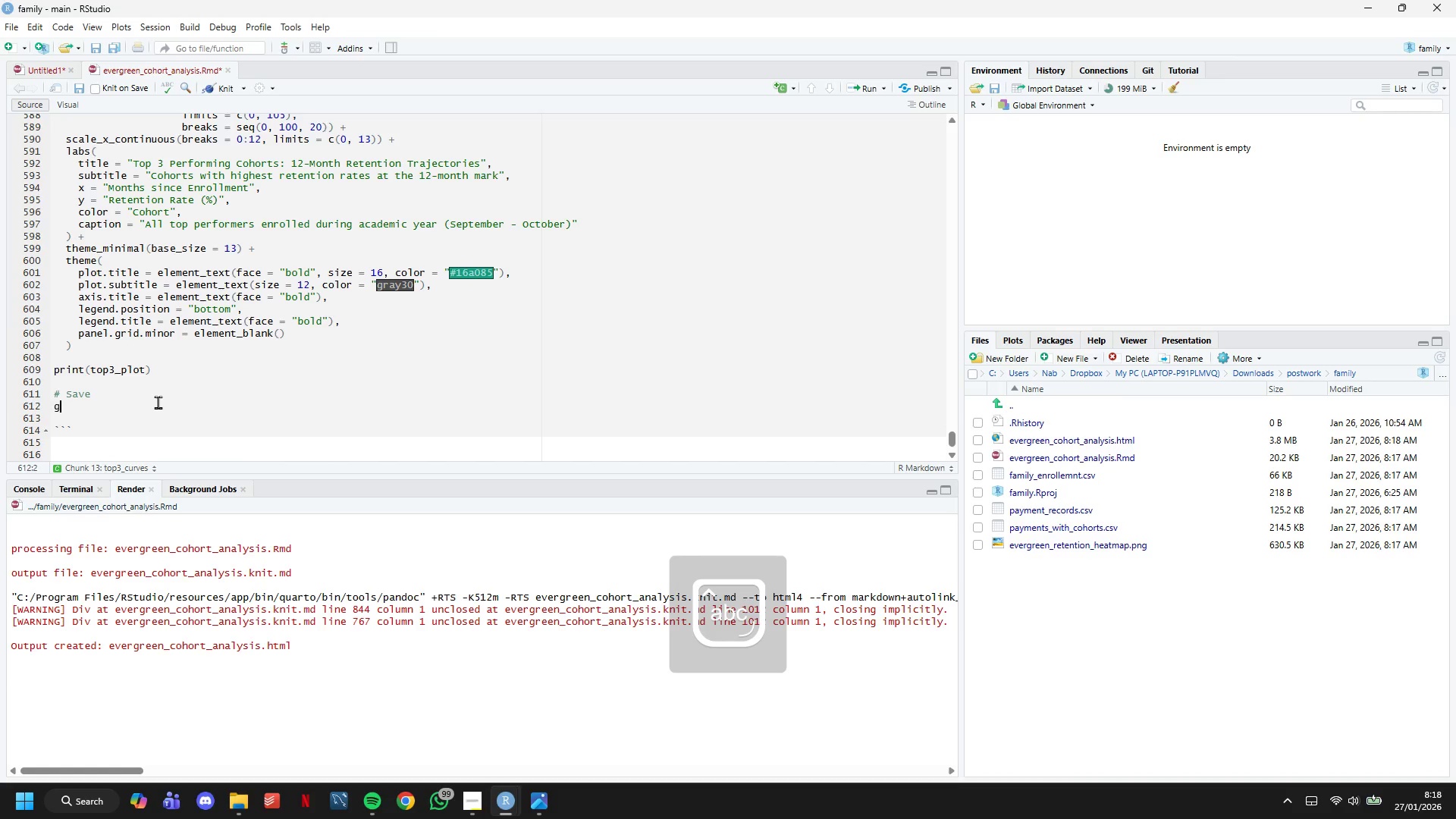 
type(ggsave("evergreen_top3_cohorts.png)
 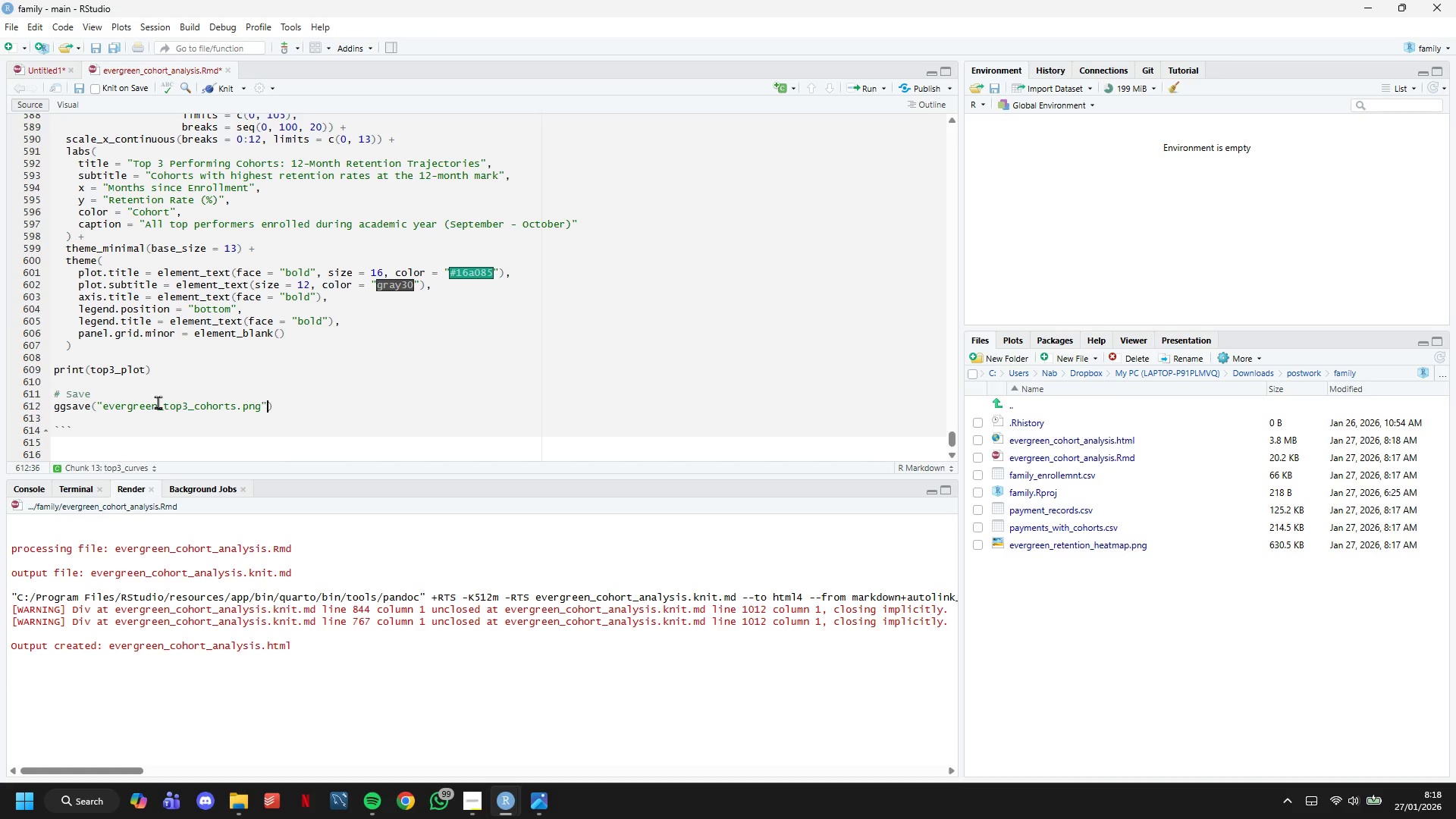 
key(ArrowRight)
 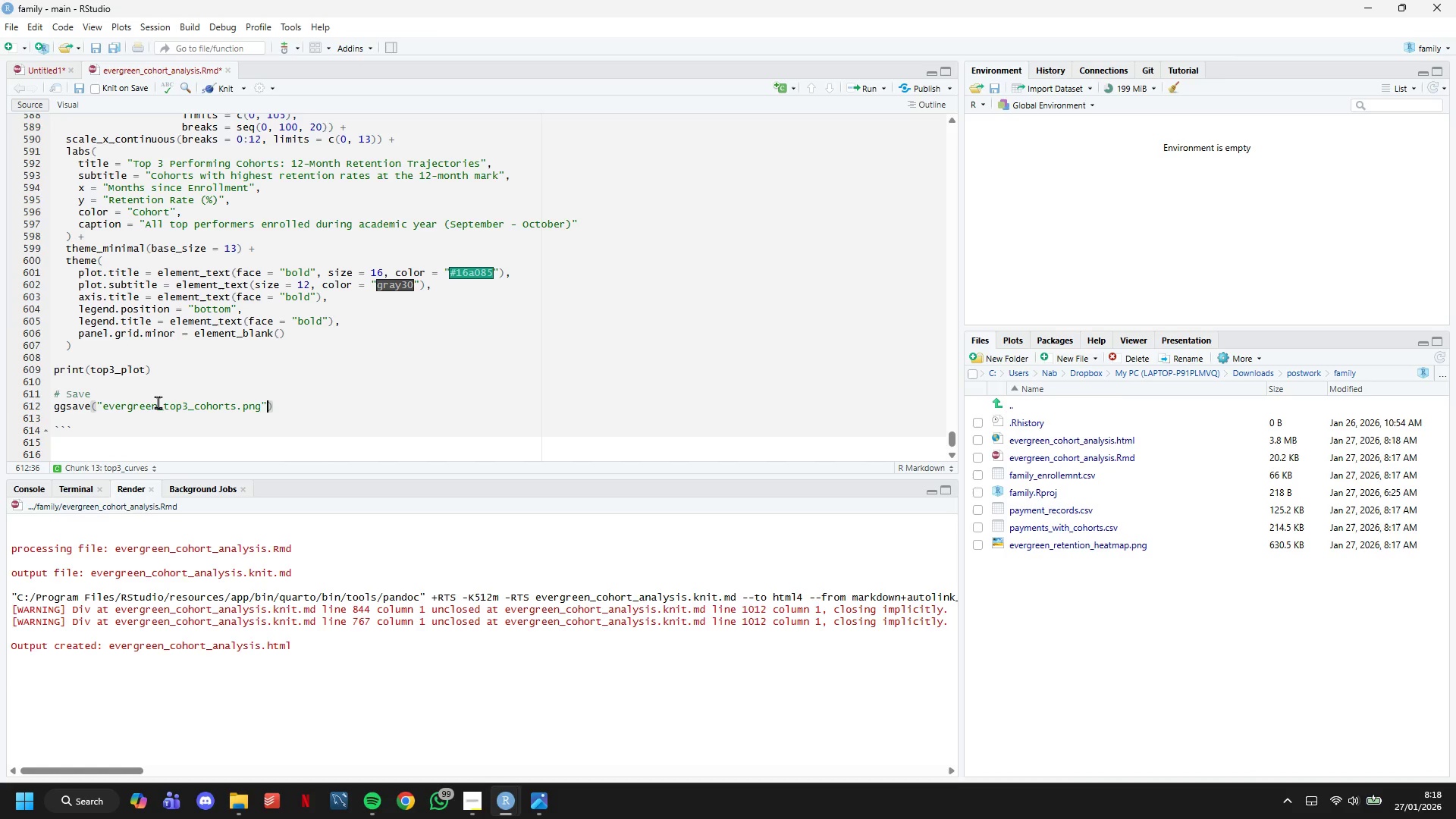 
type(, top3_plot,)
 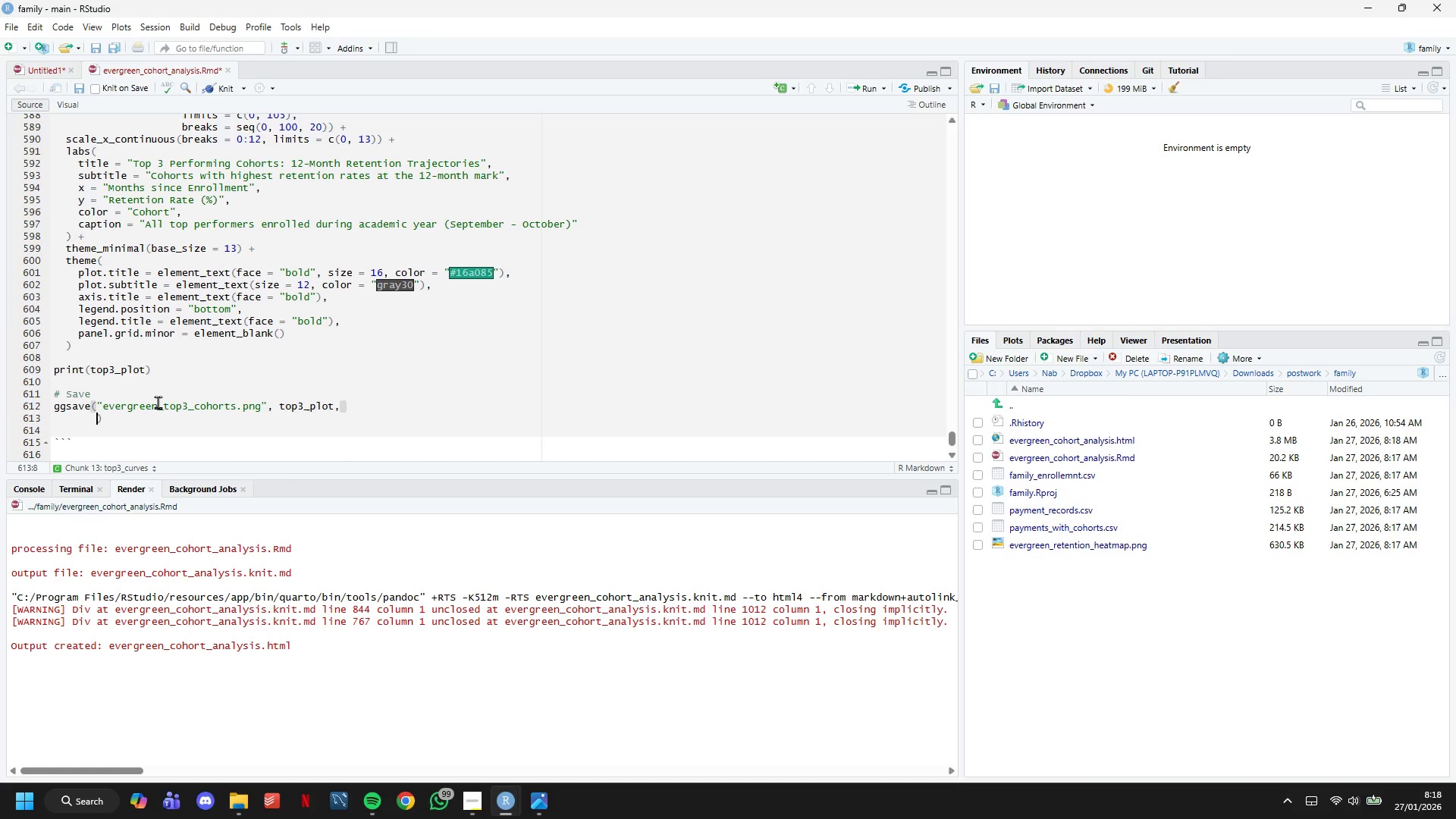 
key(Enter)
 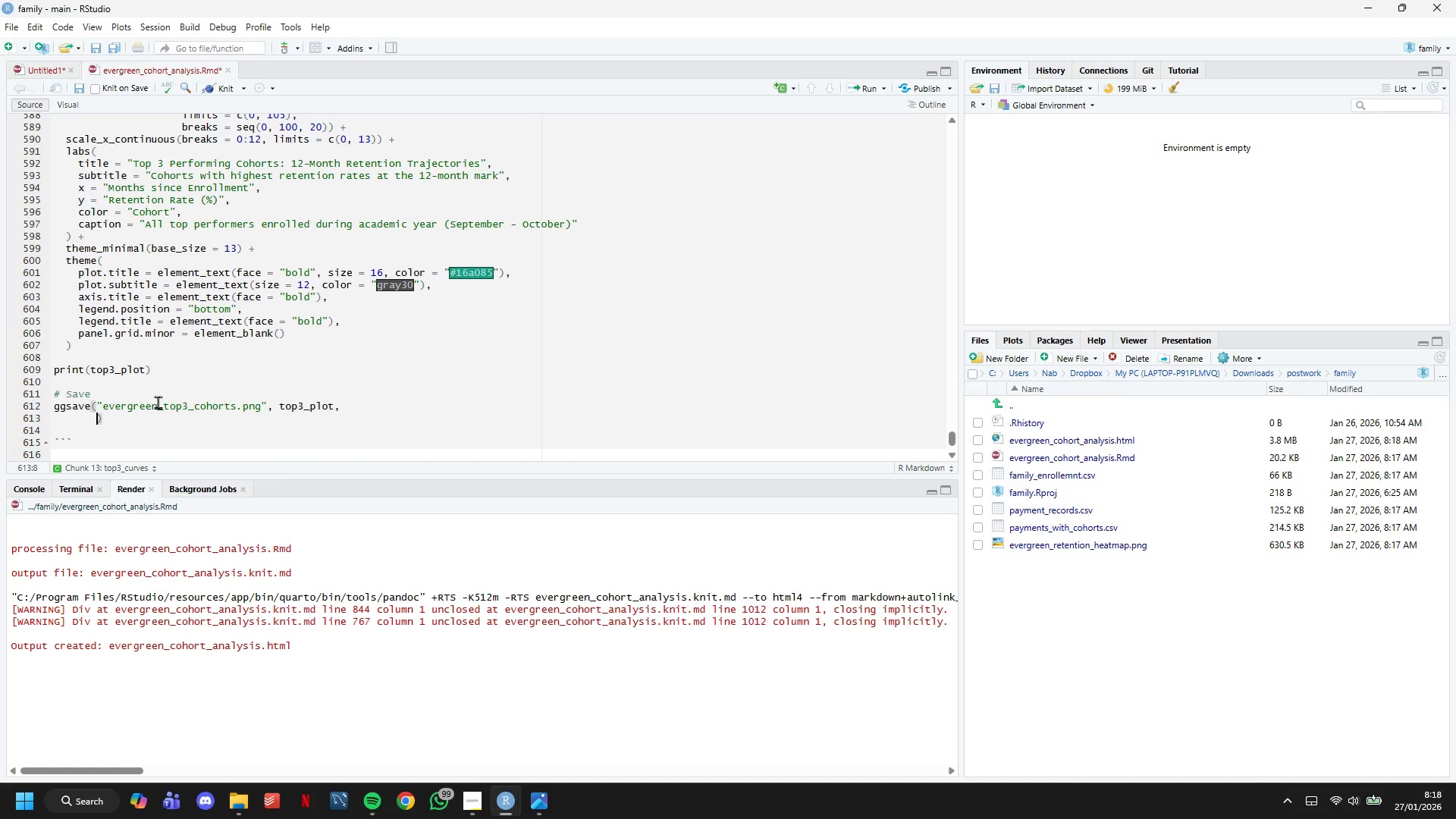 
type(width = 14, height = 8, dpi = 300, bg = "white)
 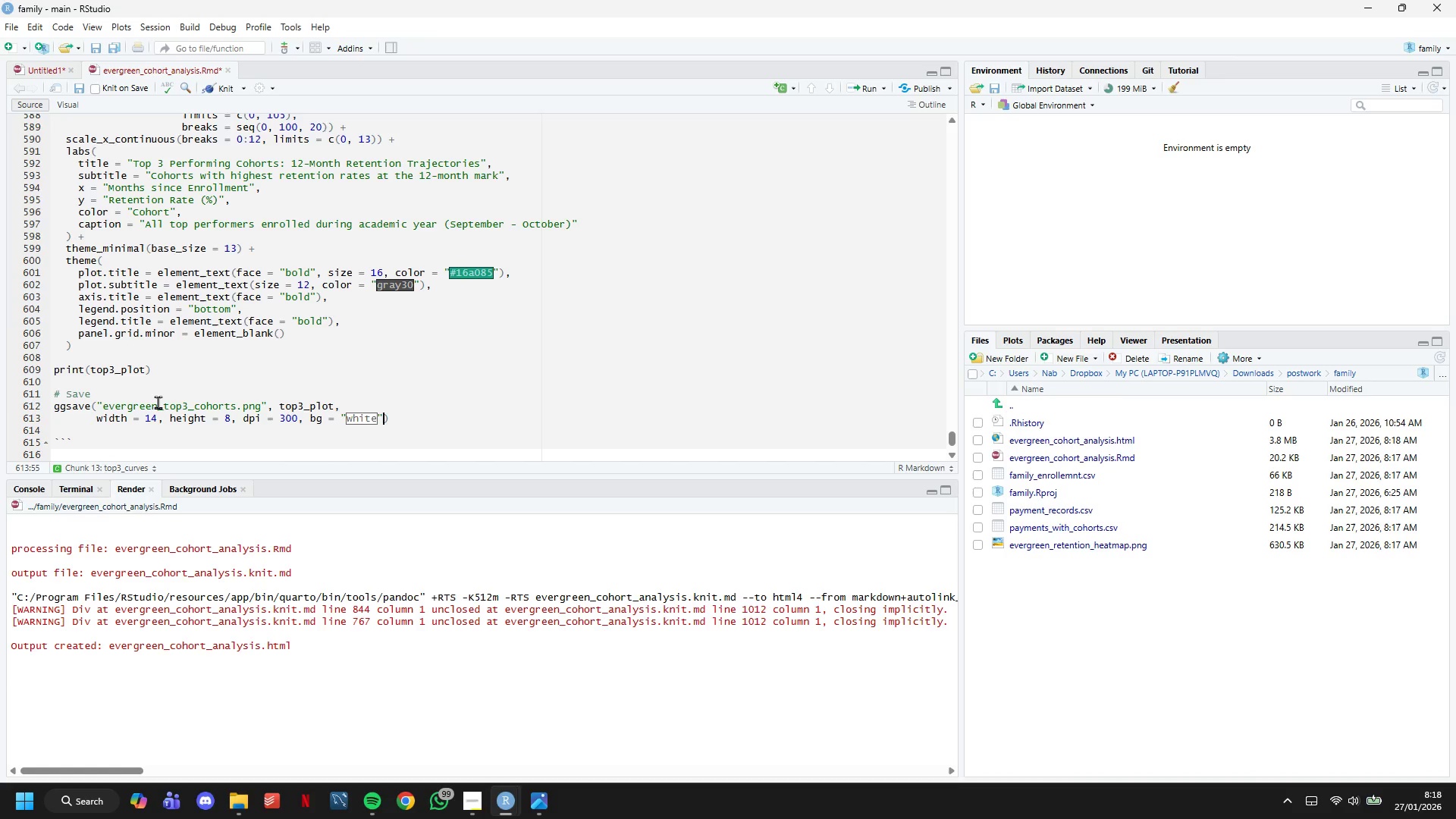 
key(ArrowRight)
 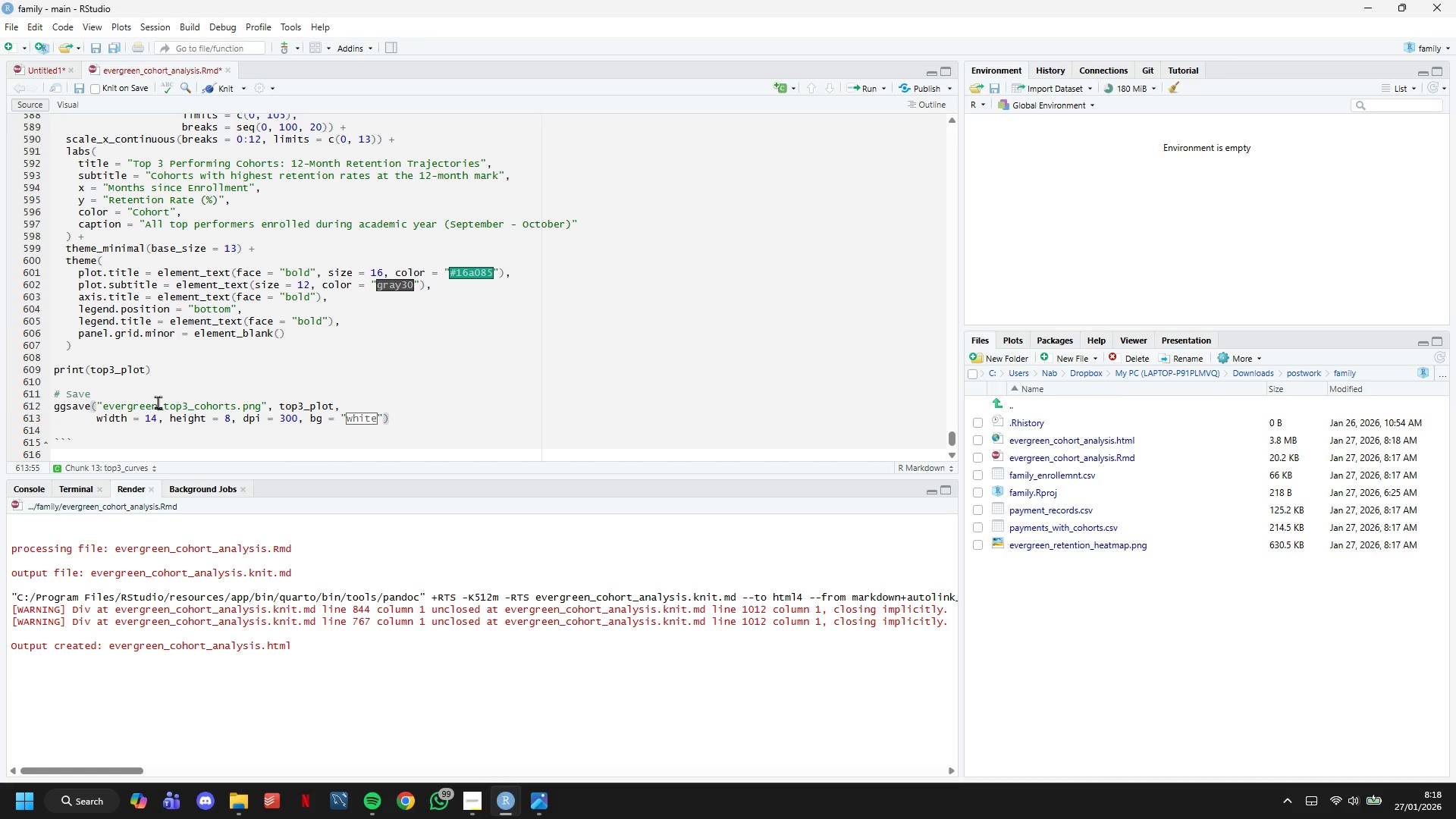 
key(ArrowRight)
 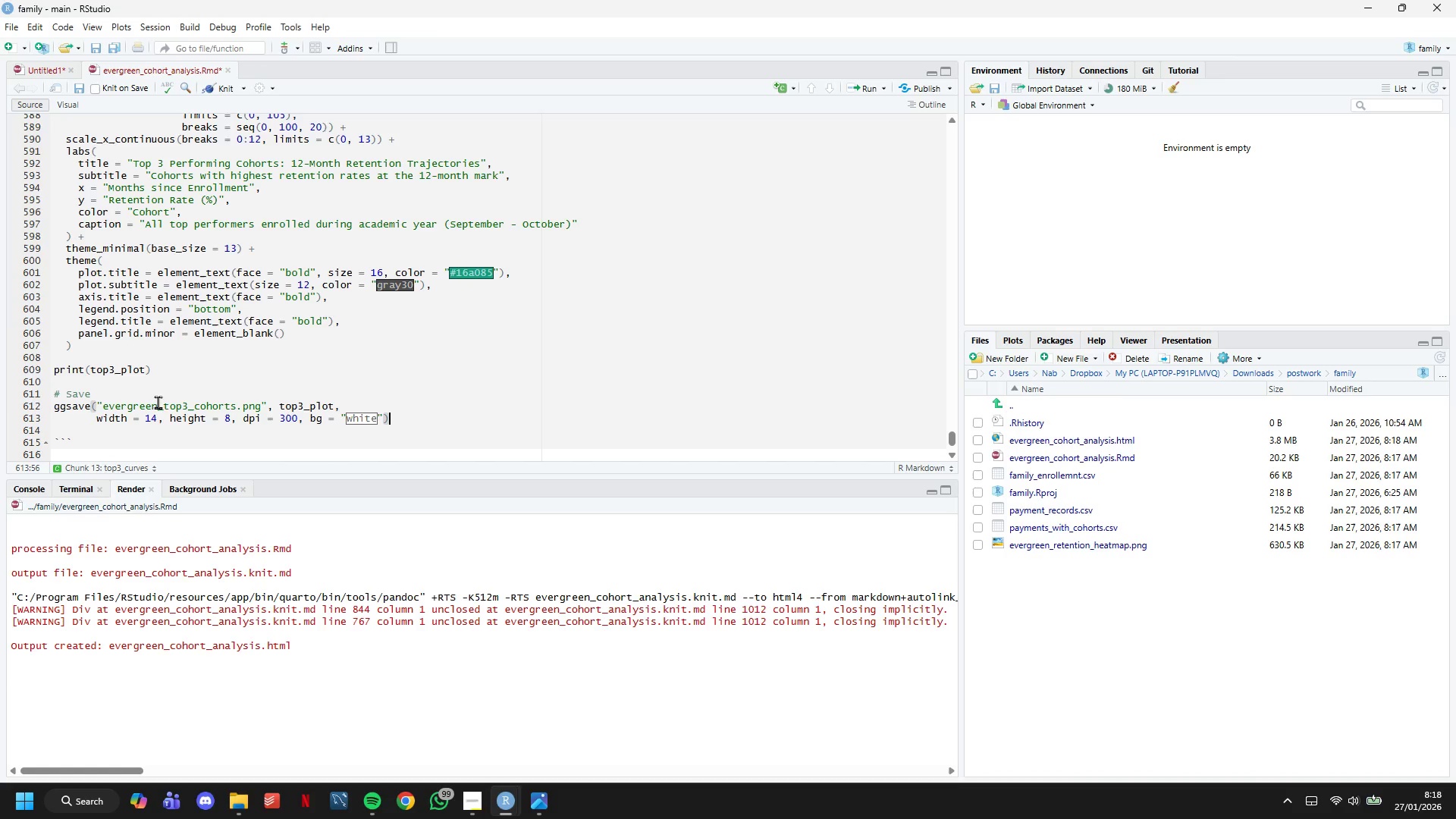 
scroll: coordinate [253, 62], scroll_direction: down, amount: 4.0
 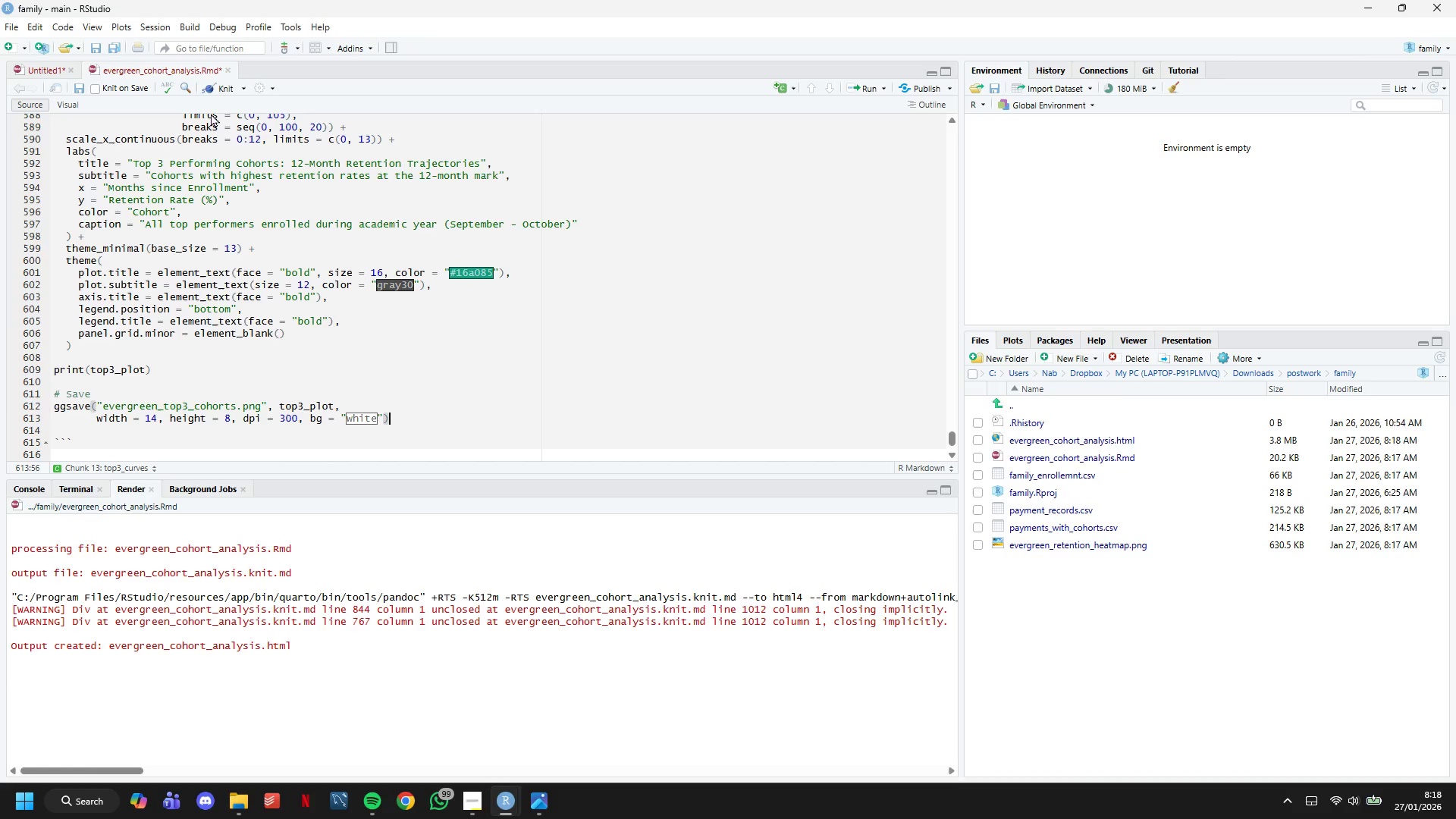 
key(Control+S)
 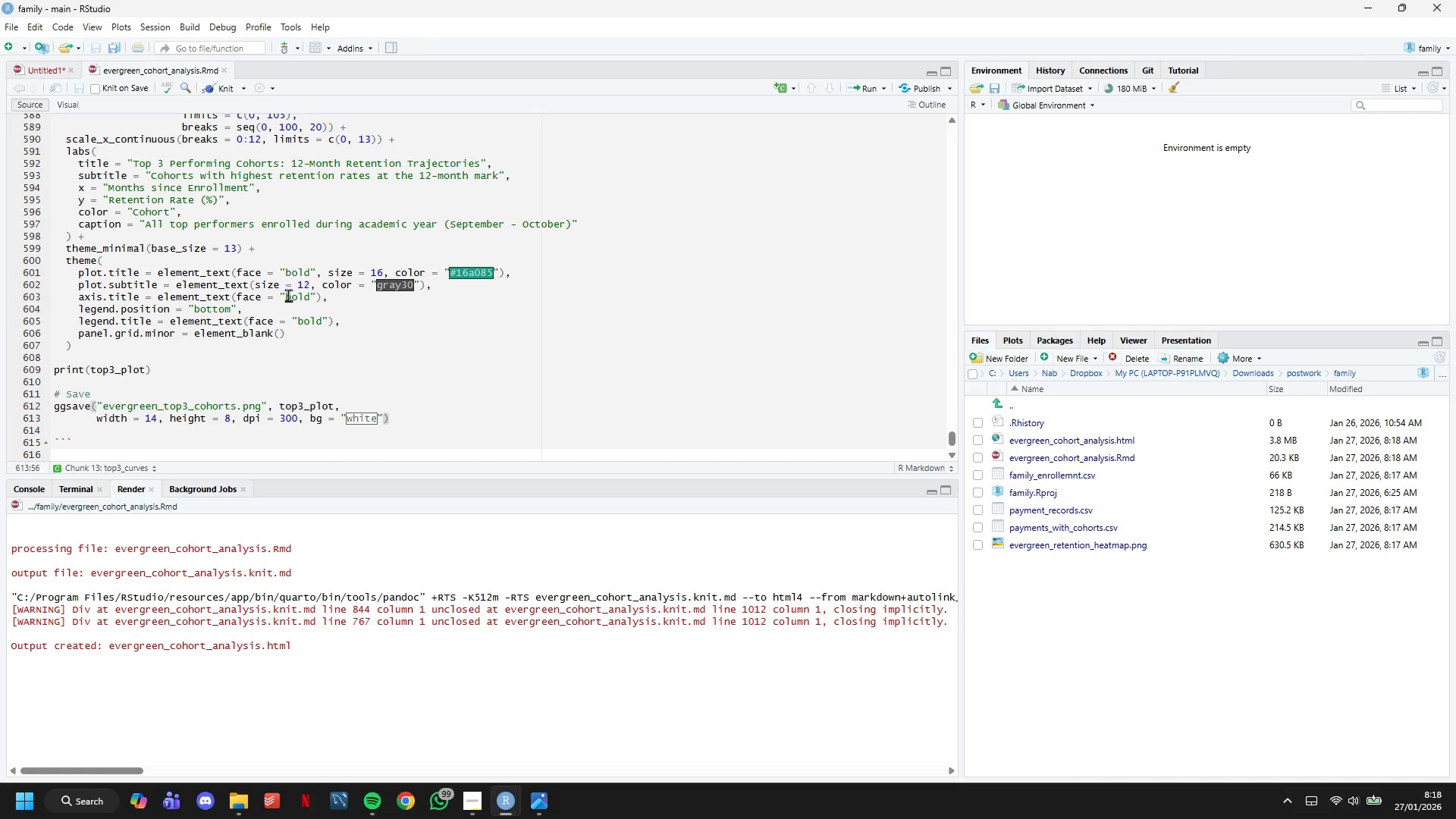 
scroll: coordinate [287, 302], scroll_direction: down, amount: 6.0
 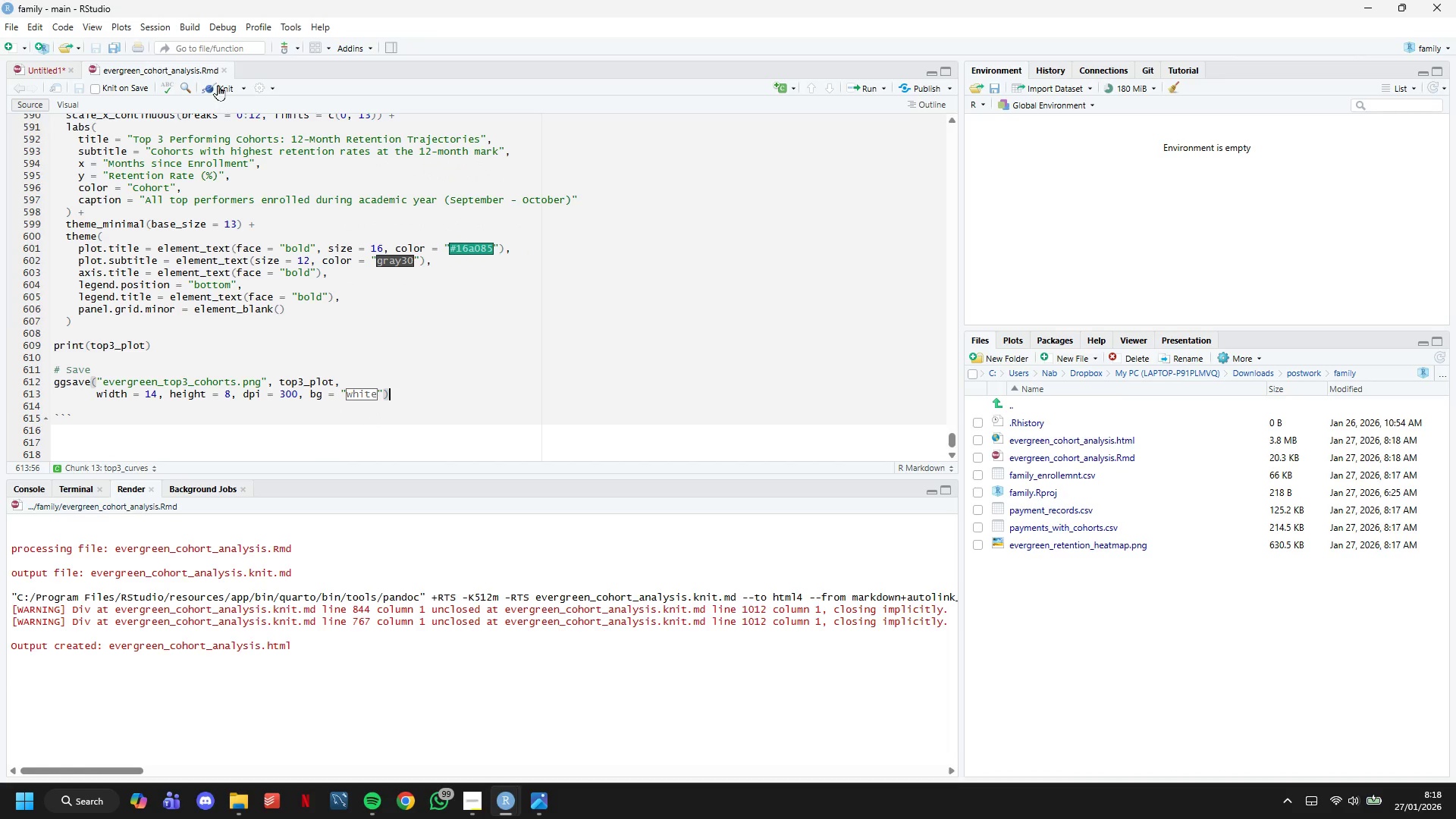 
left_click([218, 84])
 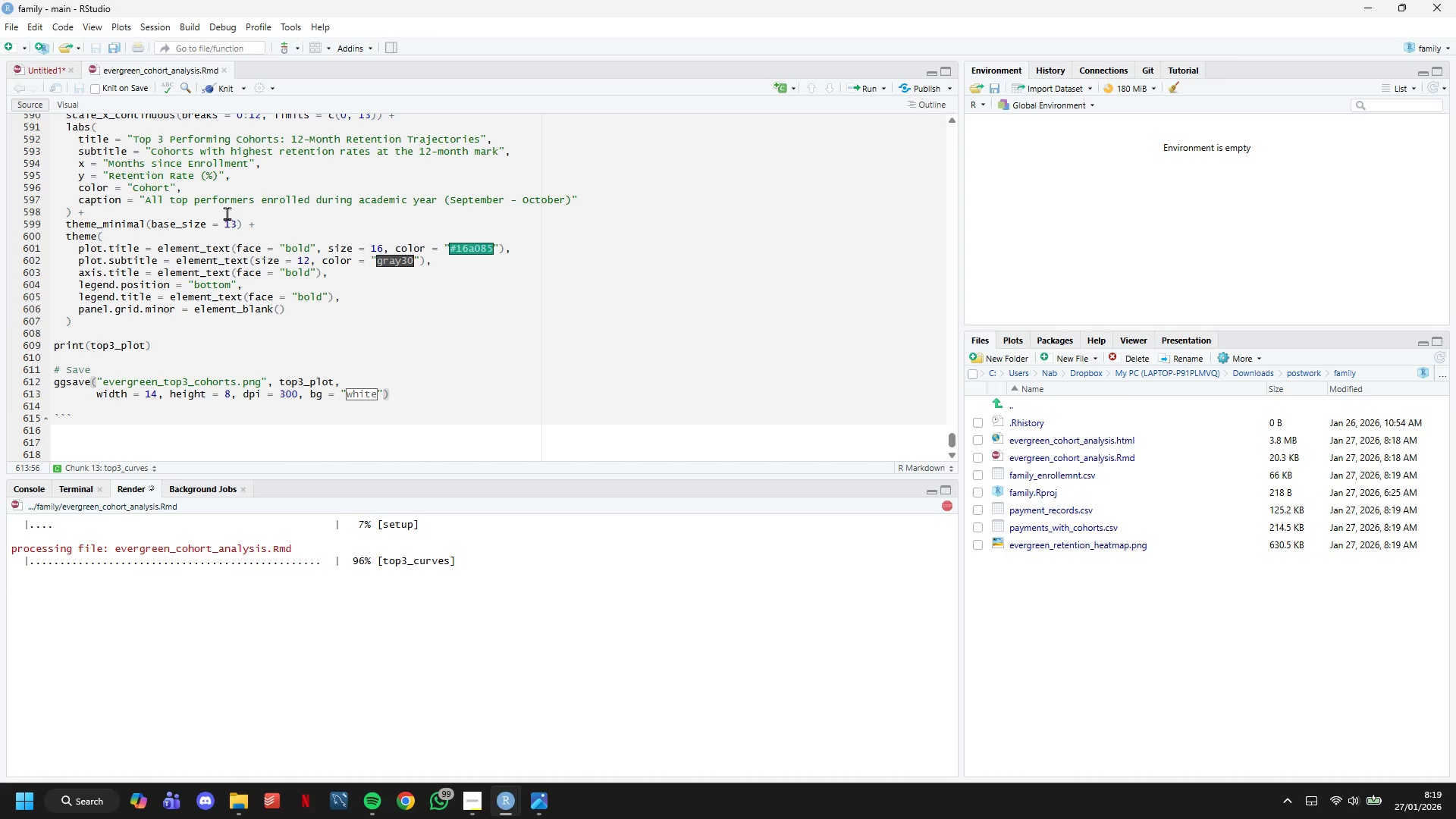 
wait(39.38)
 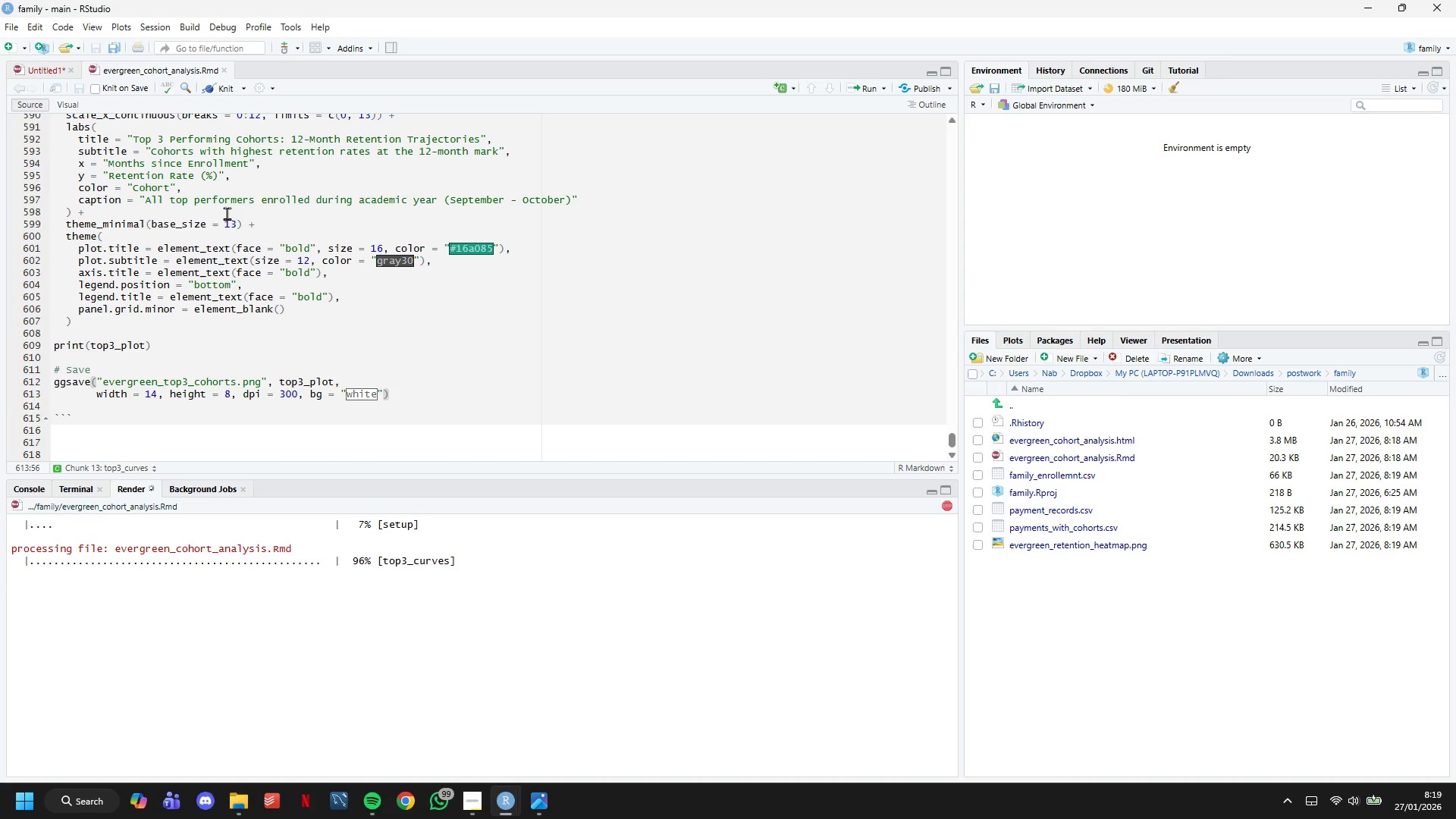 
scroll: coordinate [526, 406], scroll_direction: down, amount: 2.0
 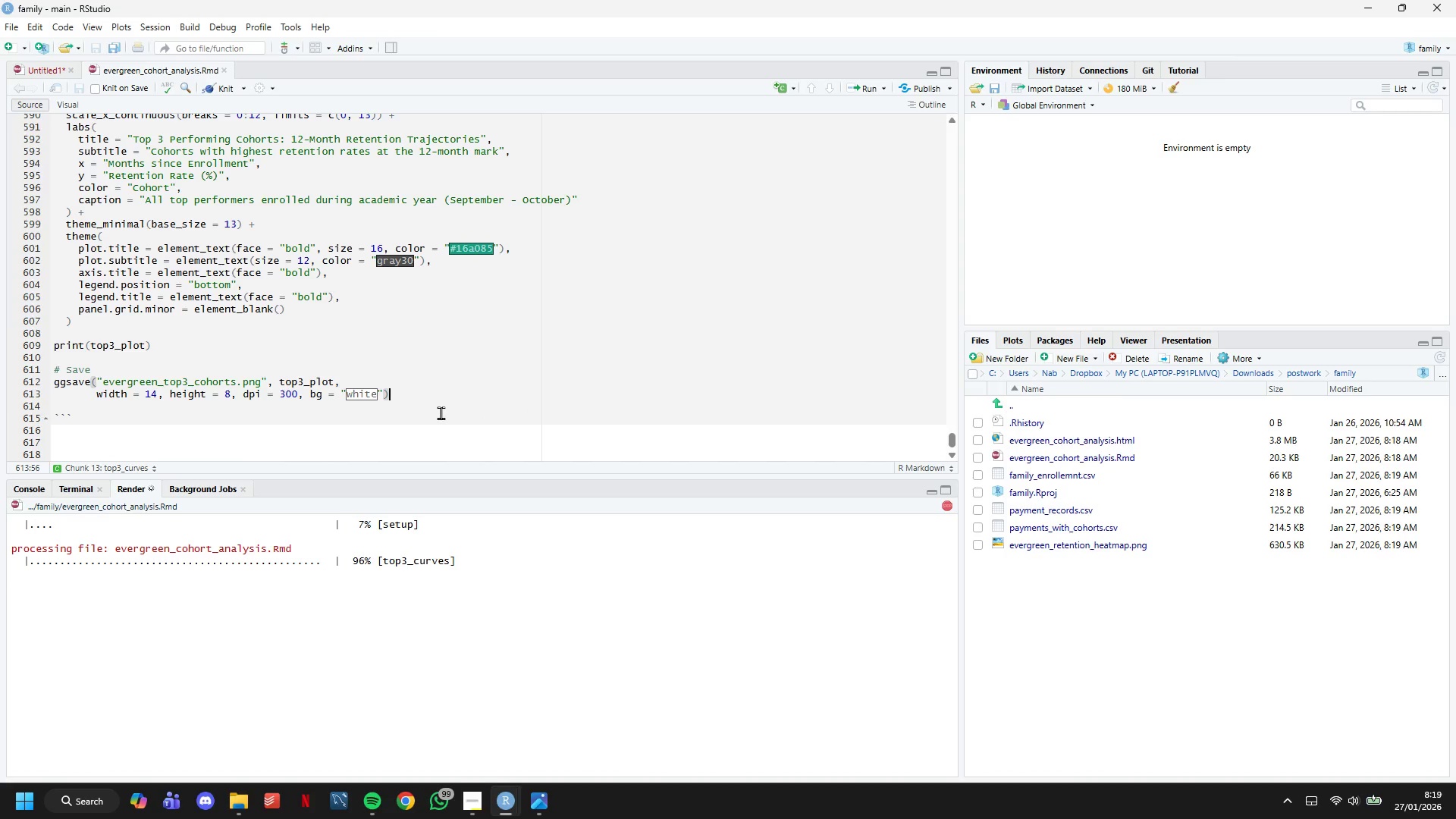 
left_click([343, 424])
 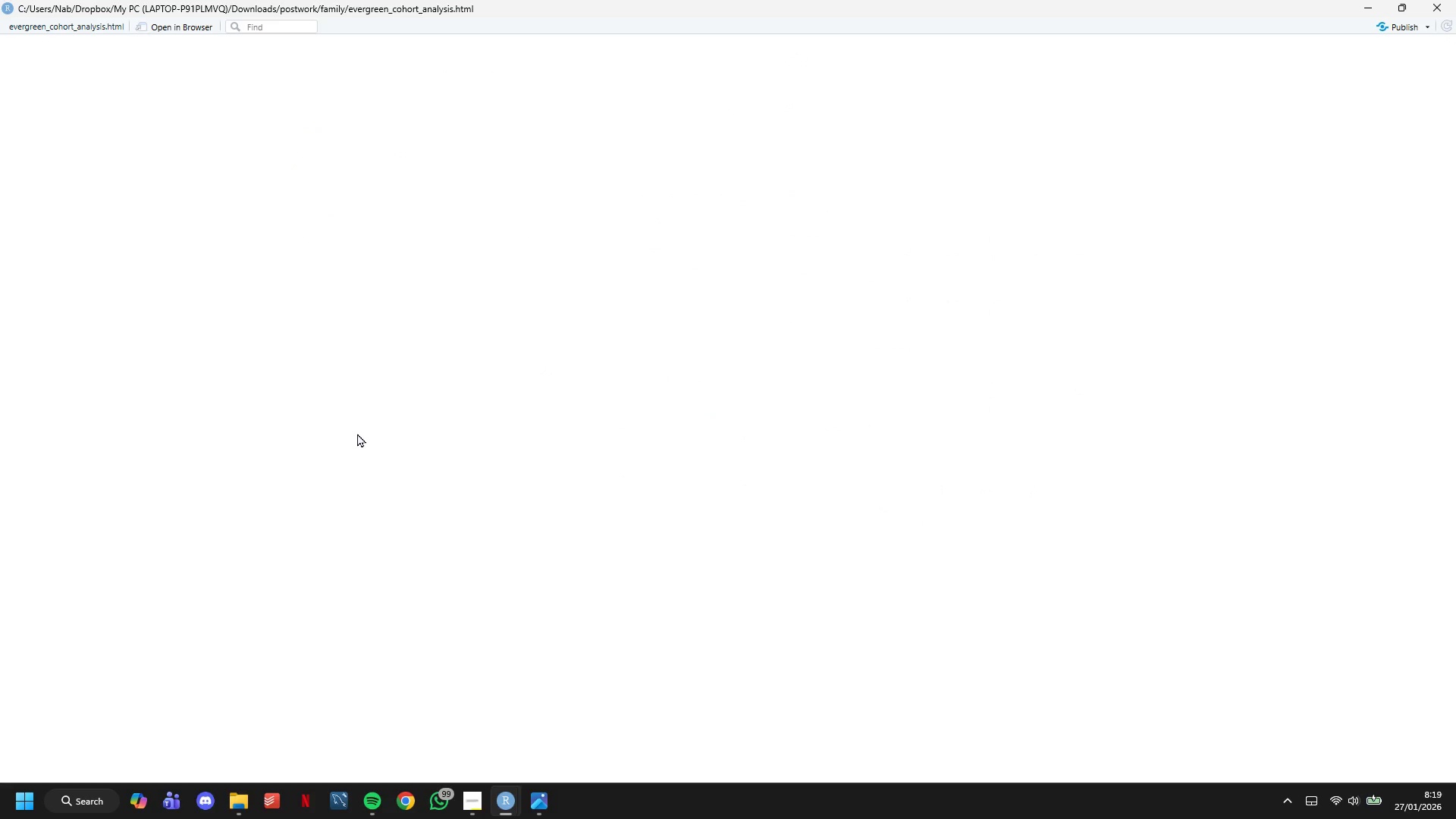 
wait(8.36)
 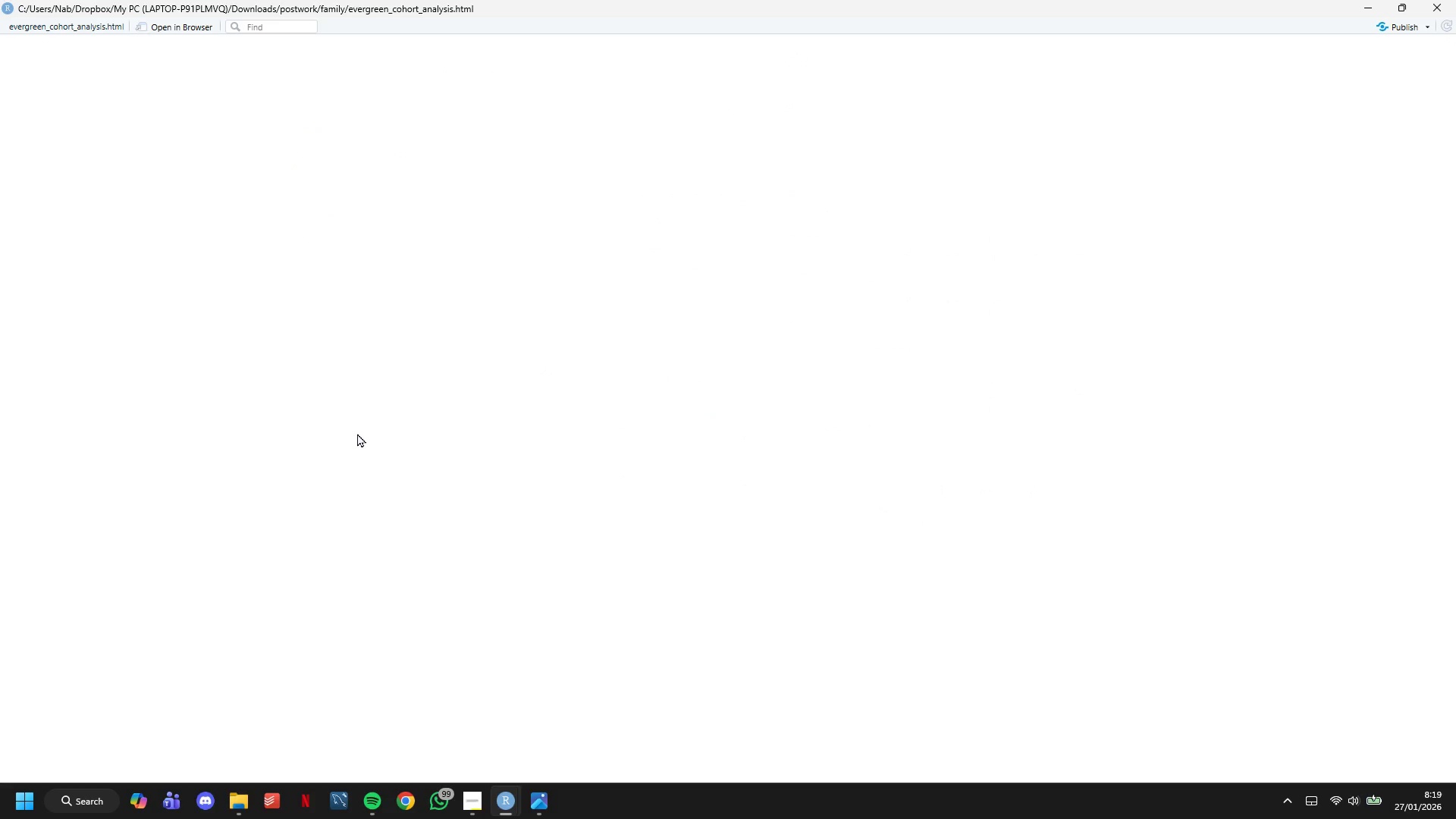 
left_click([1363, 2])
 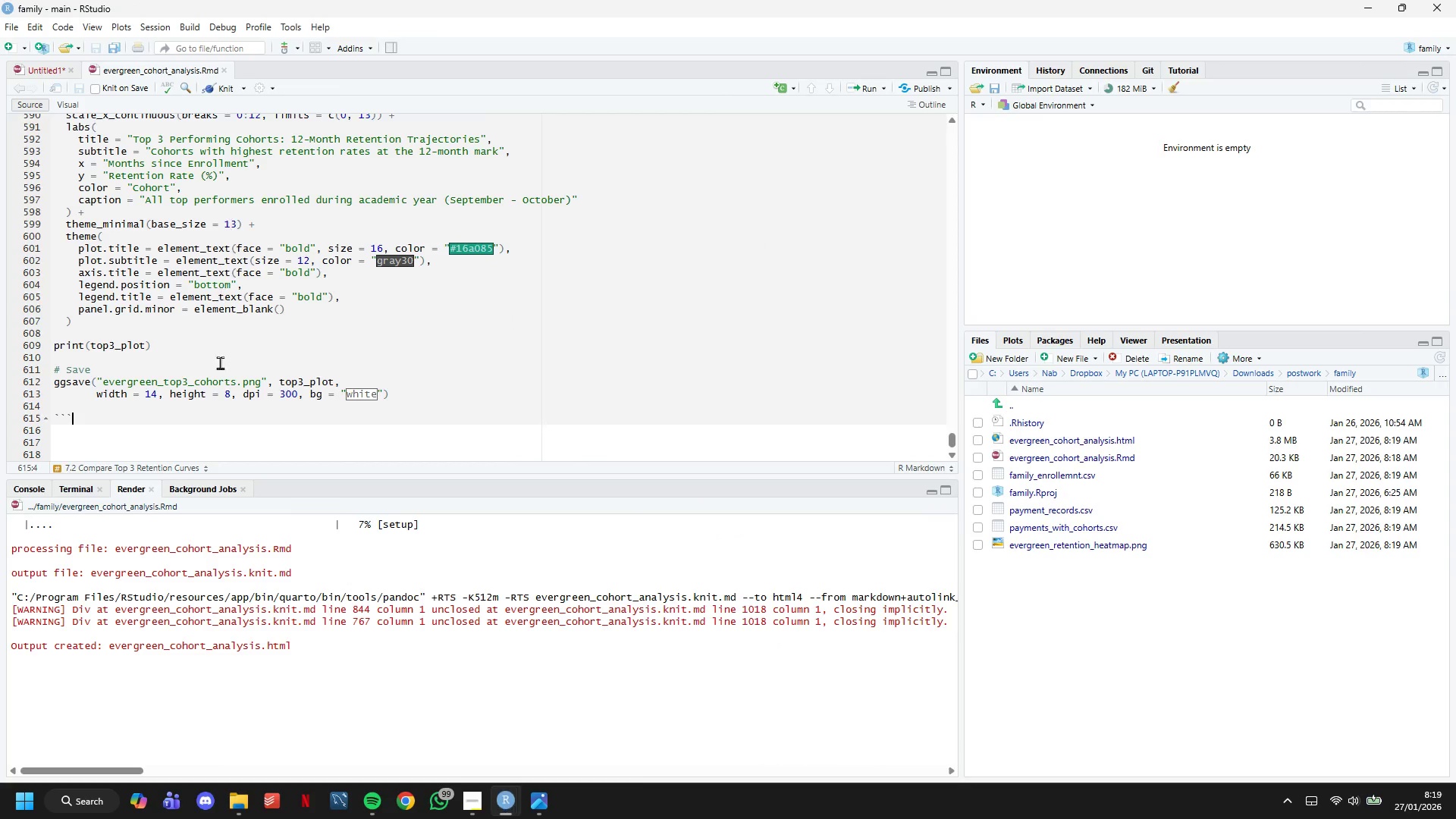 
scroll: coordinate [227, 389], scroll_direction: down, amount: 4.0
 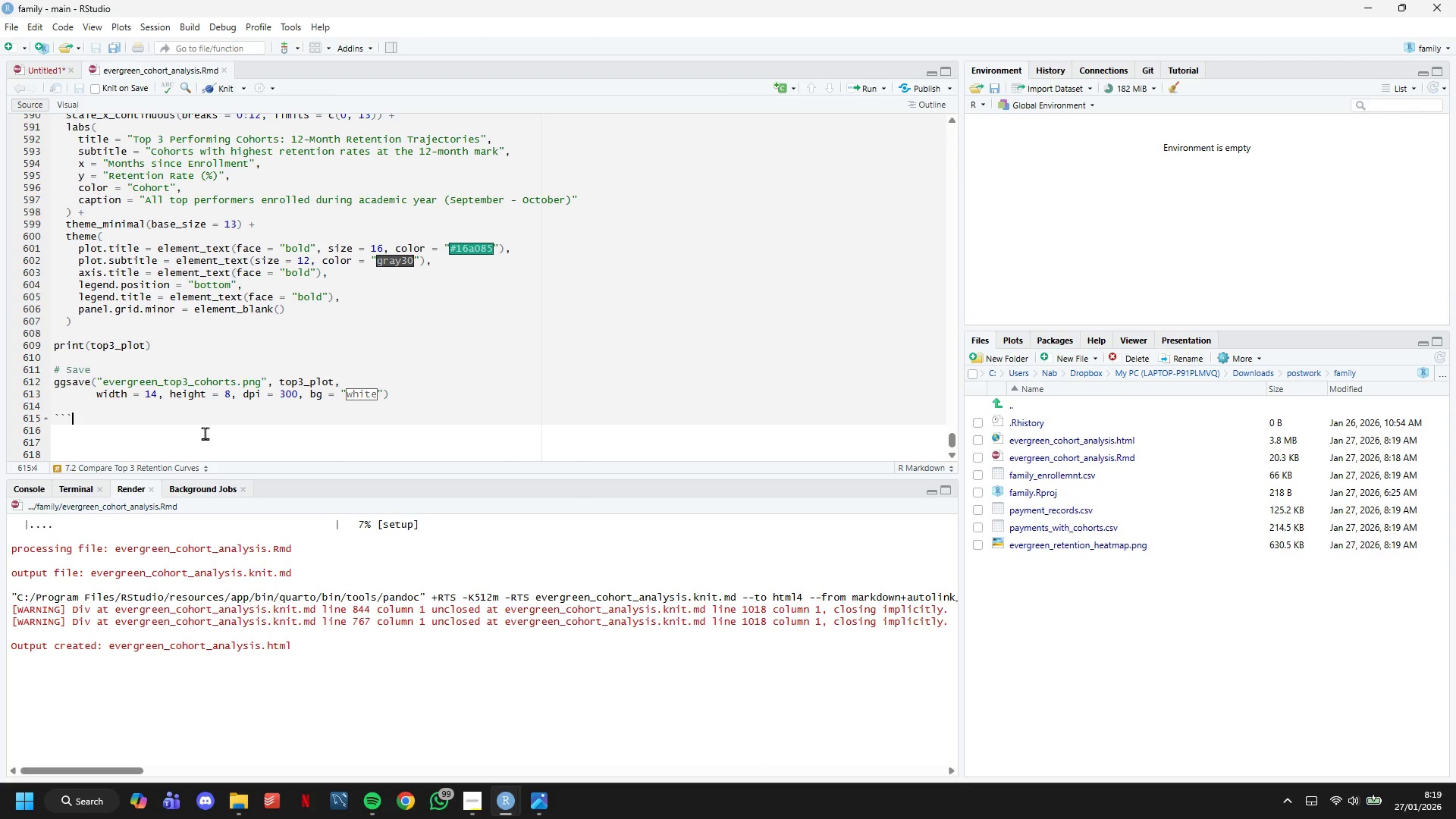 
key(Enter)
 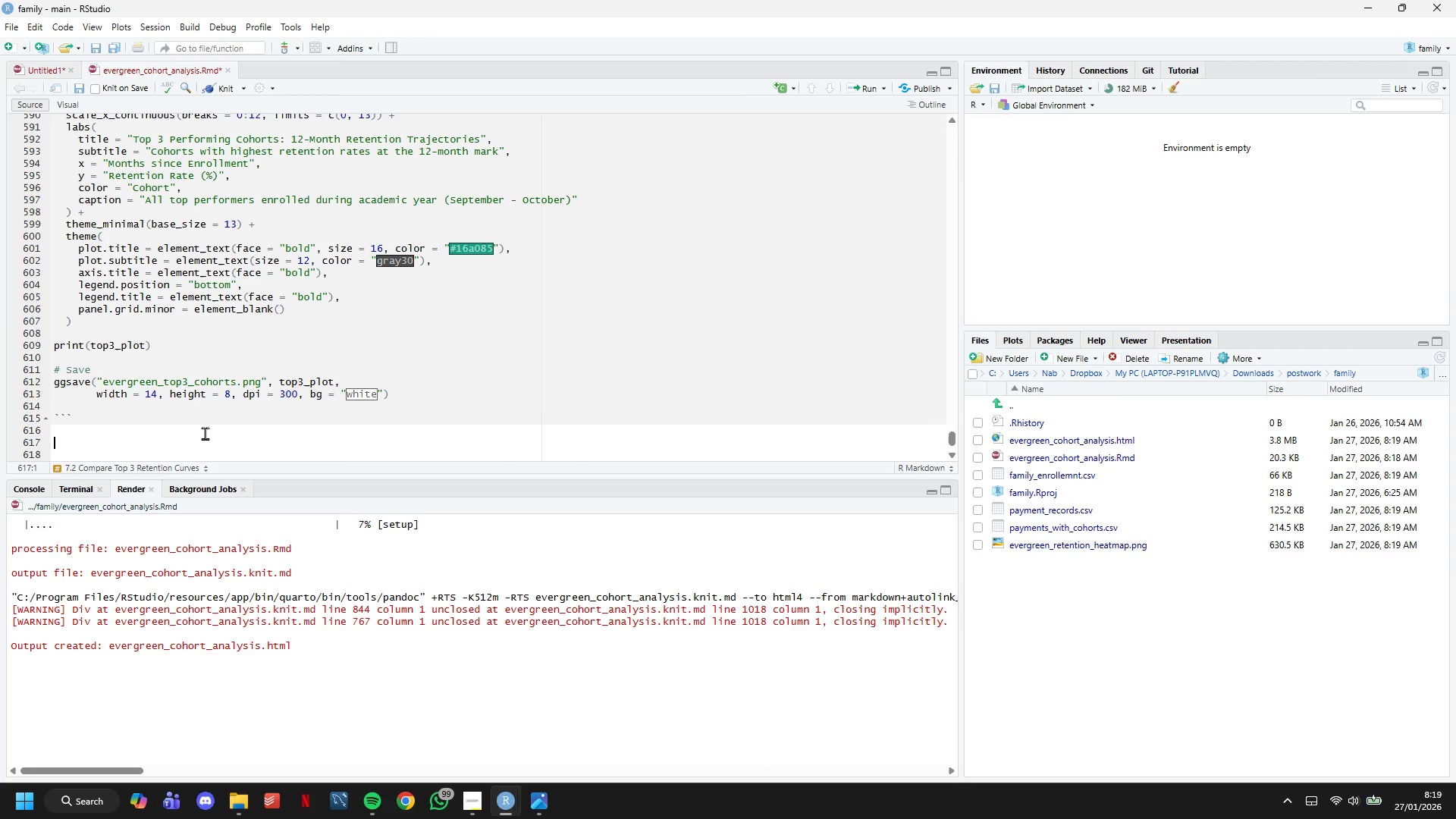 
key(Enter)
 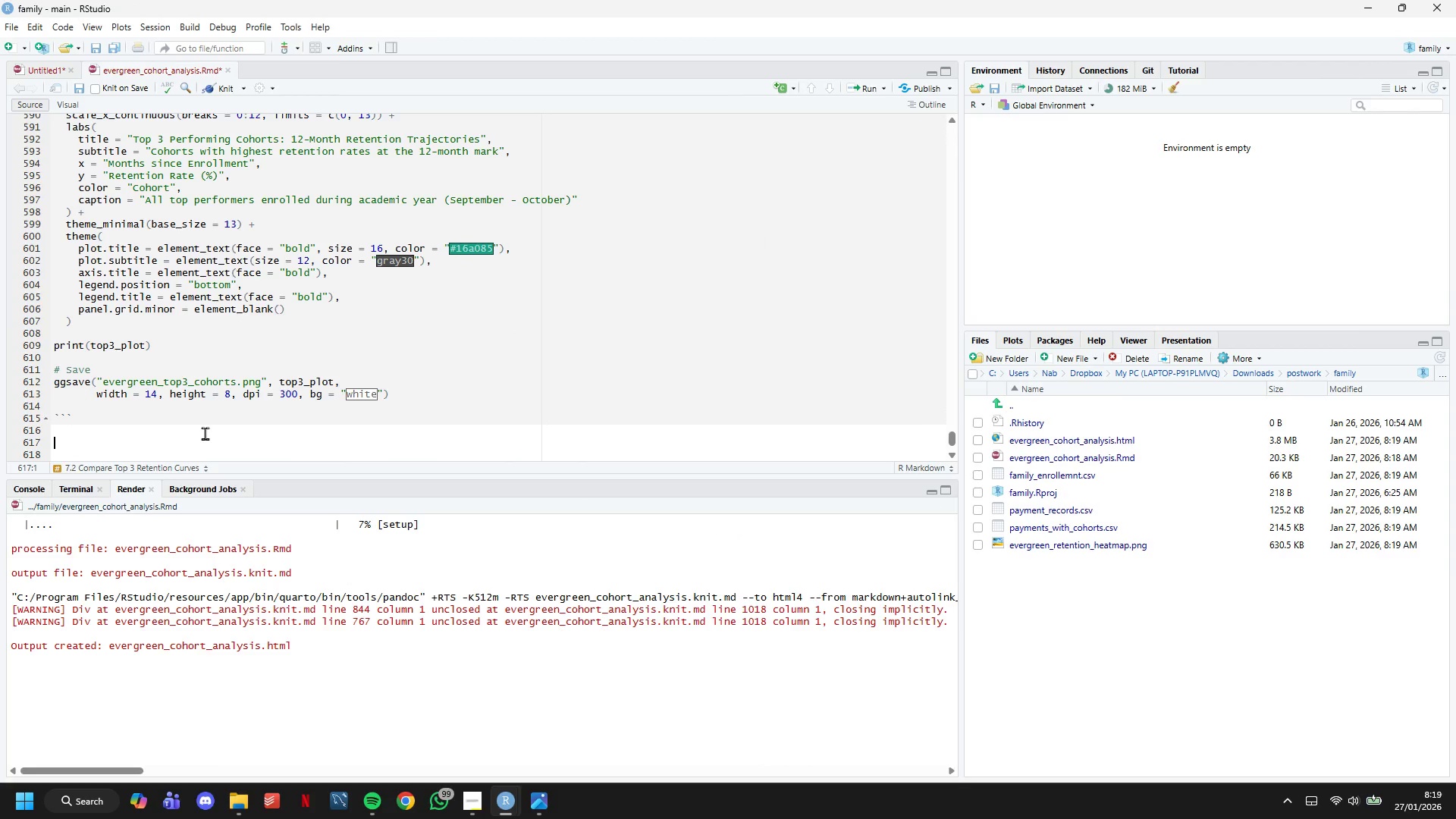 
type(# 8. Export Cohort Matrix to CSV)
 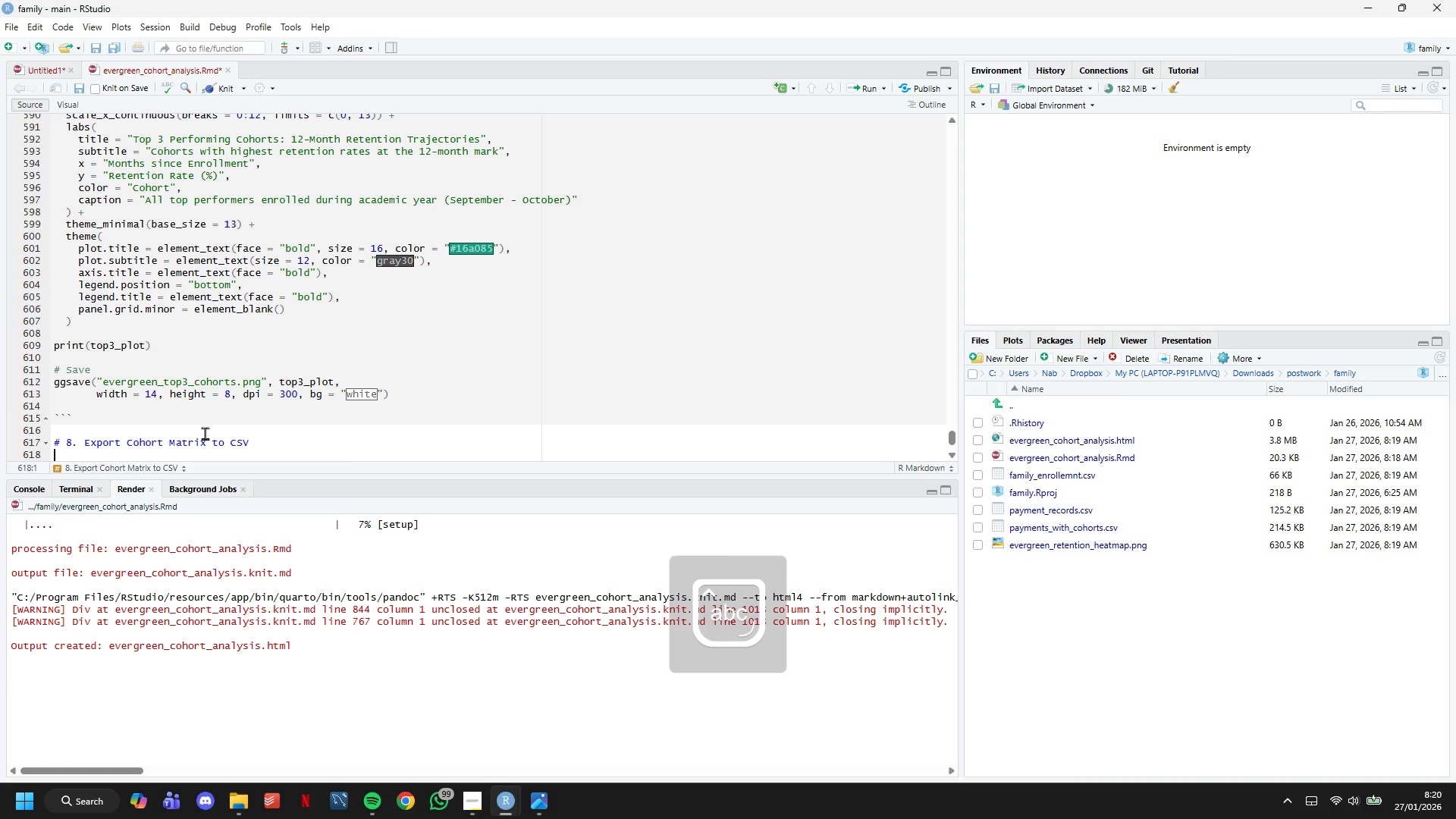 
key(Enter)
 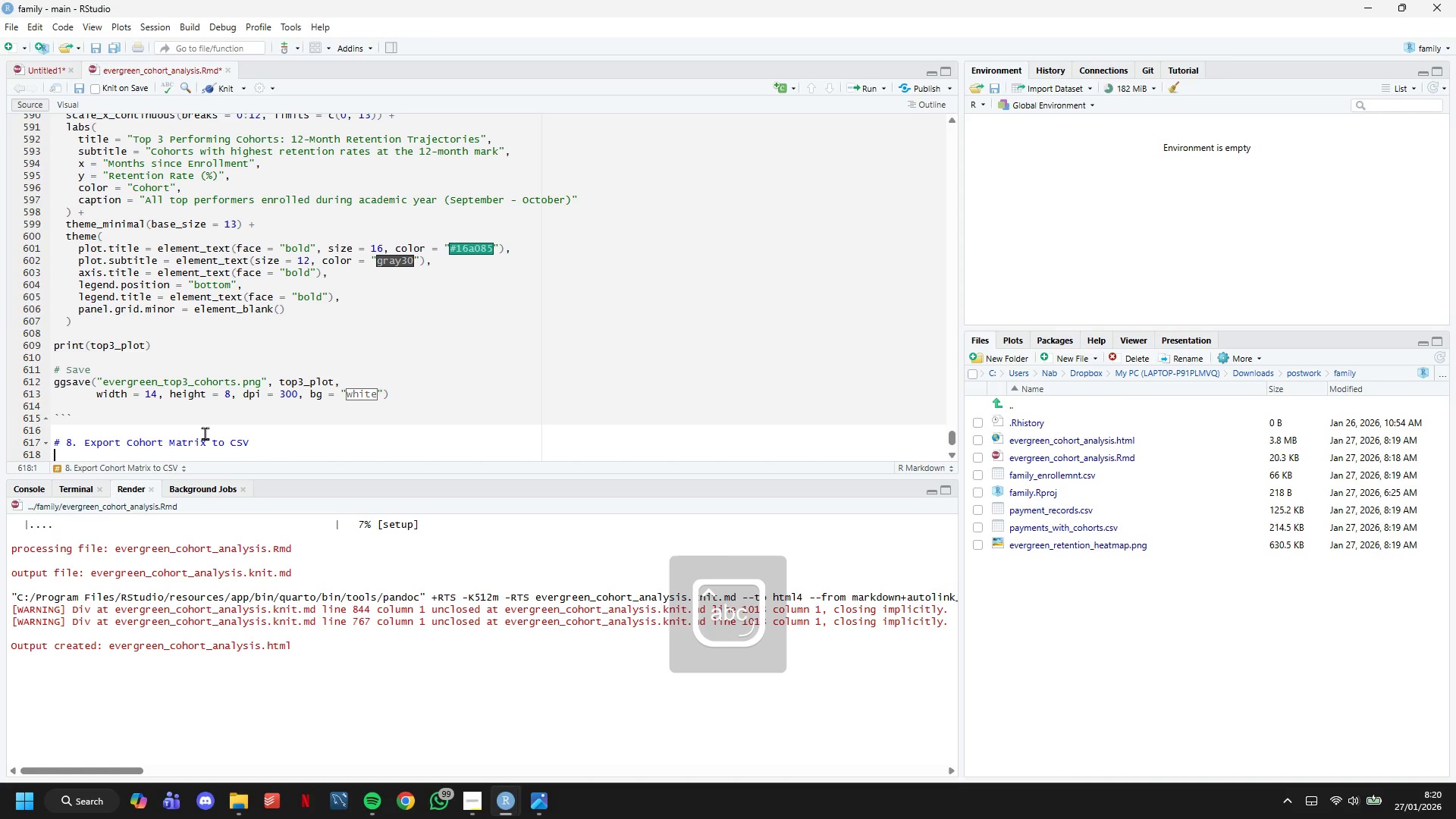 
type(## 8.1 Prepare Matrix for Excel)
 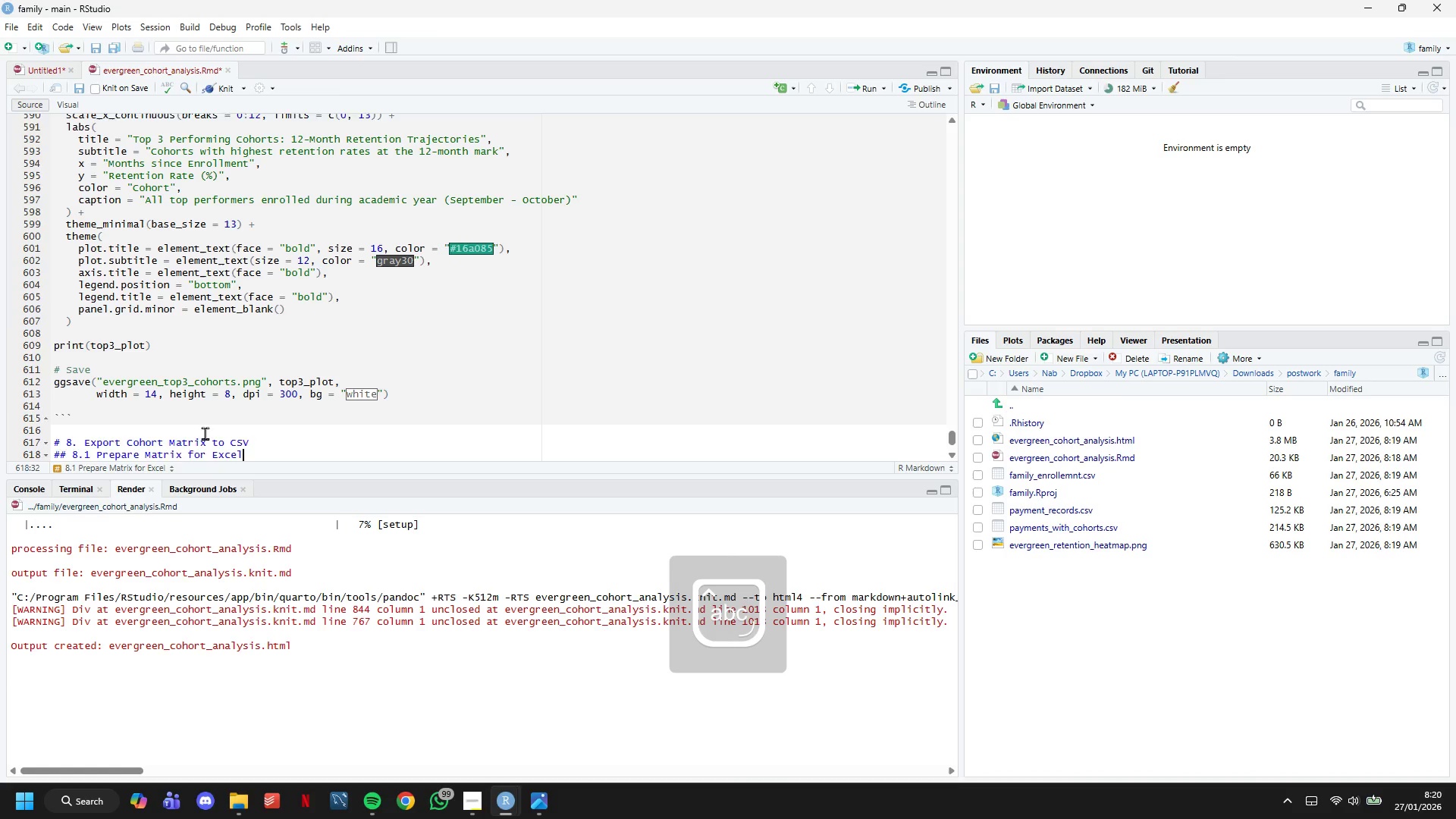 
key(Enter)
 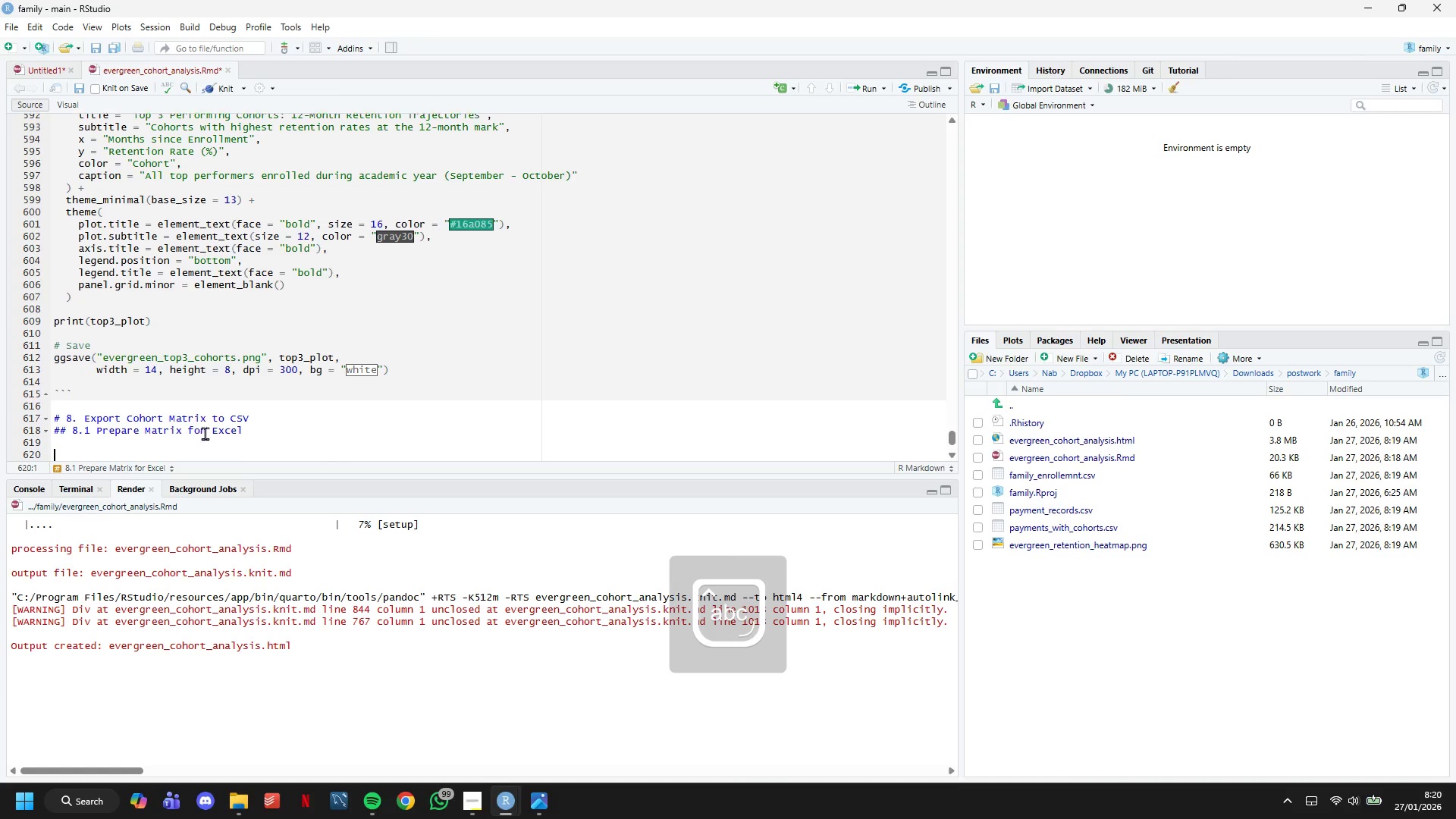 
key(Enter)
 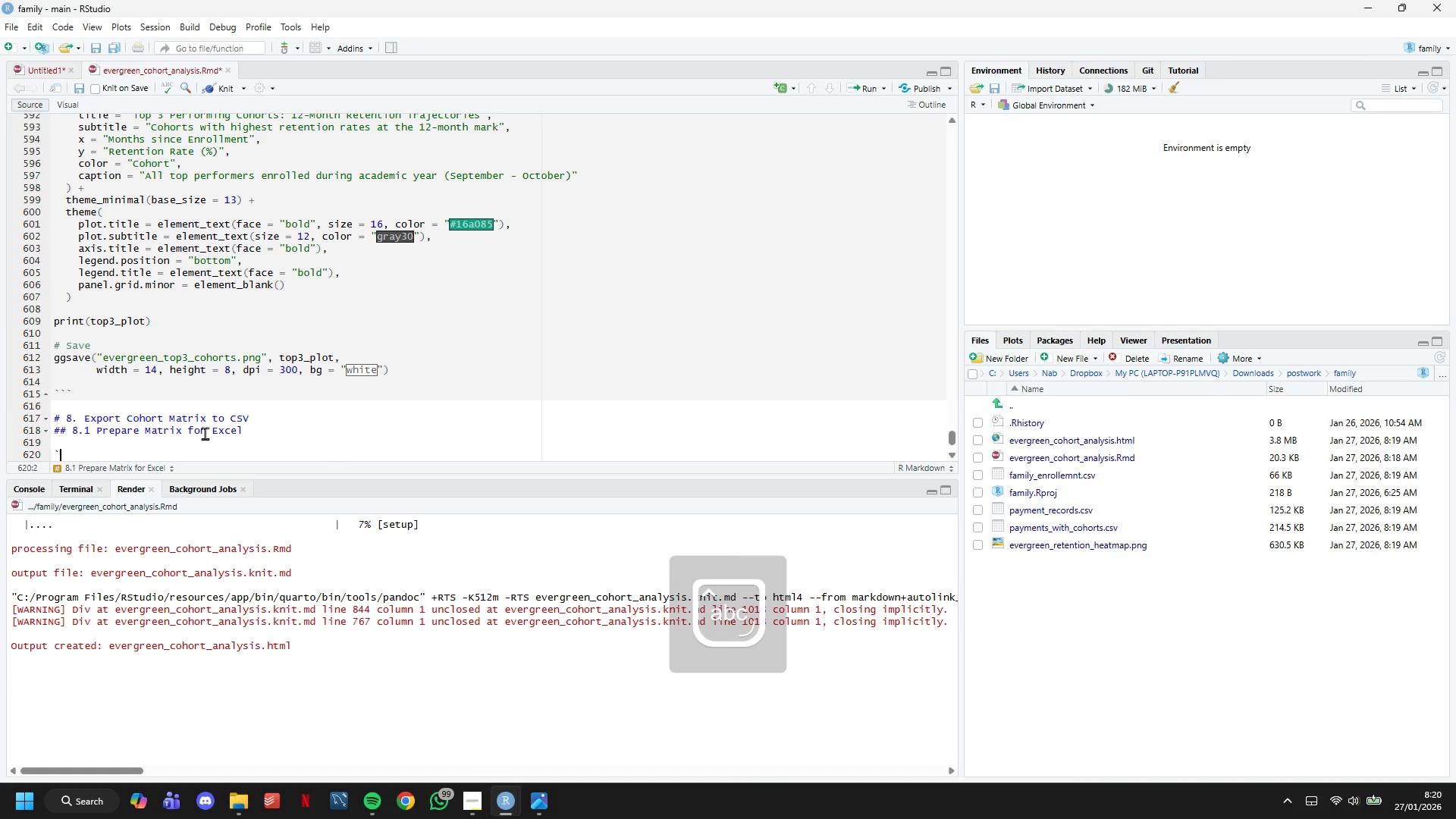 
key(Backquote)
 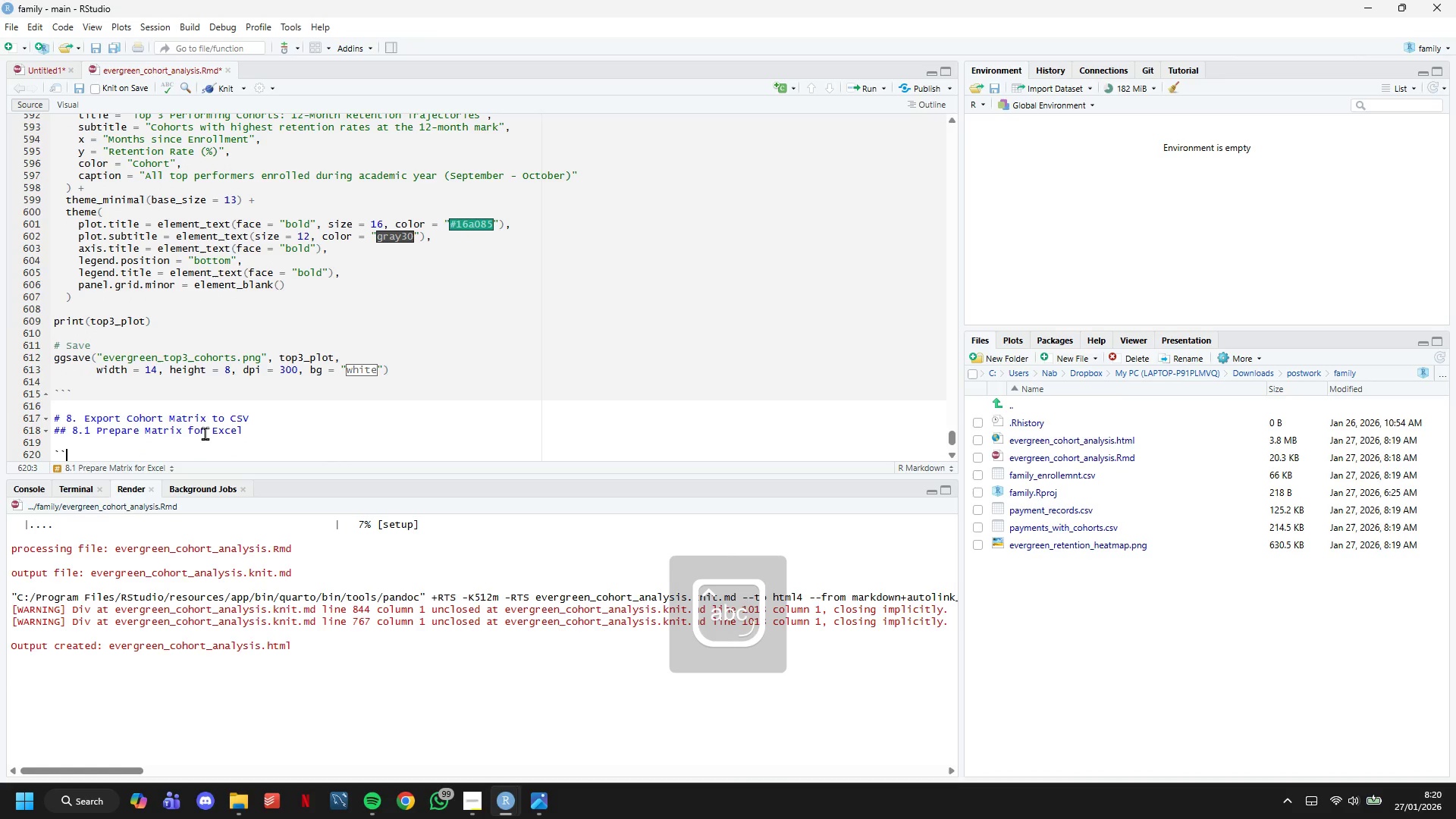 
key(Backquote)
 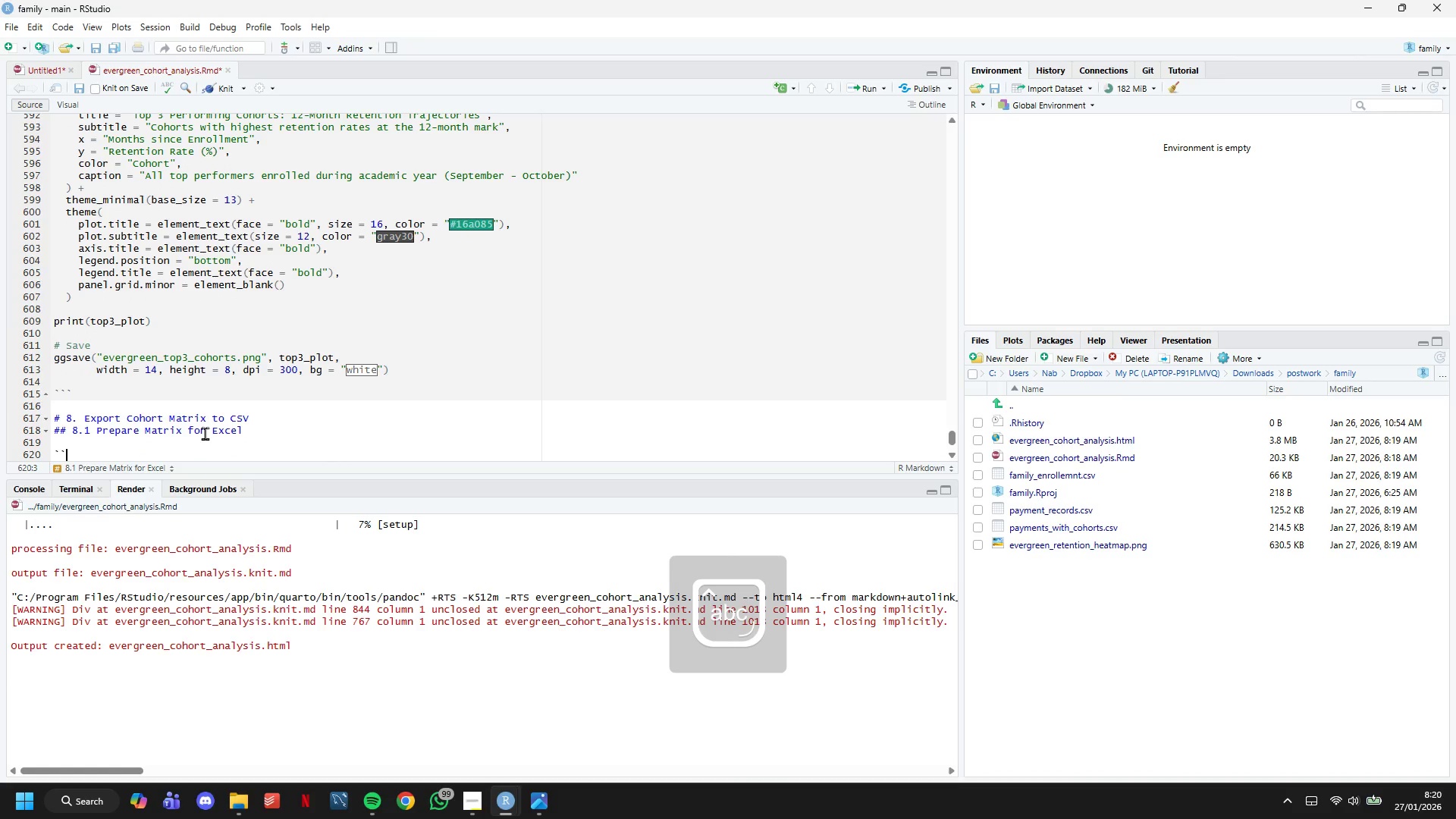 
key(Backquote)
 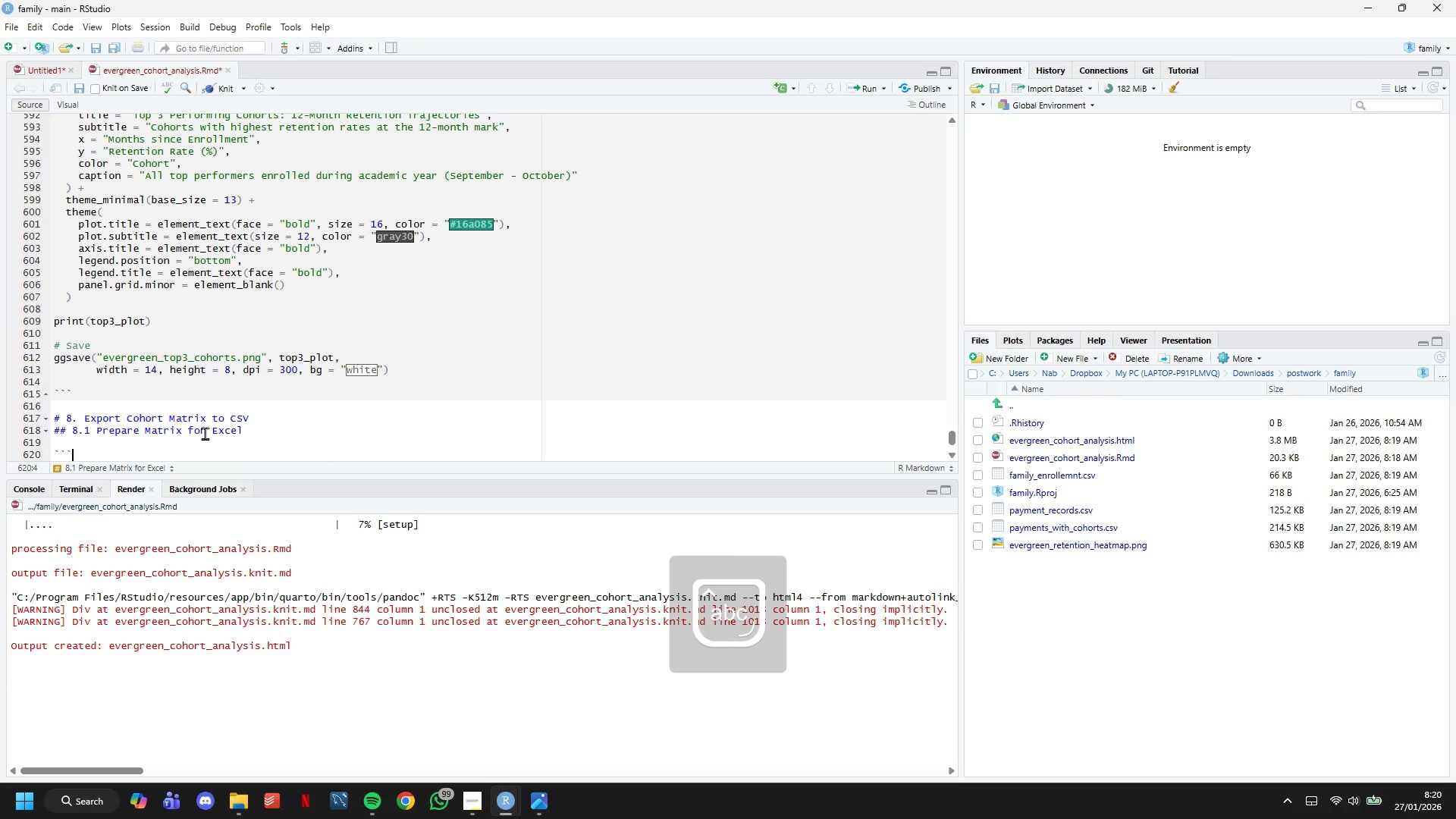 
key(Enter)
 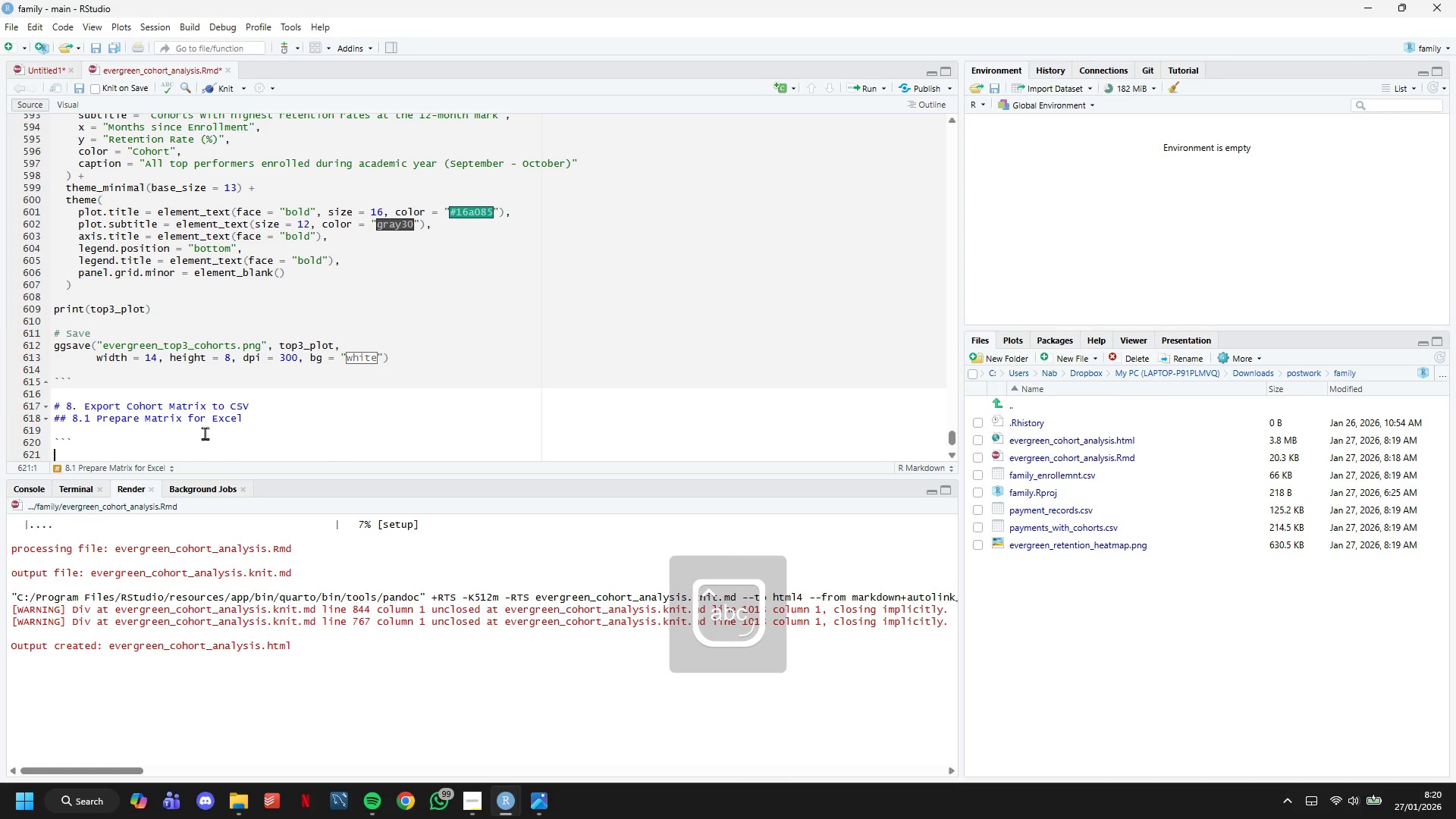 
key(Backquote)
 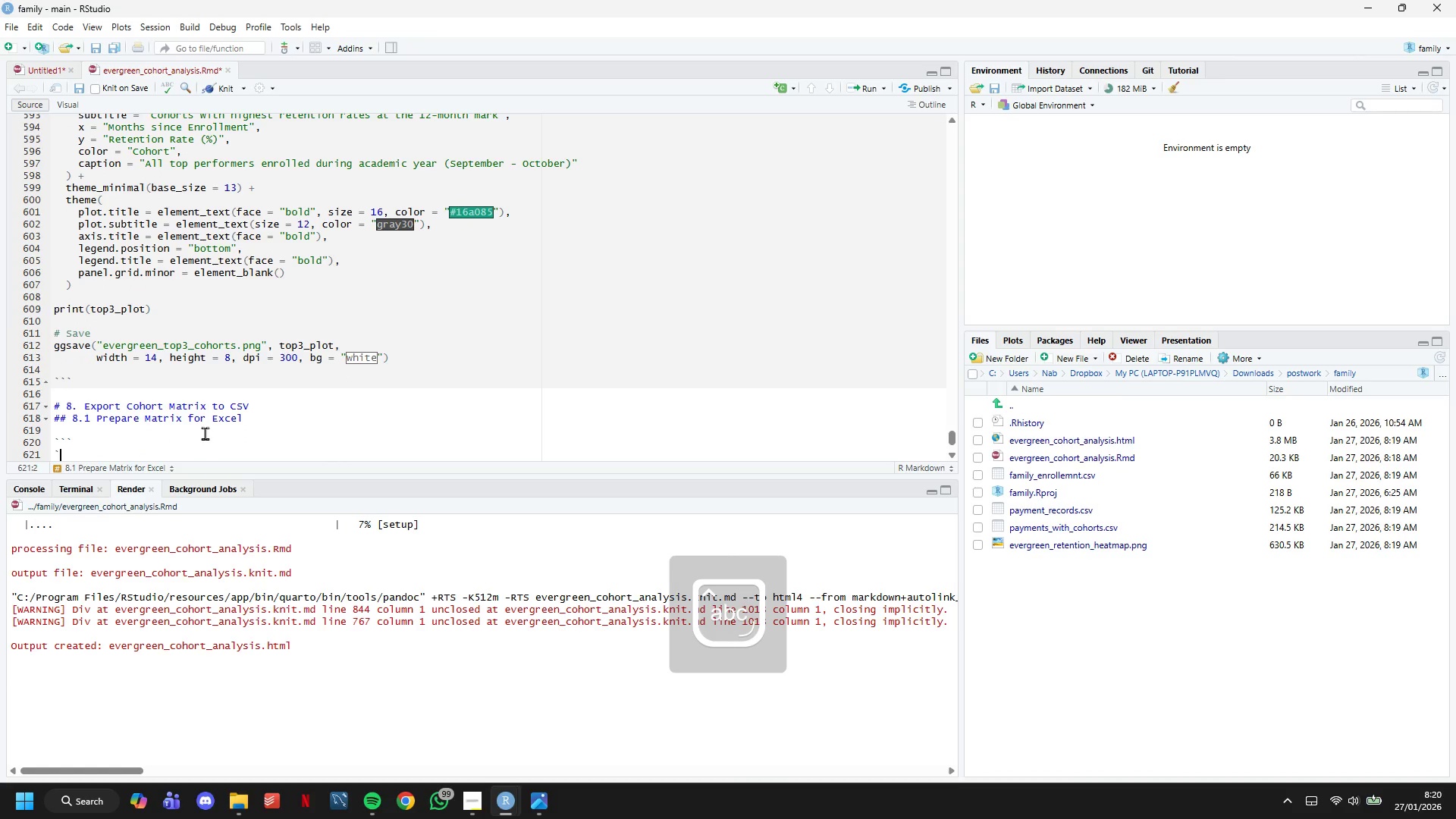 
key(Backquote)
 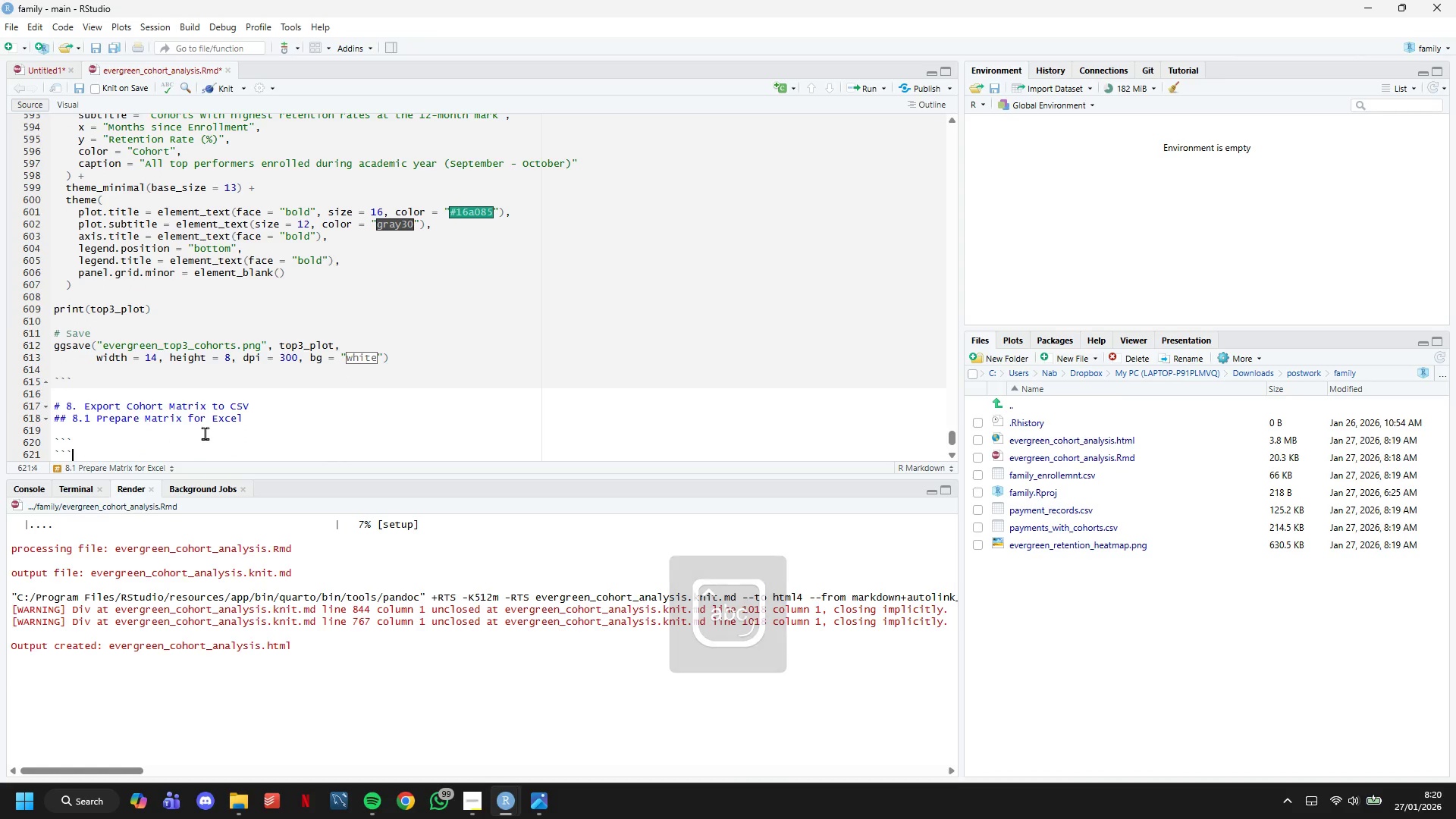 
key(Backquote)
 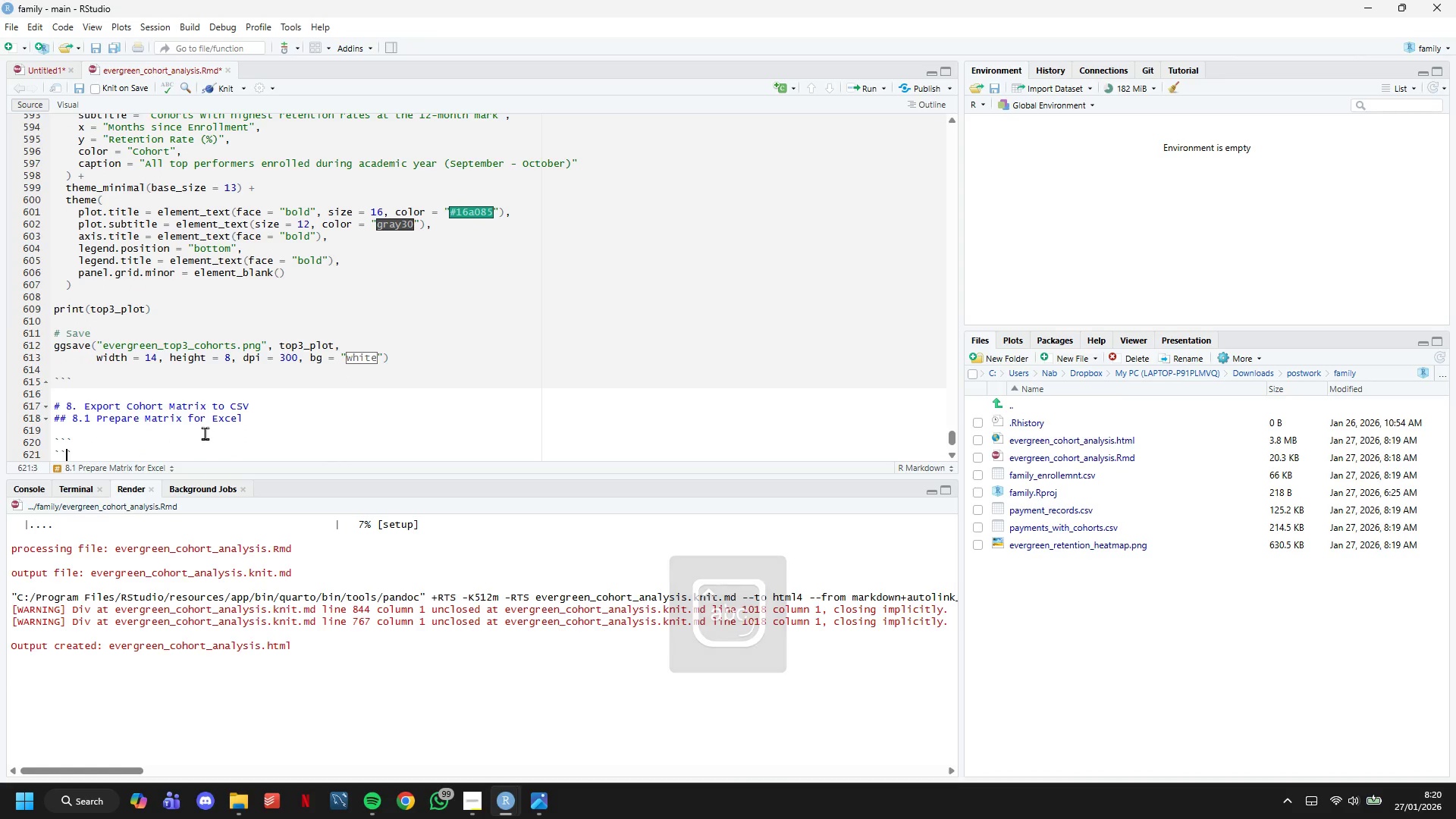 
key(ArrowLeft)
 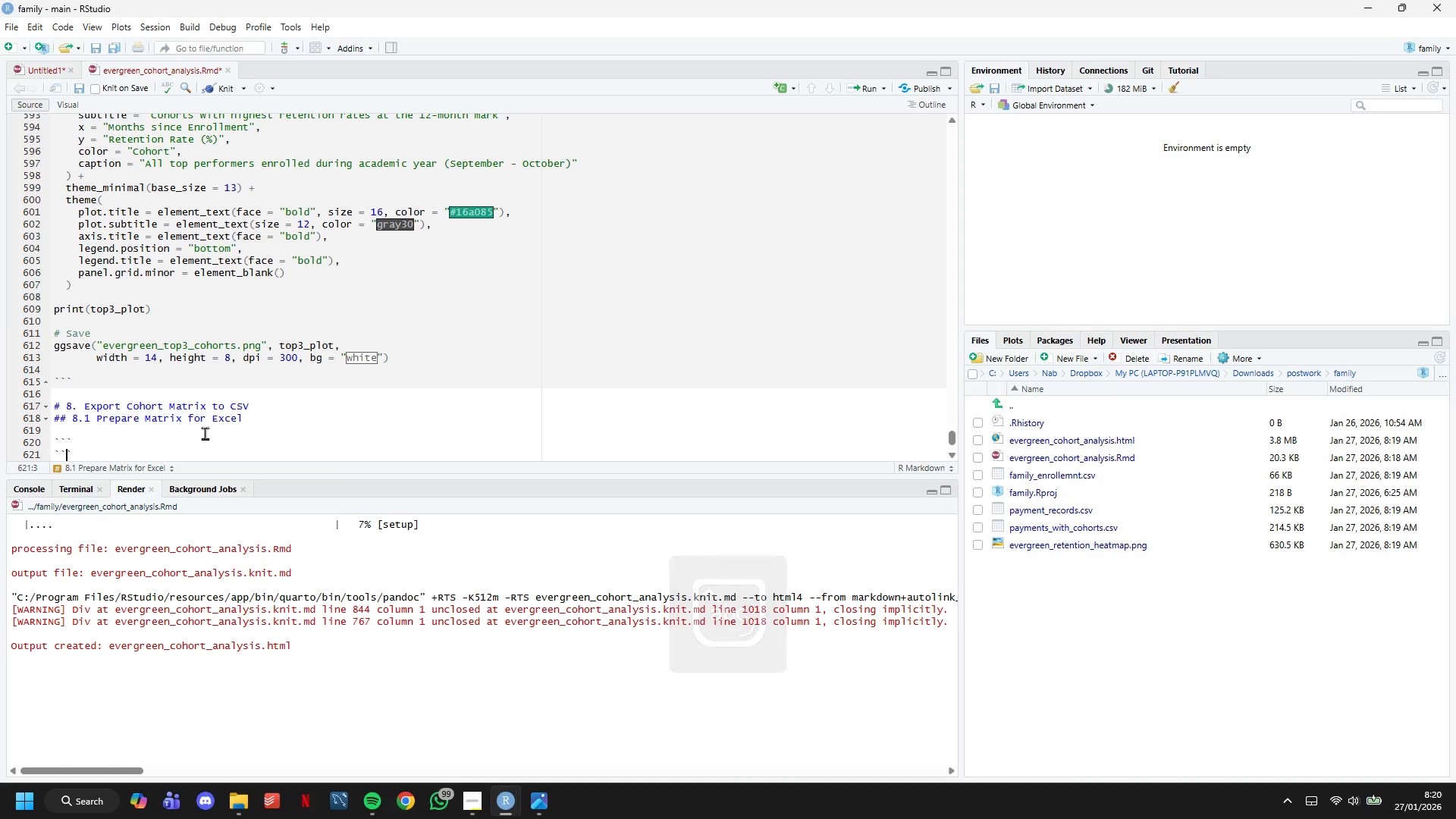 
key(ArrowUp)
 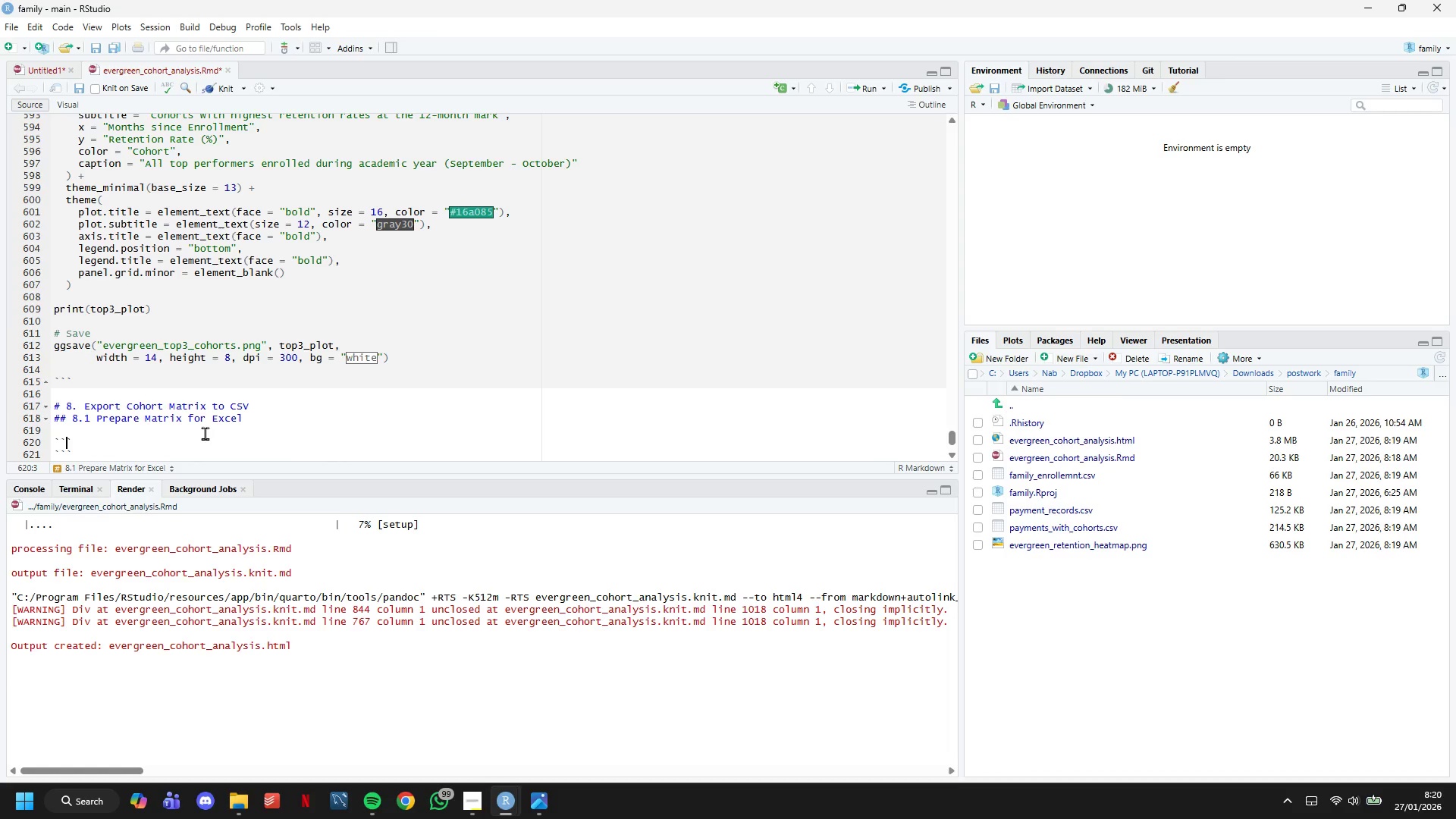 
key(ArrowRight)
 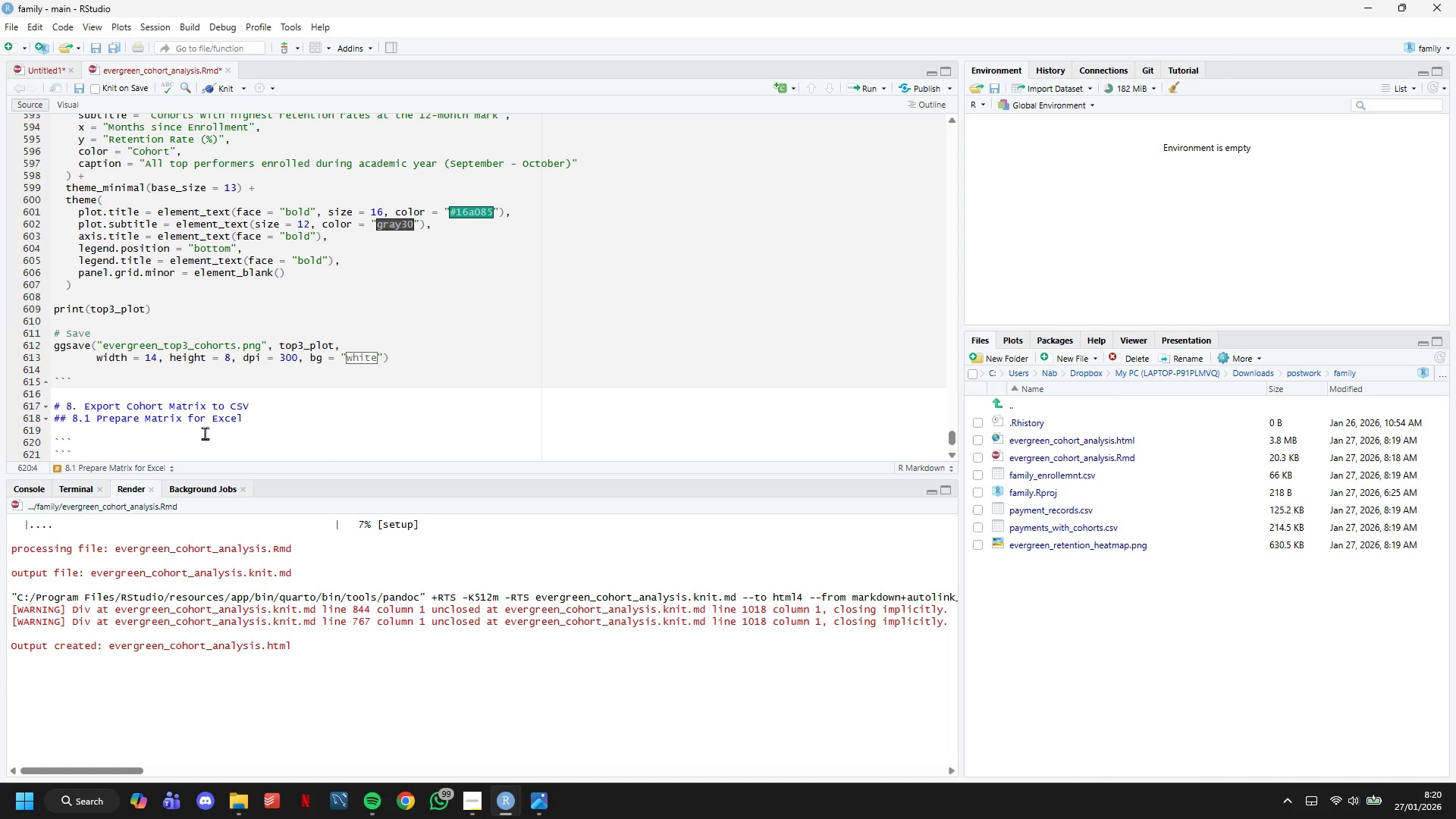 
type( {r export_matrix)
 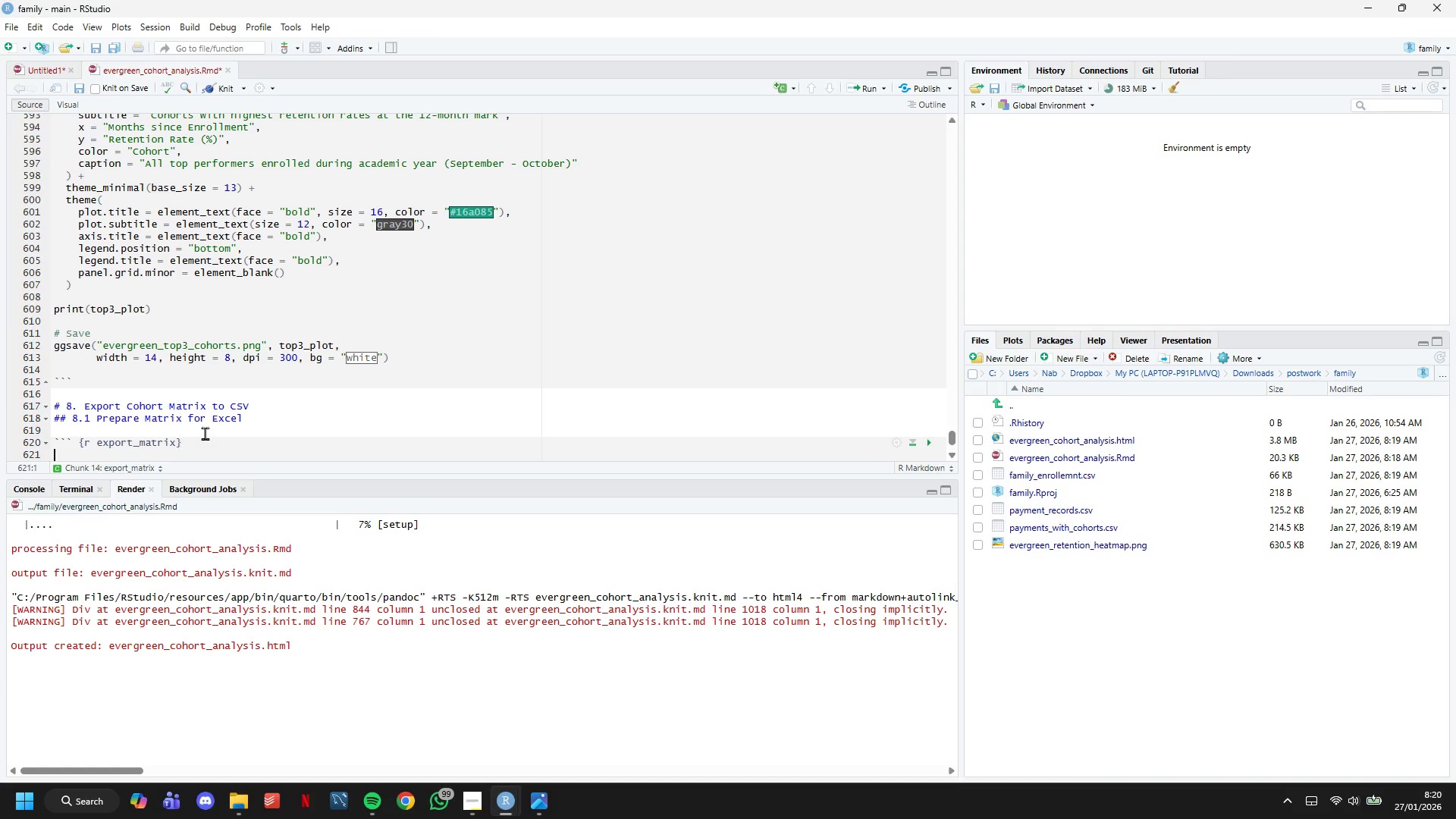 
 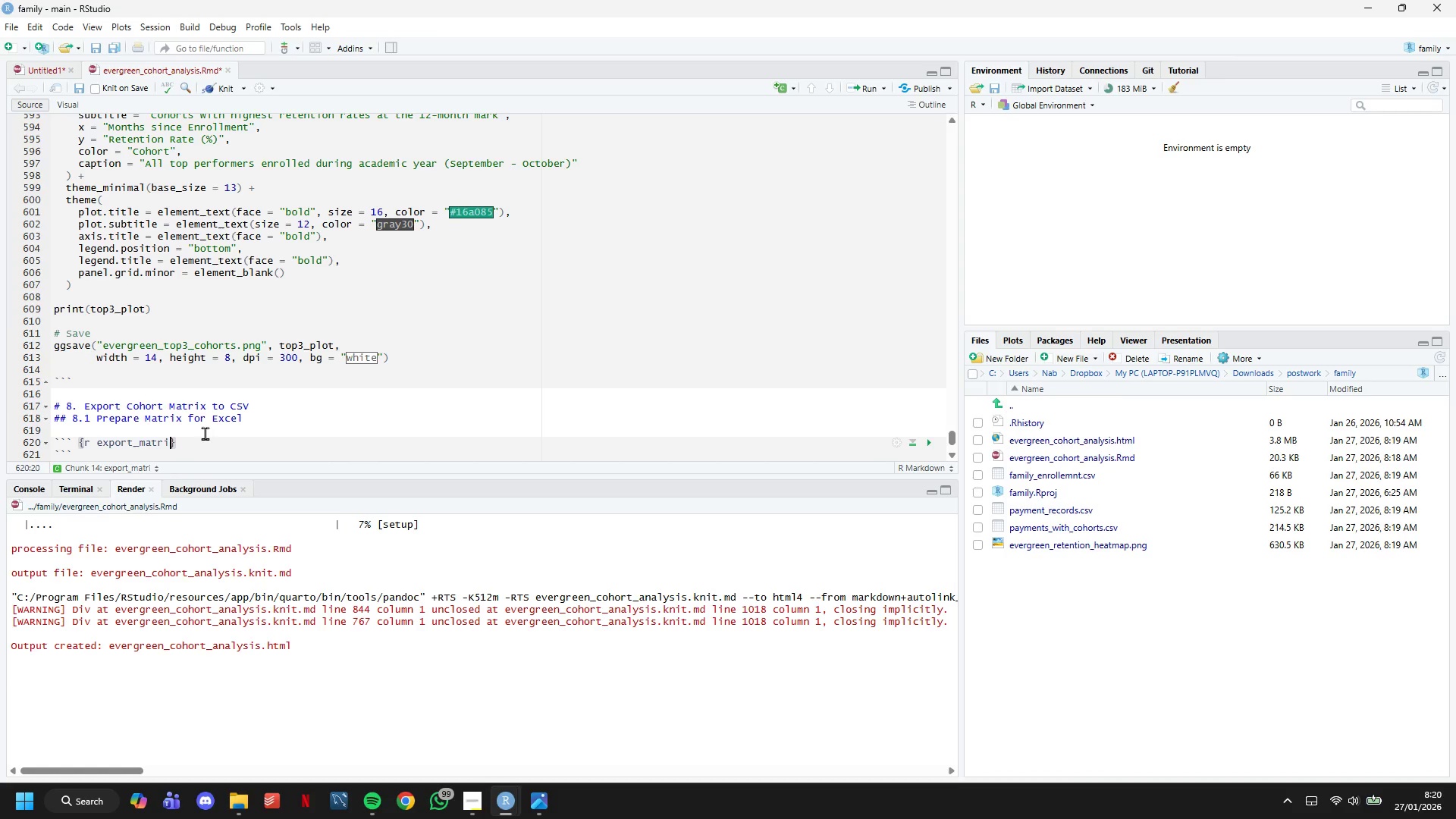 
key(ArrowRight)
 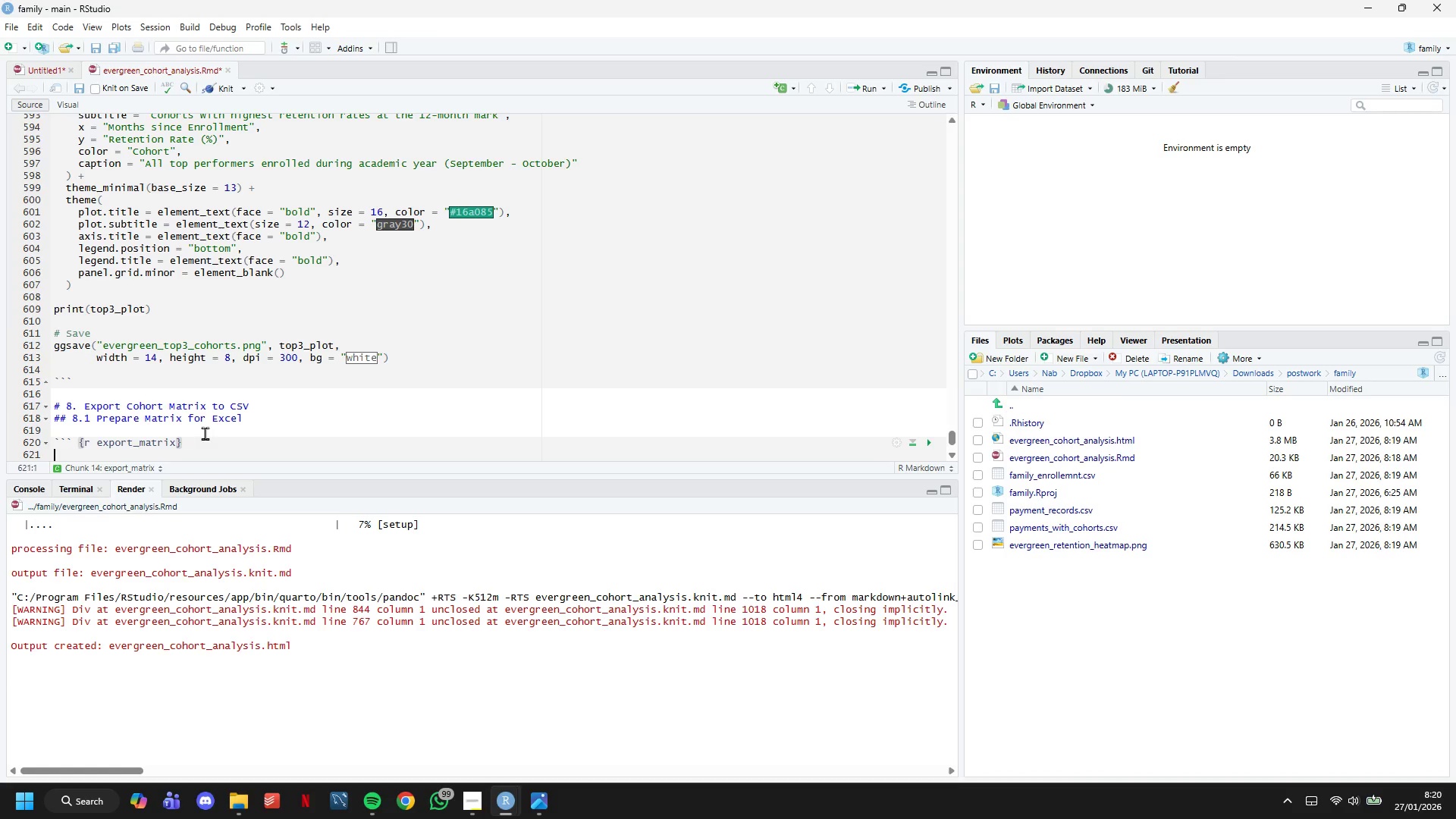 
key(Enter)
 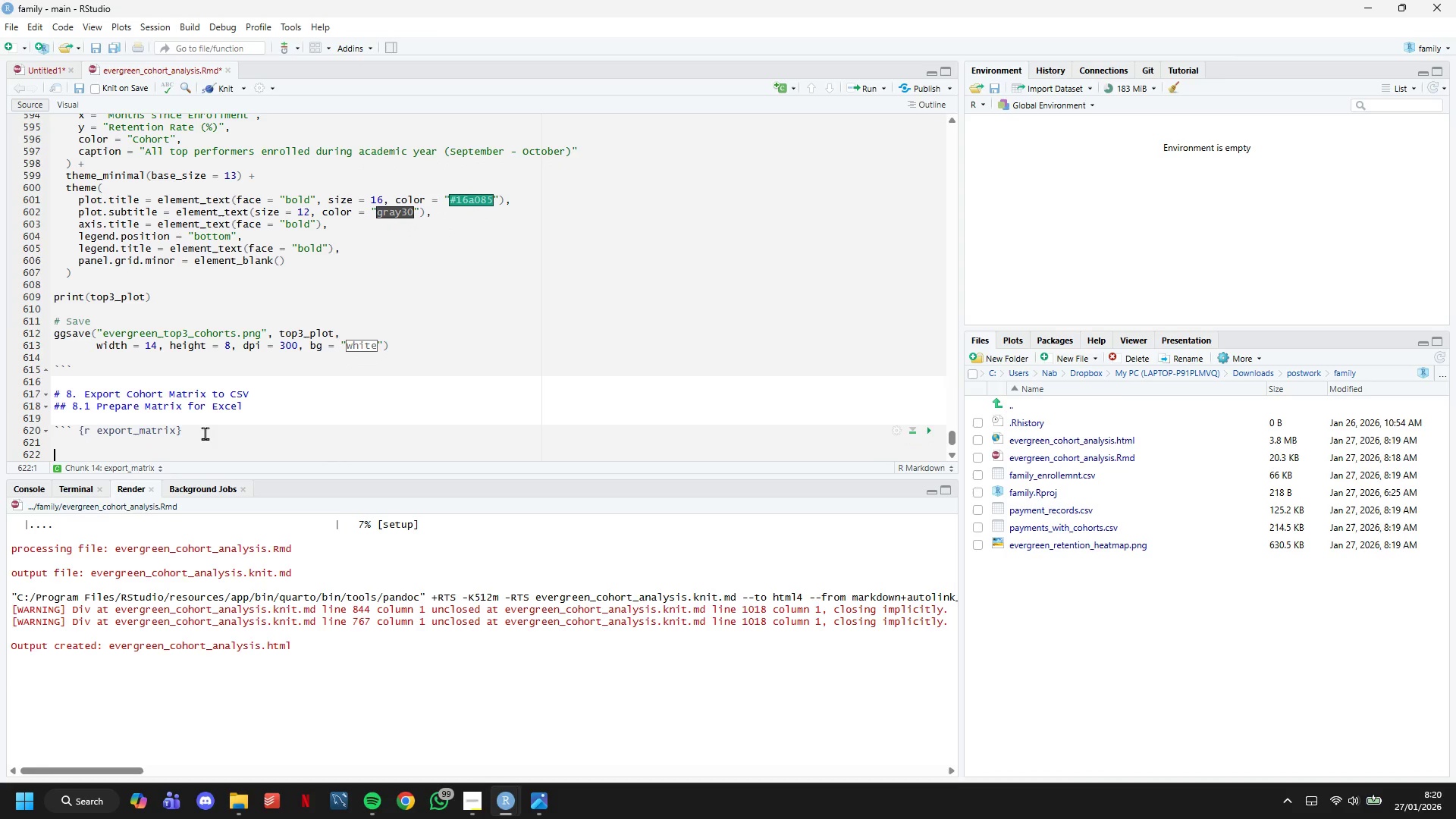 
key(Enter)
 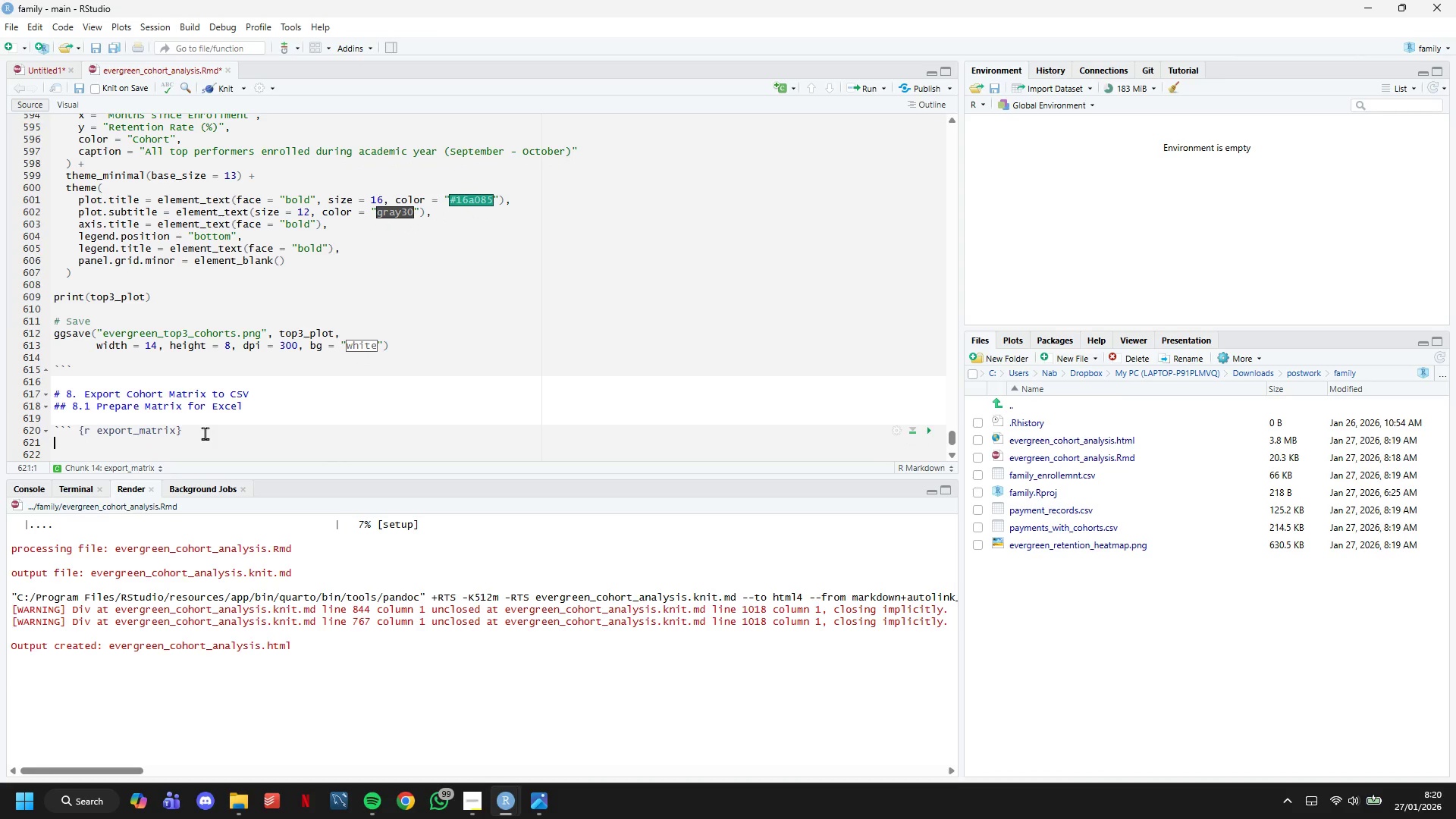 
key(ArrowUp)
 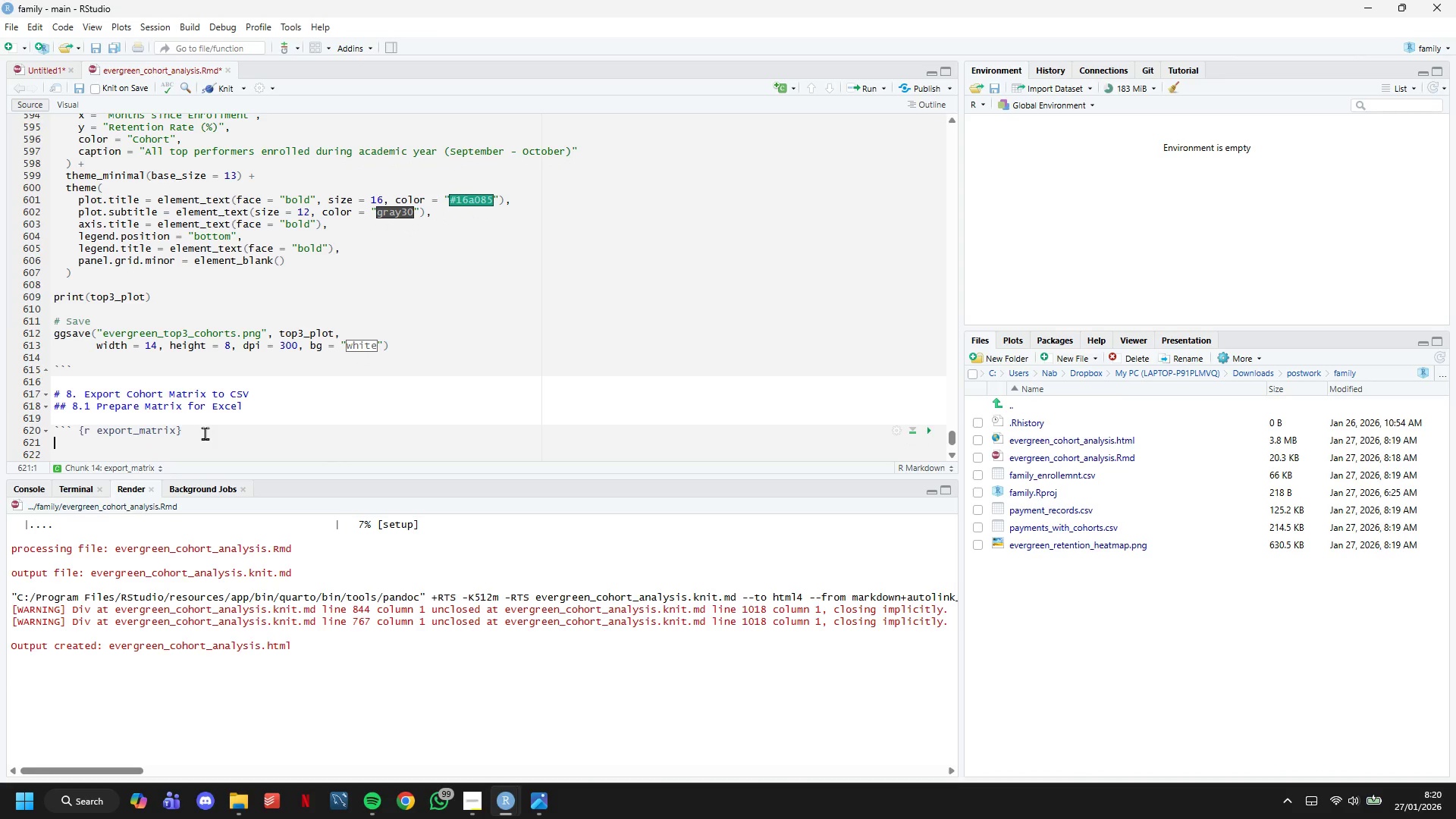 
type(cat("EXPORTING COHORT MATRIX)
 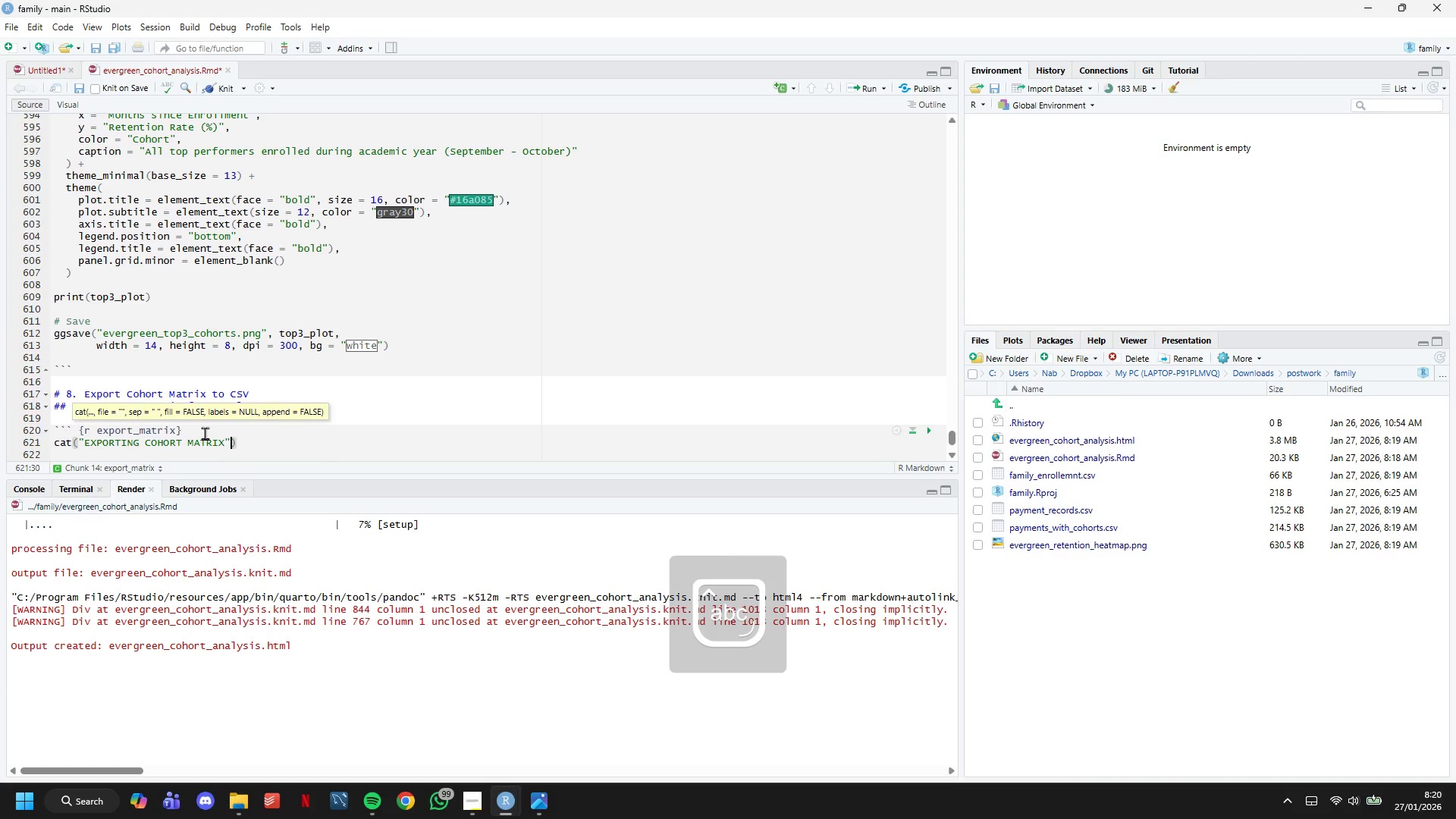 
 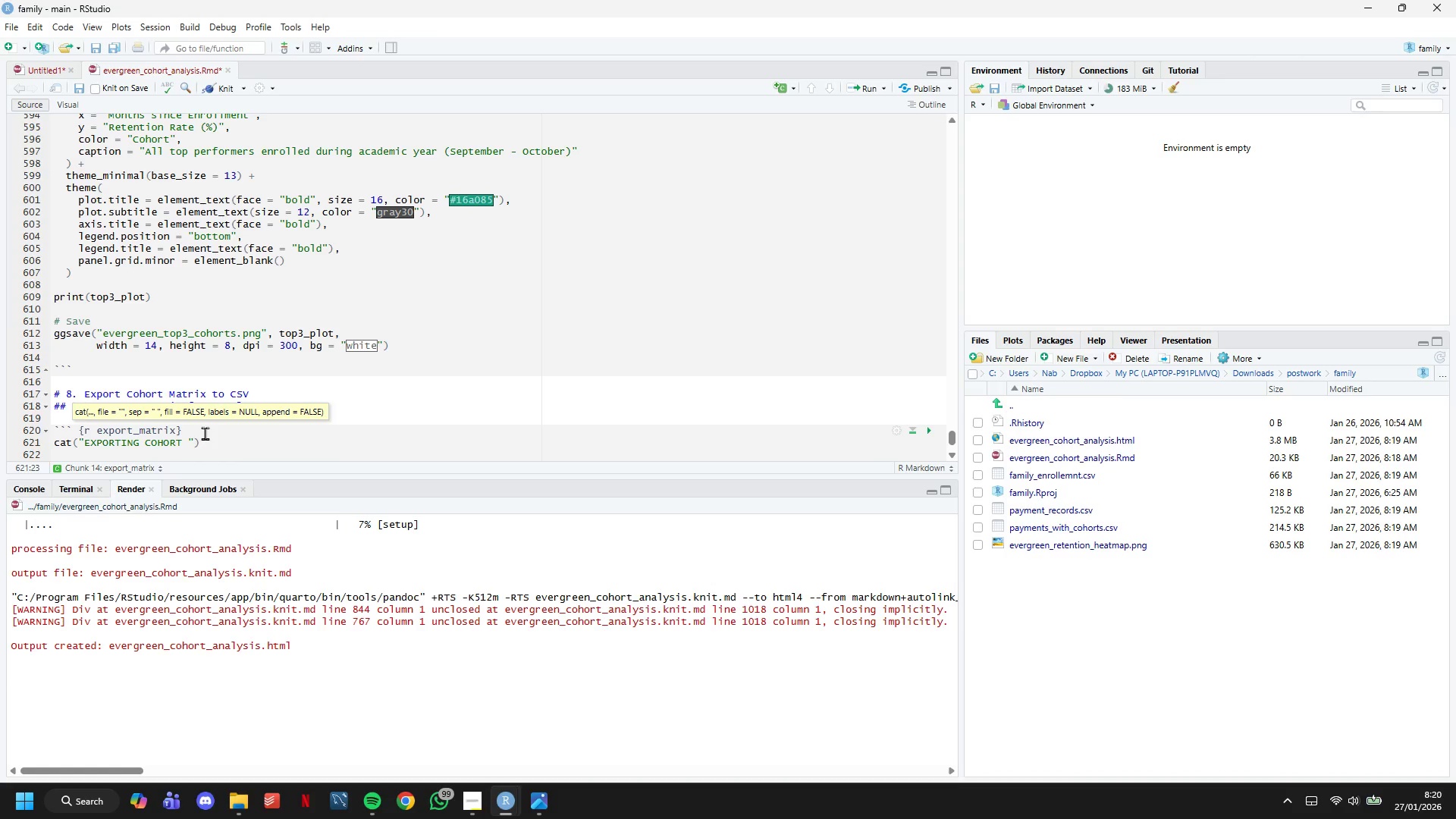 
key(ArrowRight)
 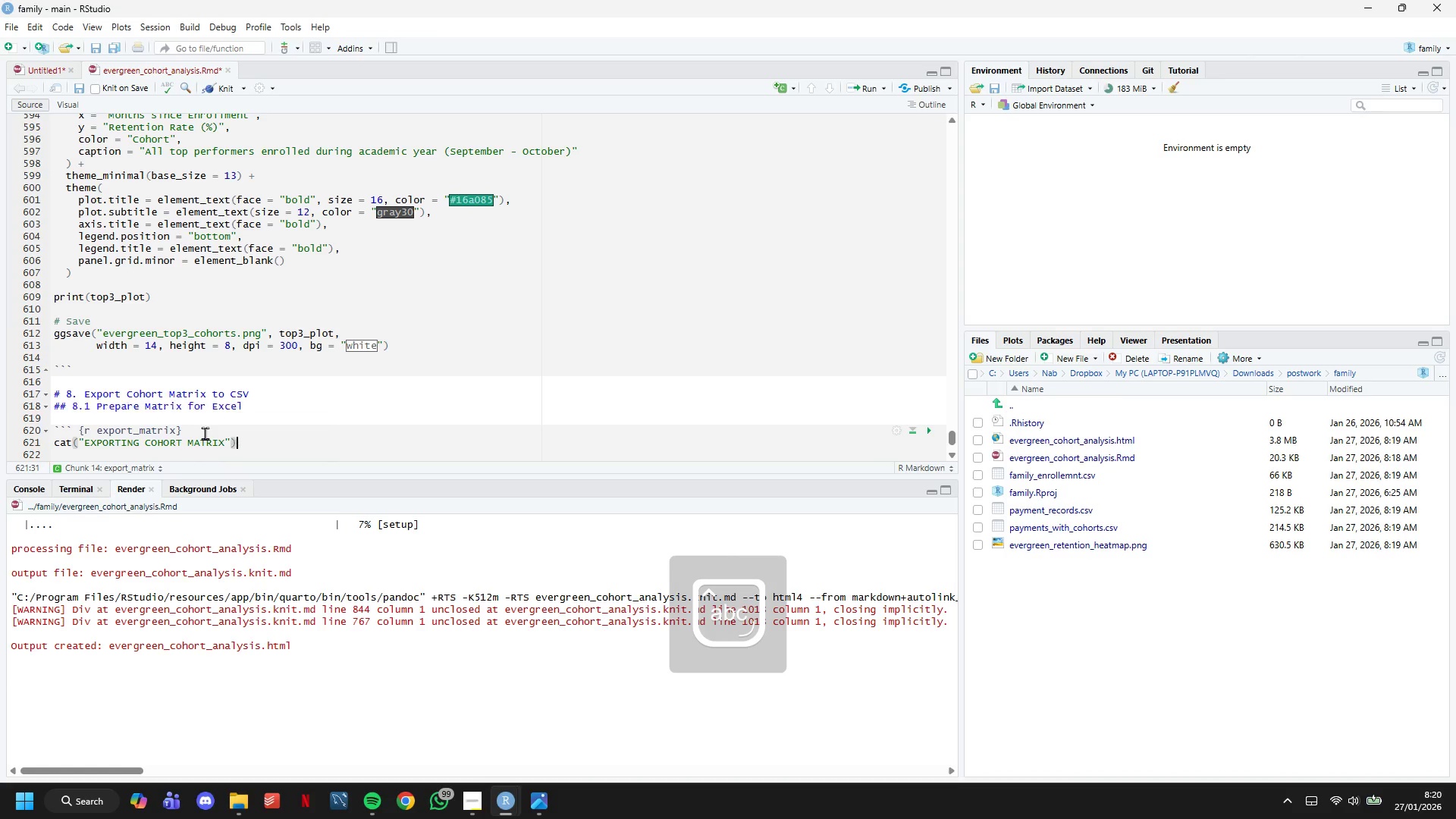 
key(ArrowRight)
 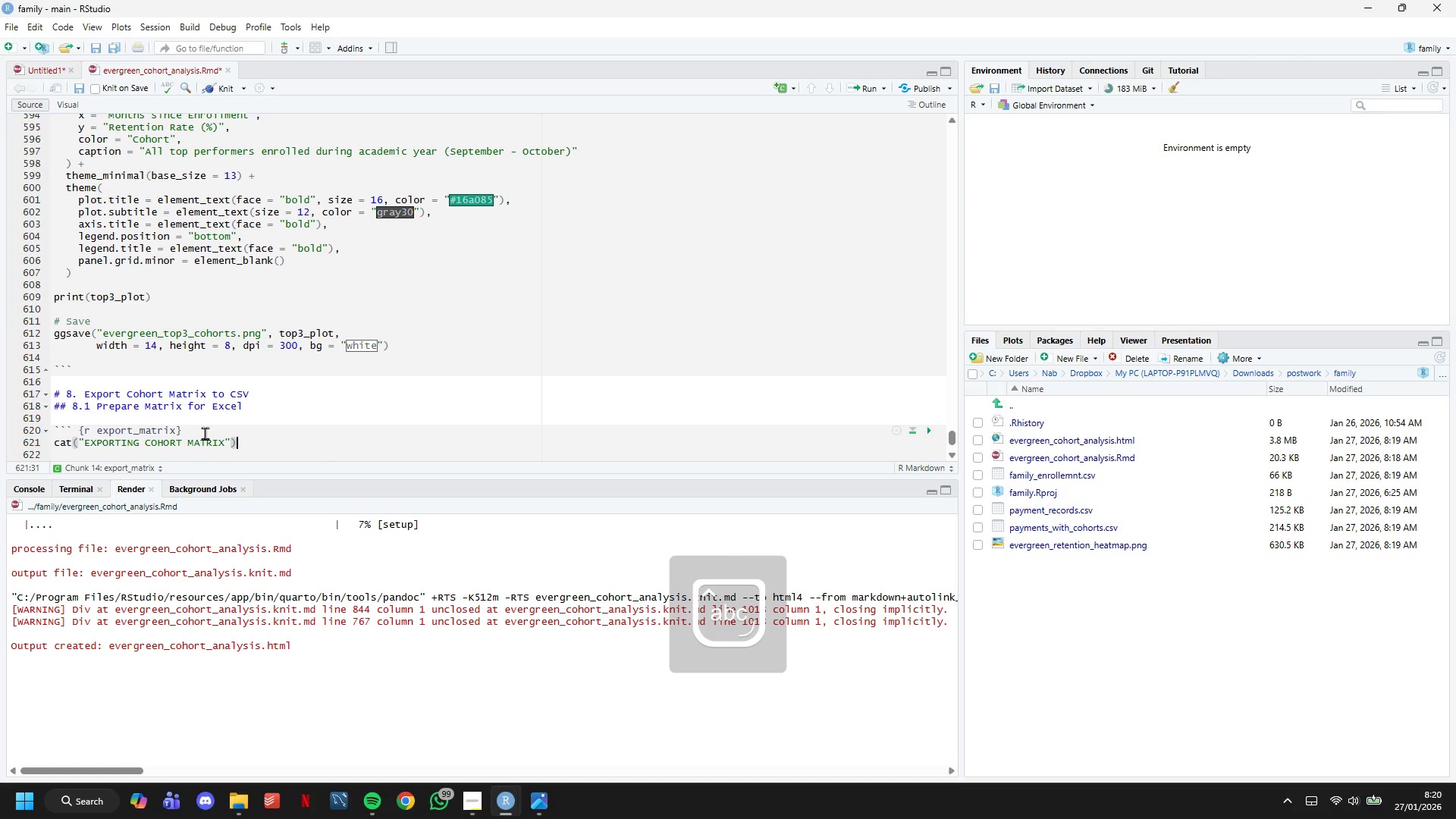 
key(Enter)
 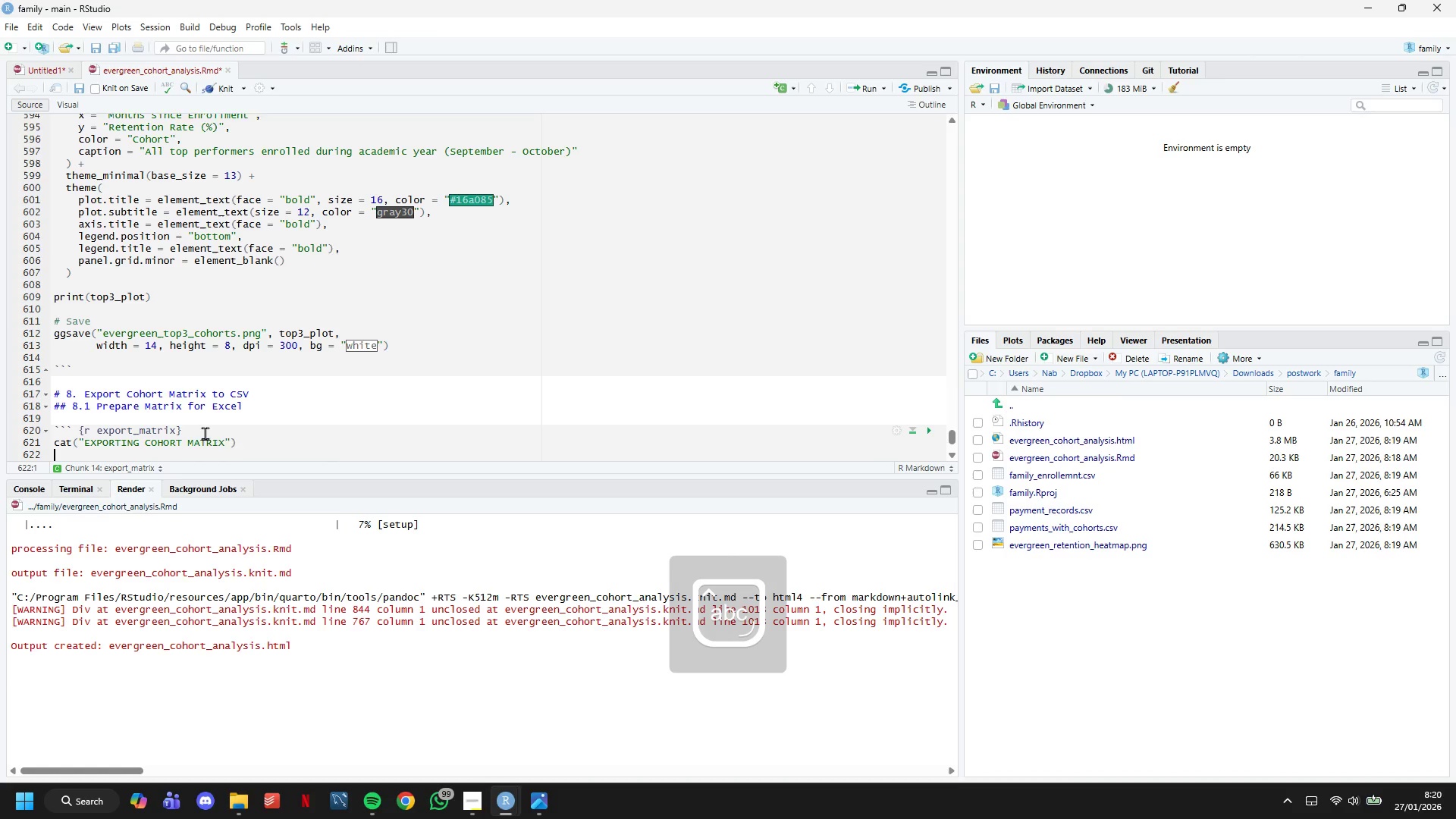 
key(Enter)
 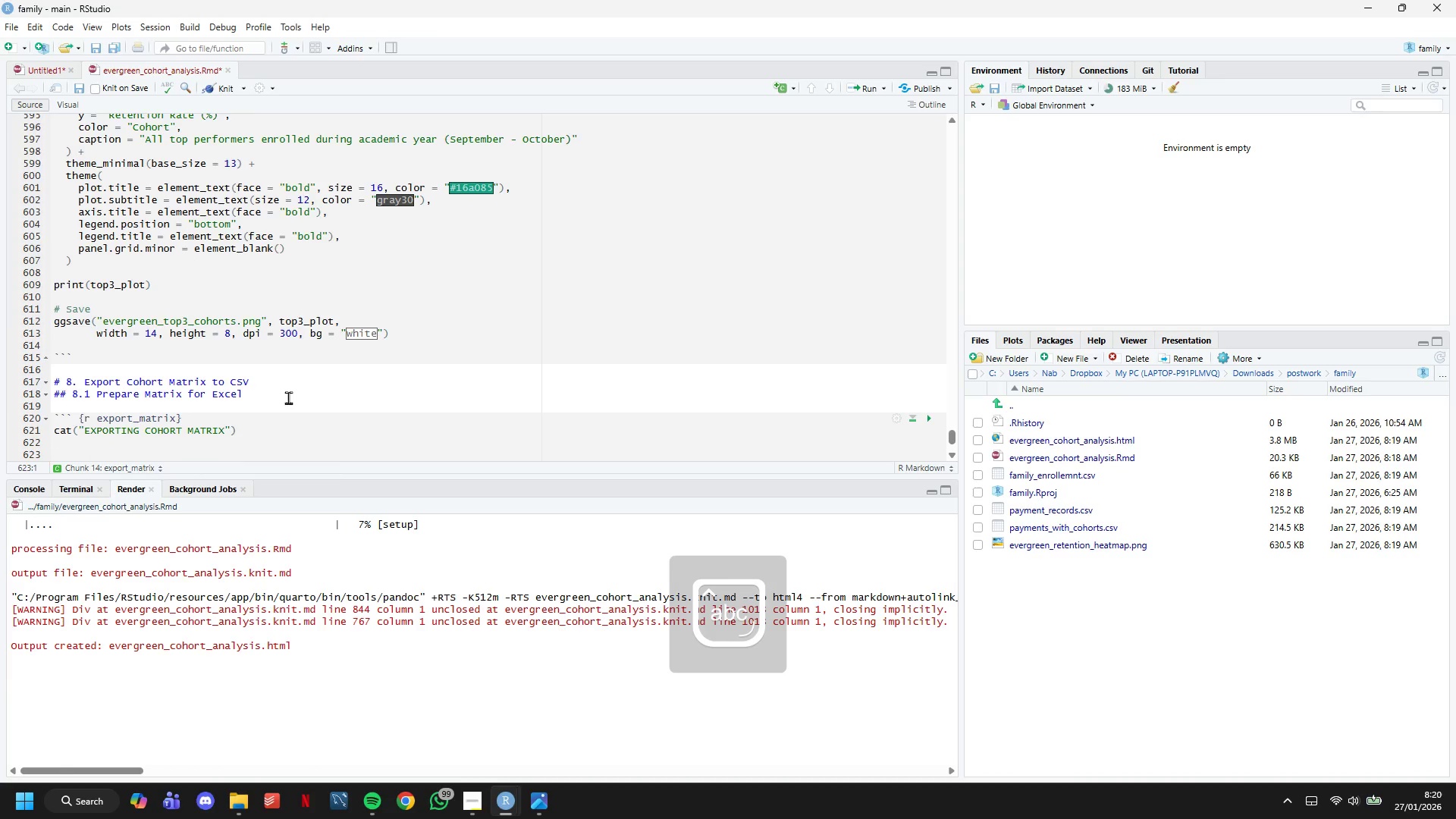 
scroll: coordinate [288, 397], scroll_direction: down, amount: 5.0
 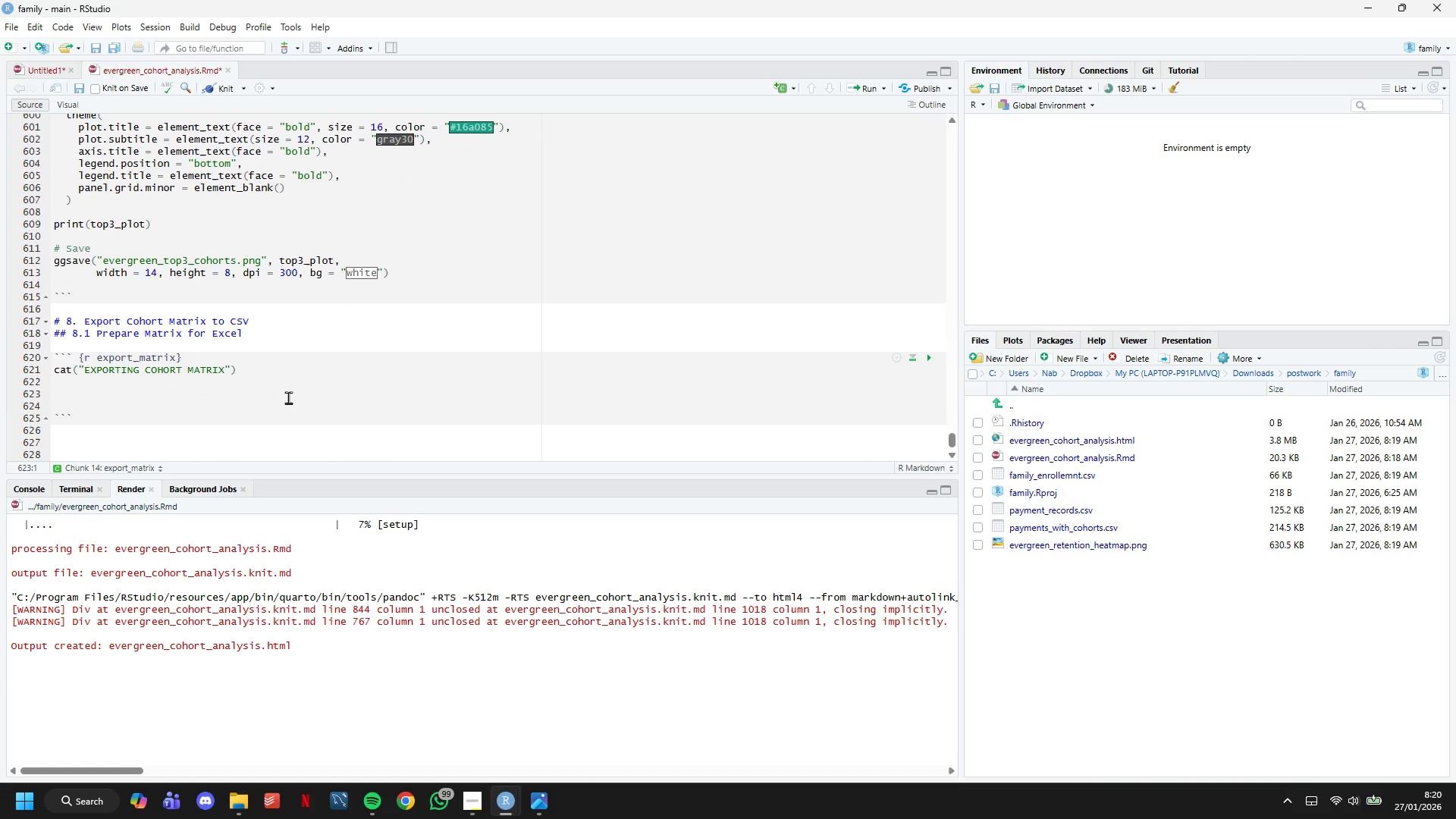 
type(# Create wide-format matrix for Excel)
 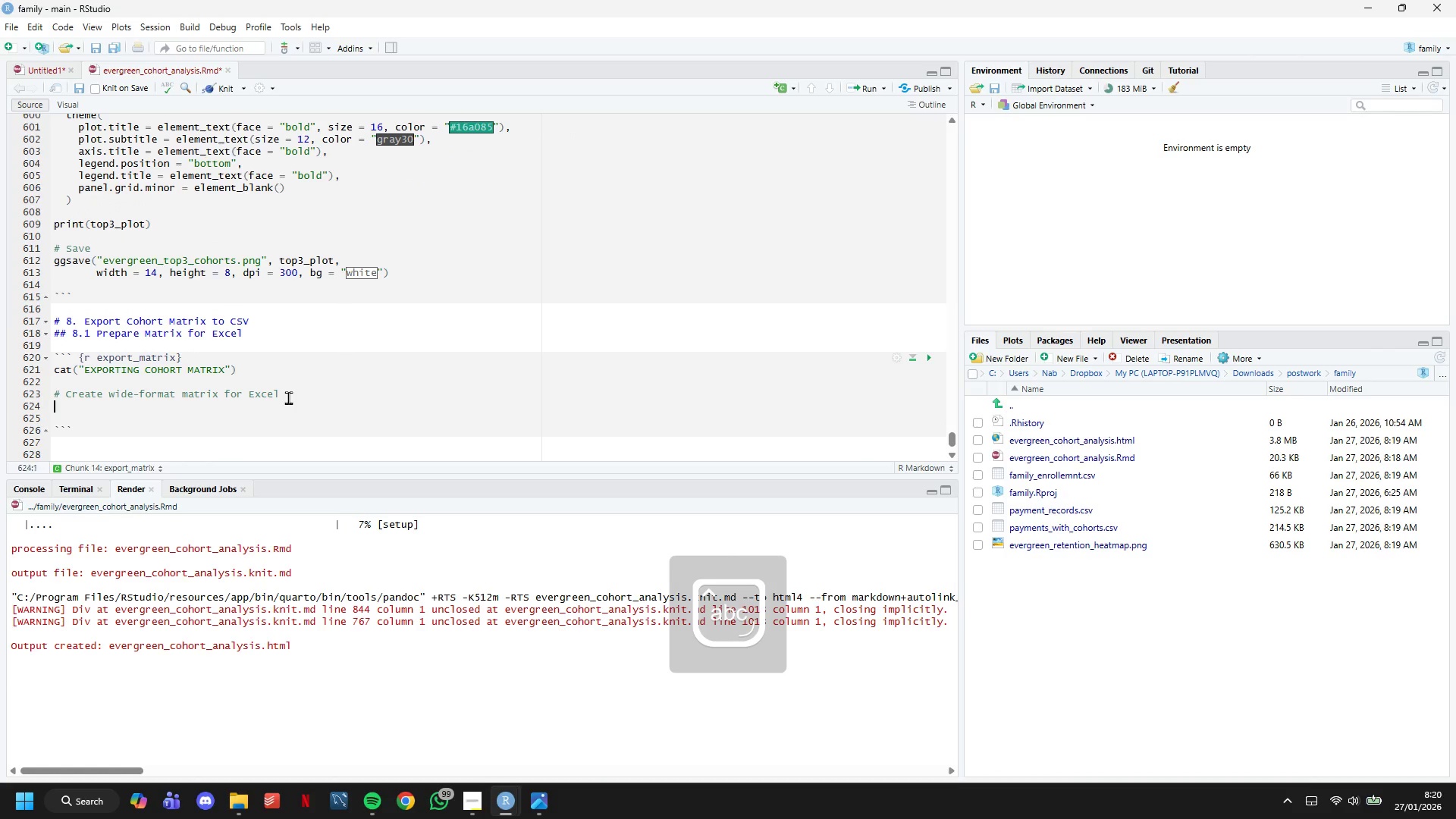 
key(Enter)
 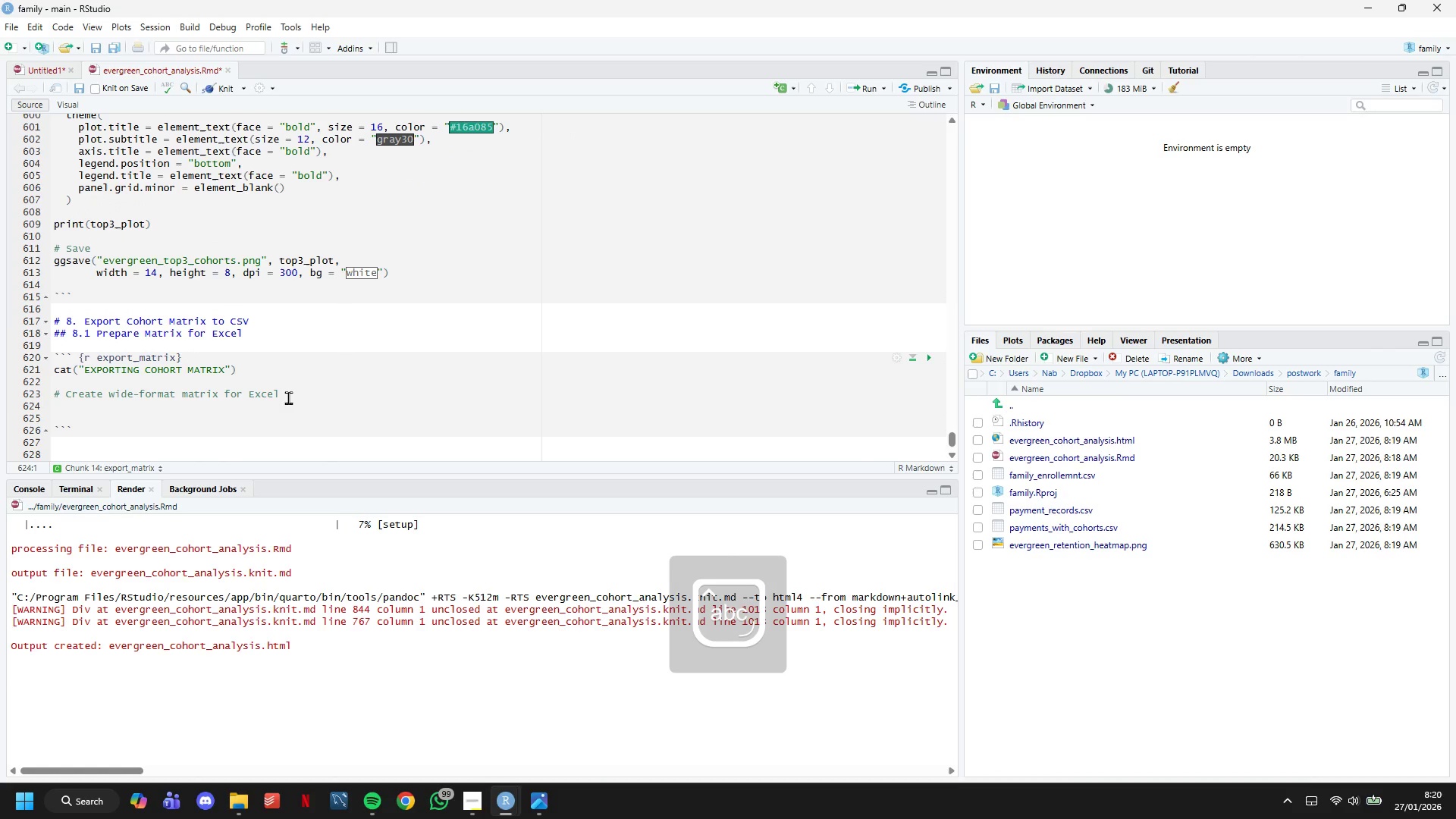 
type(cohort_matrix_export <- retention_heatm)
key(Tab)
type( %>%)
 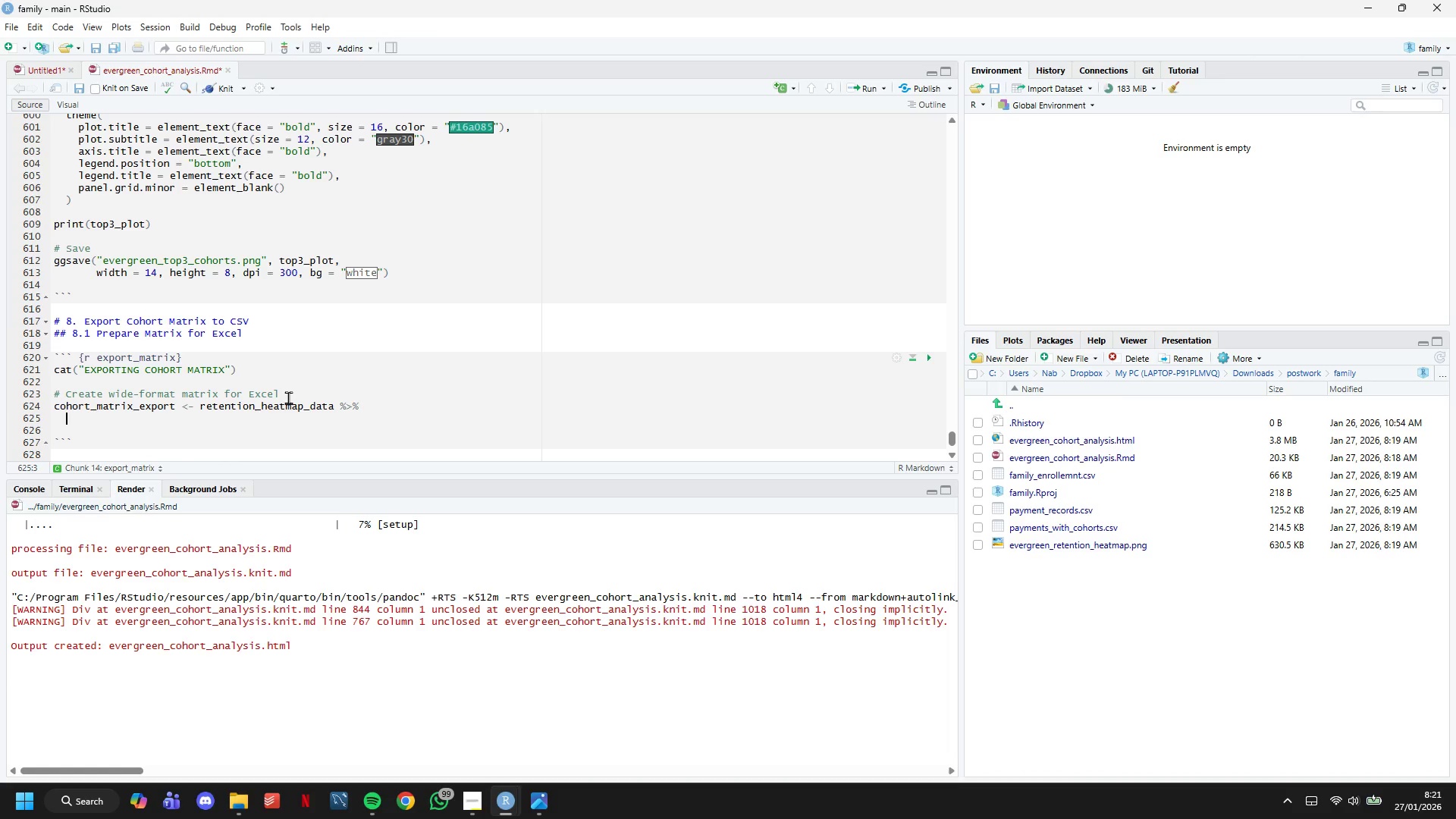 
 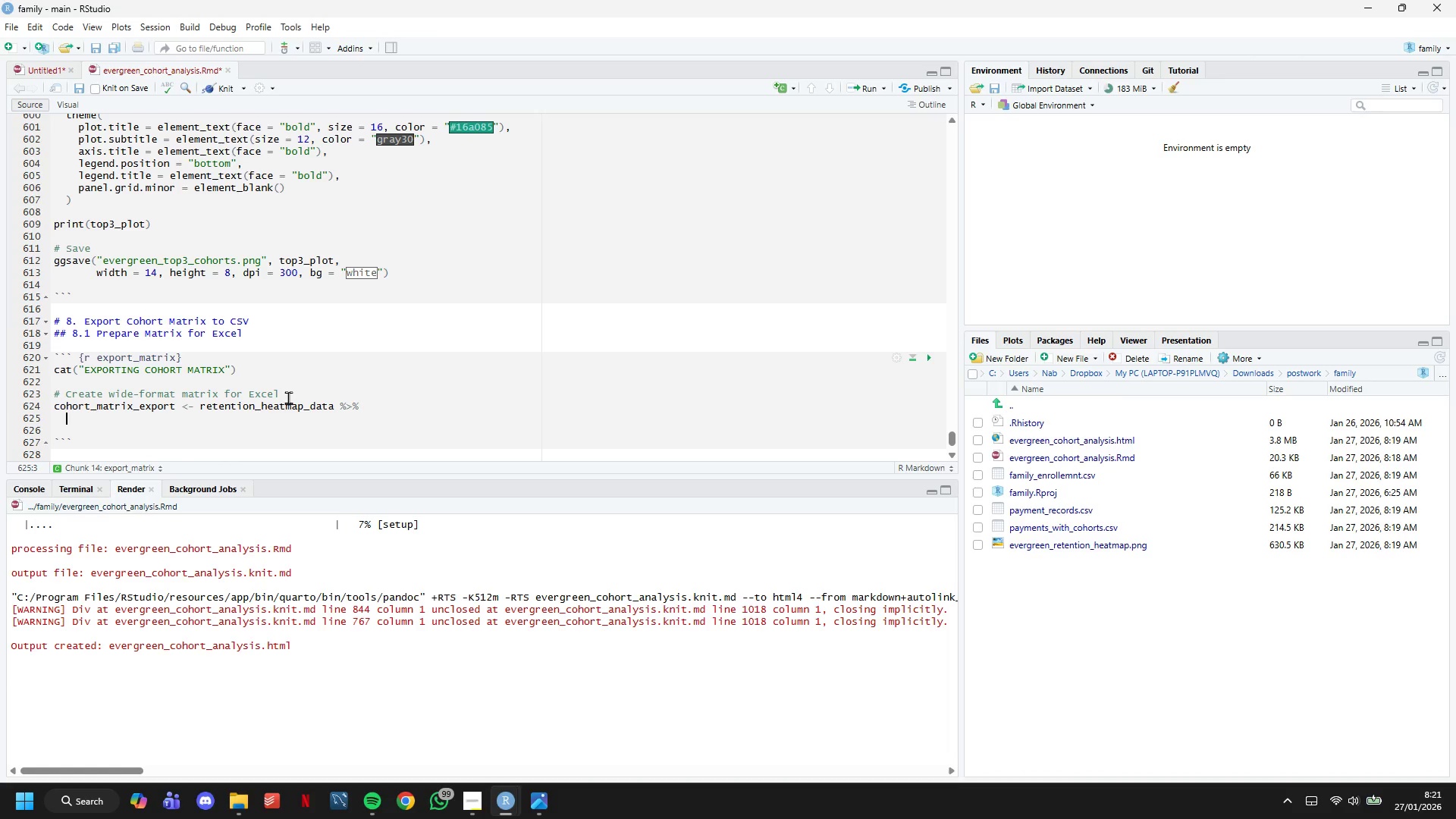 
key(Enter)
 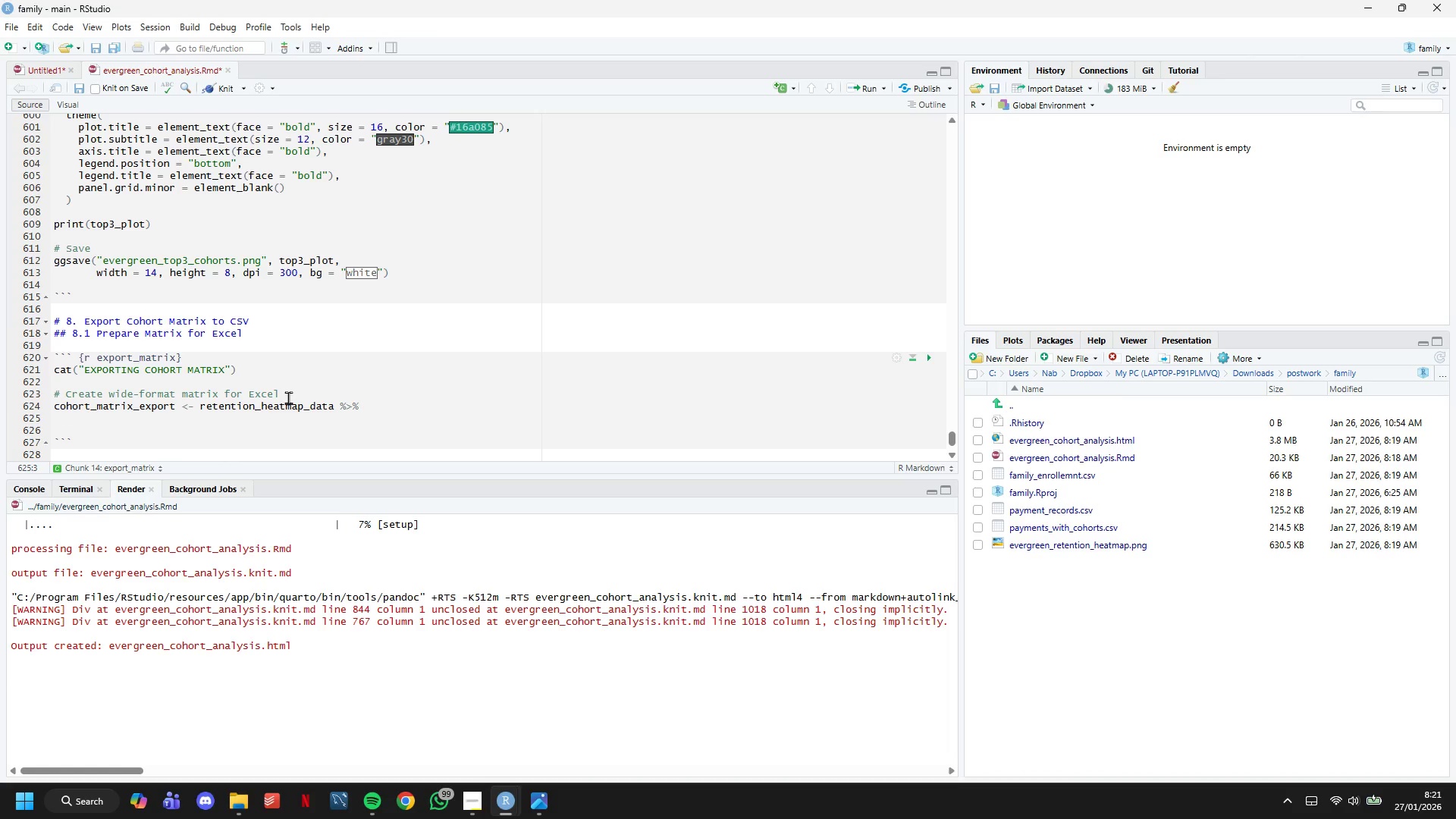 
type(select(cohort_label, months_since_enrollment, retention_pct)
 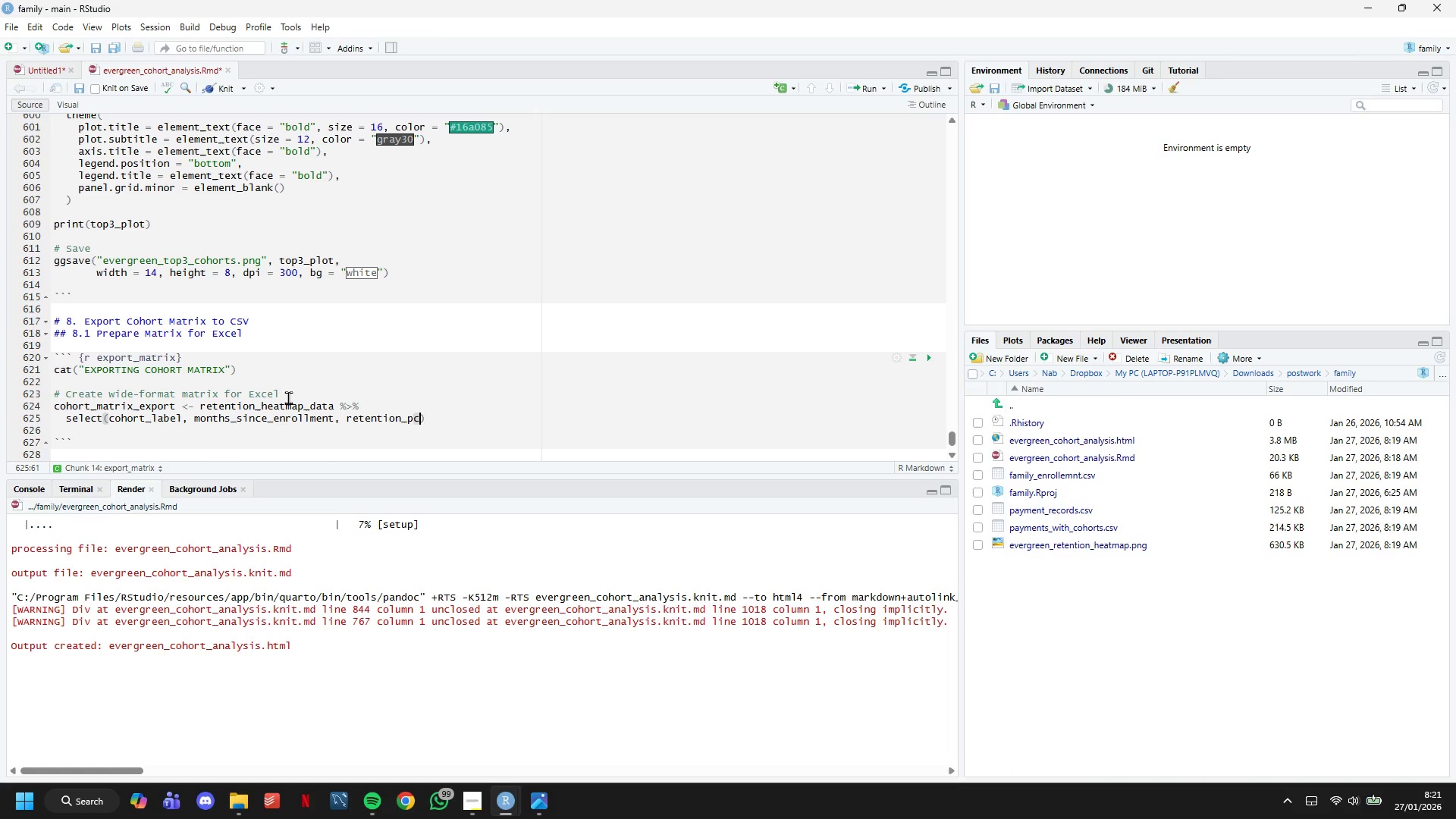 
 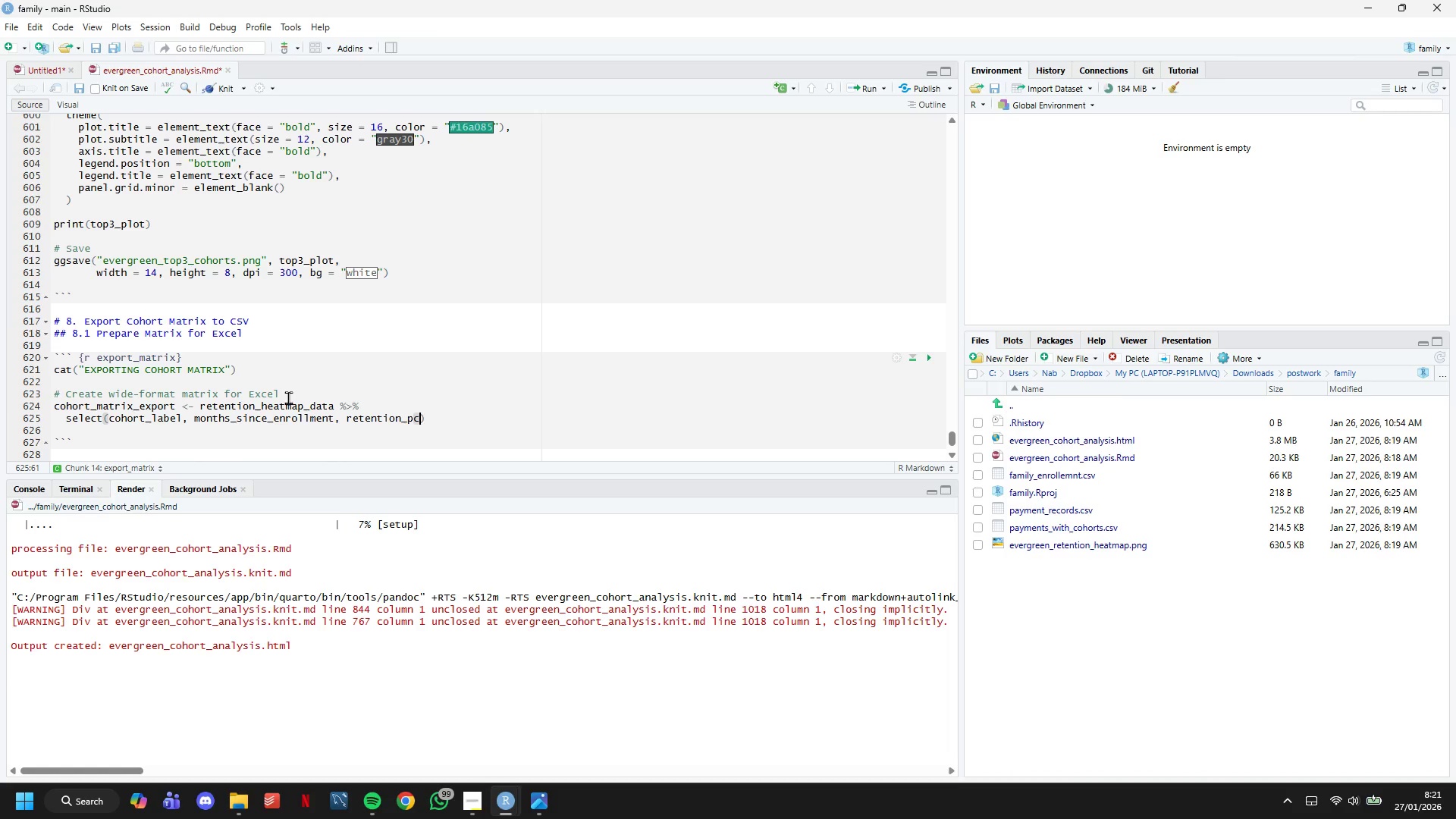 
key(ArrowRight)
 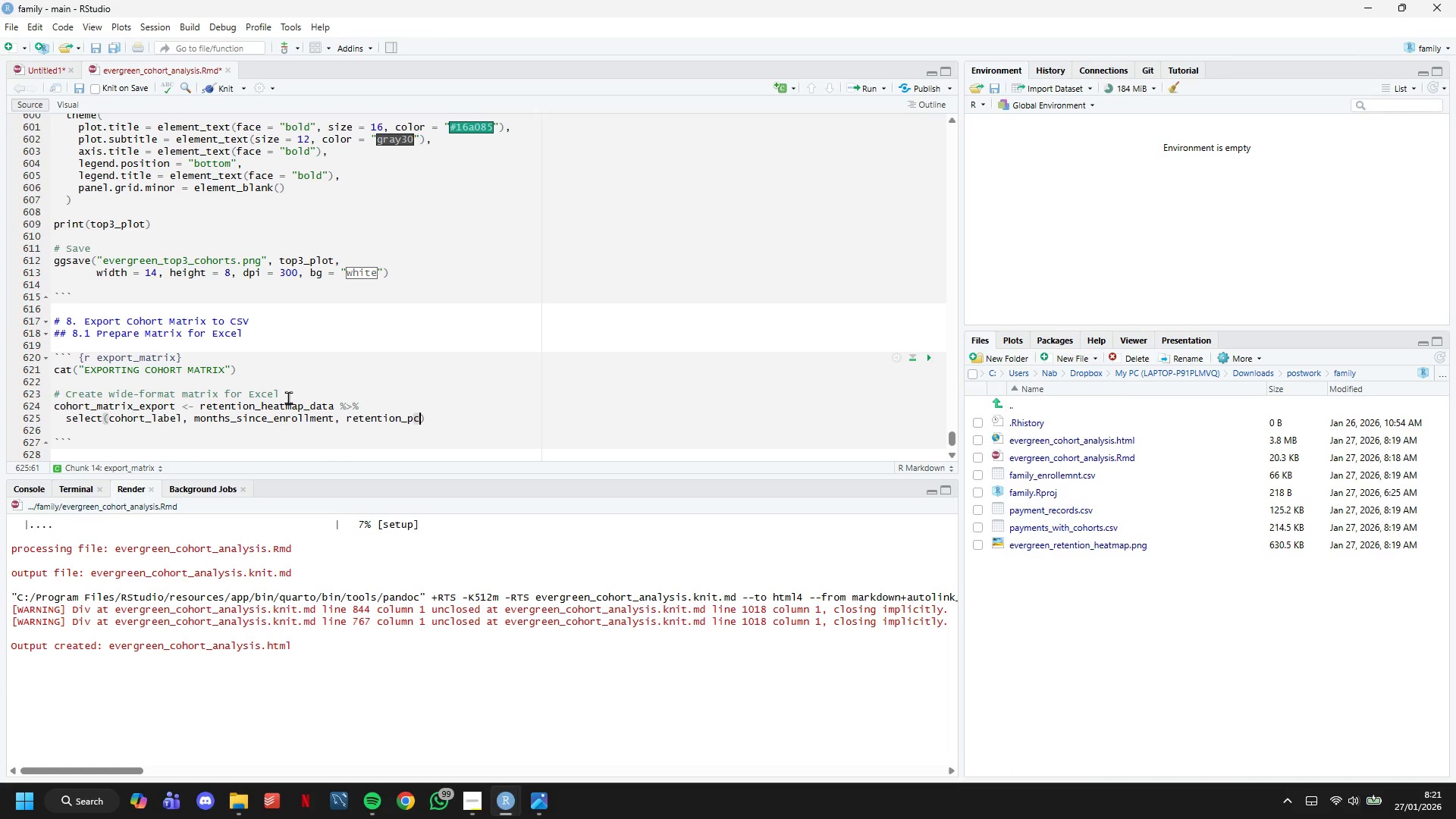 
key(Space)
 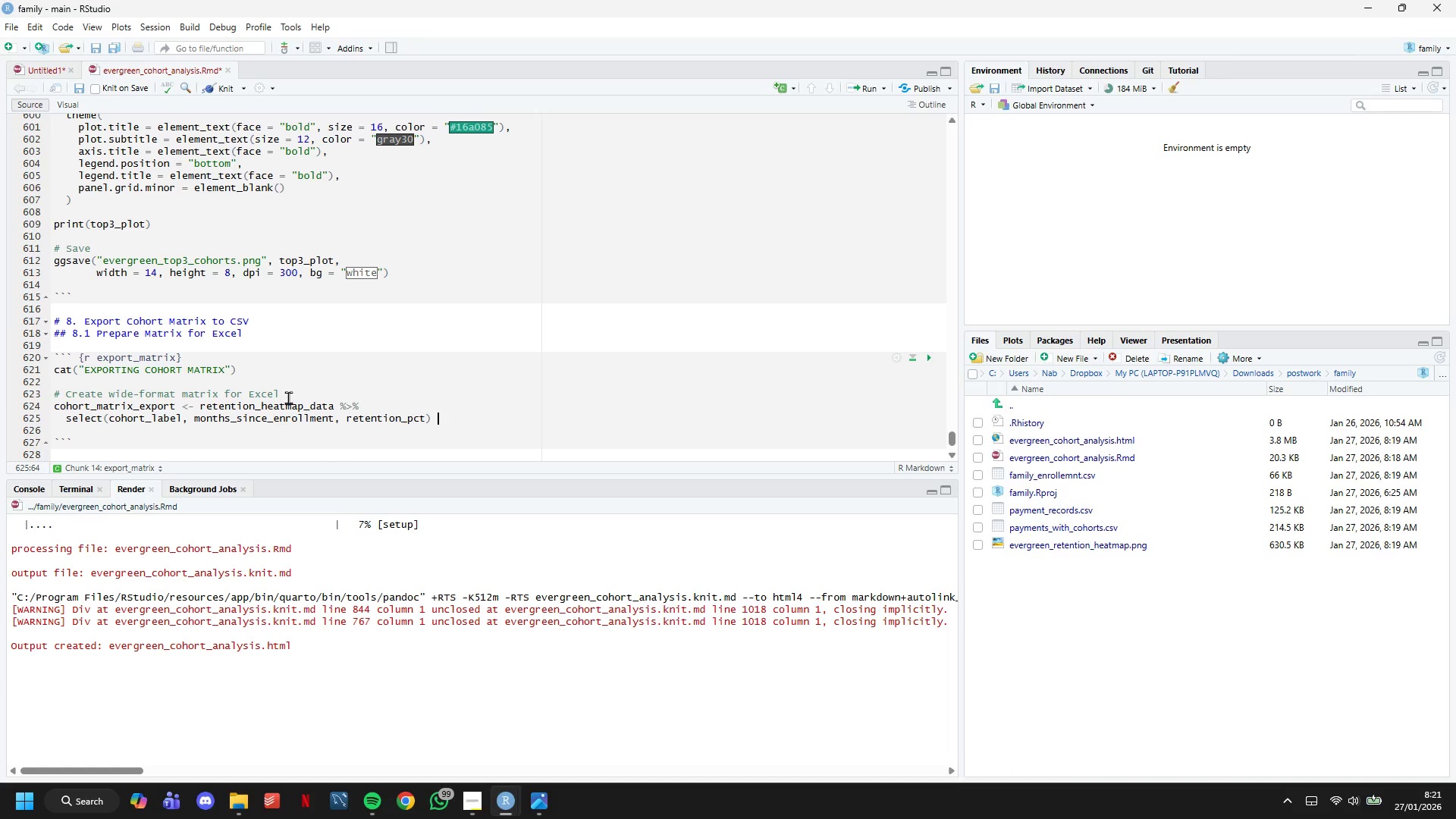 
key(Shift+5)
 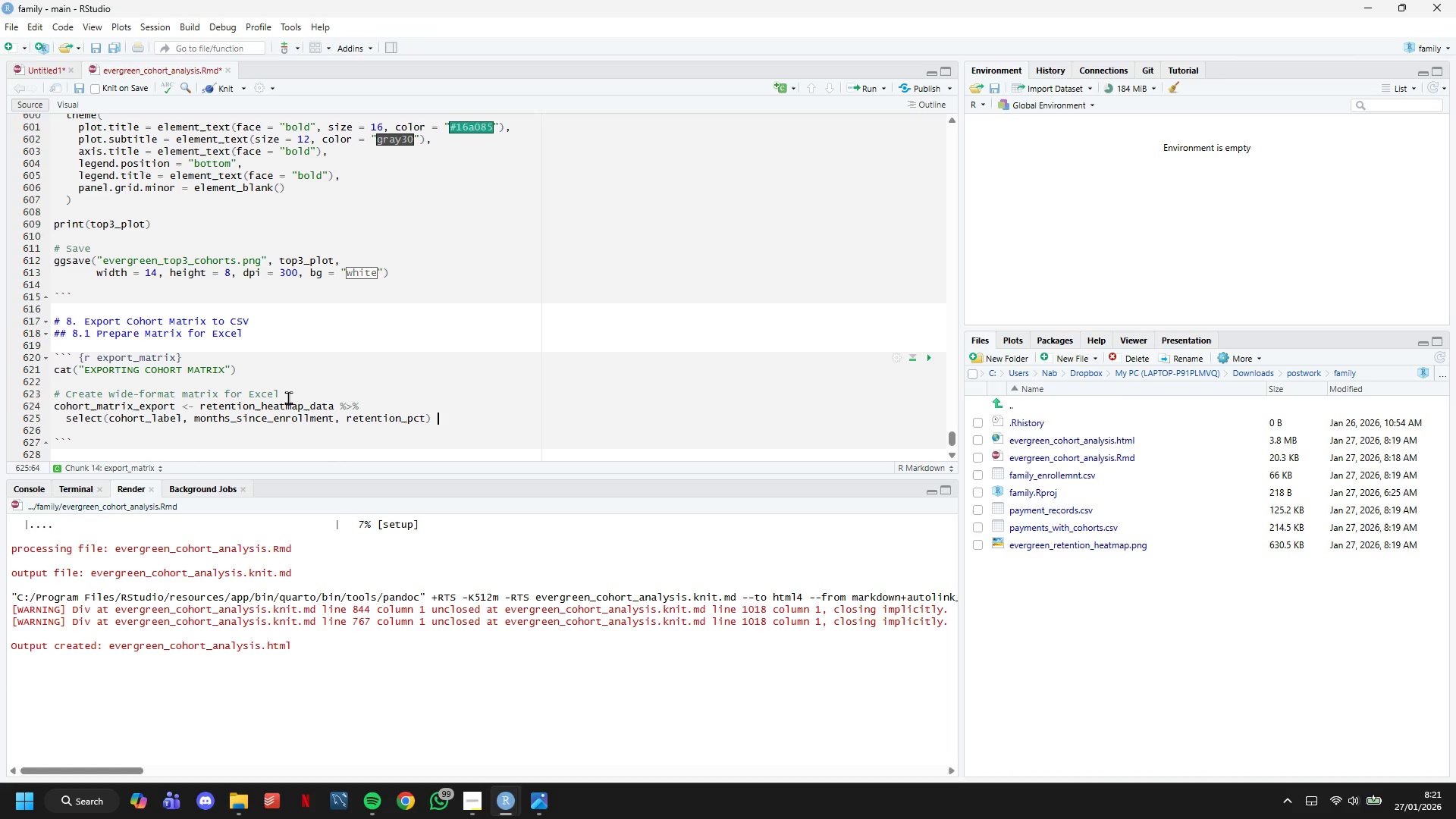 
key(Shift+Period)
 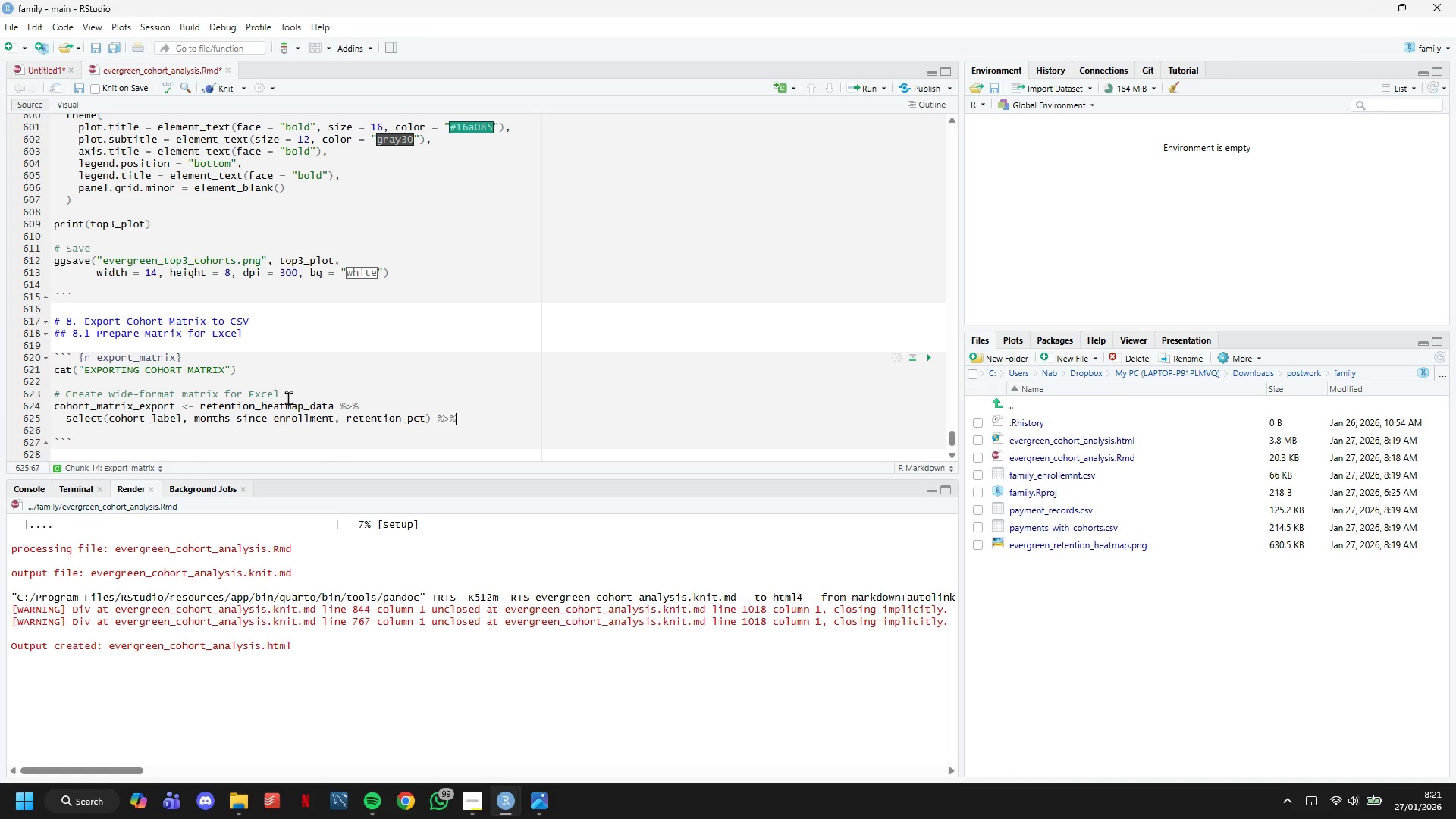 
key(Shift+5)
 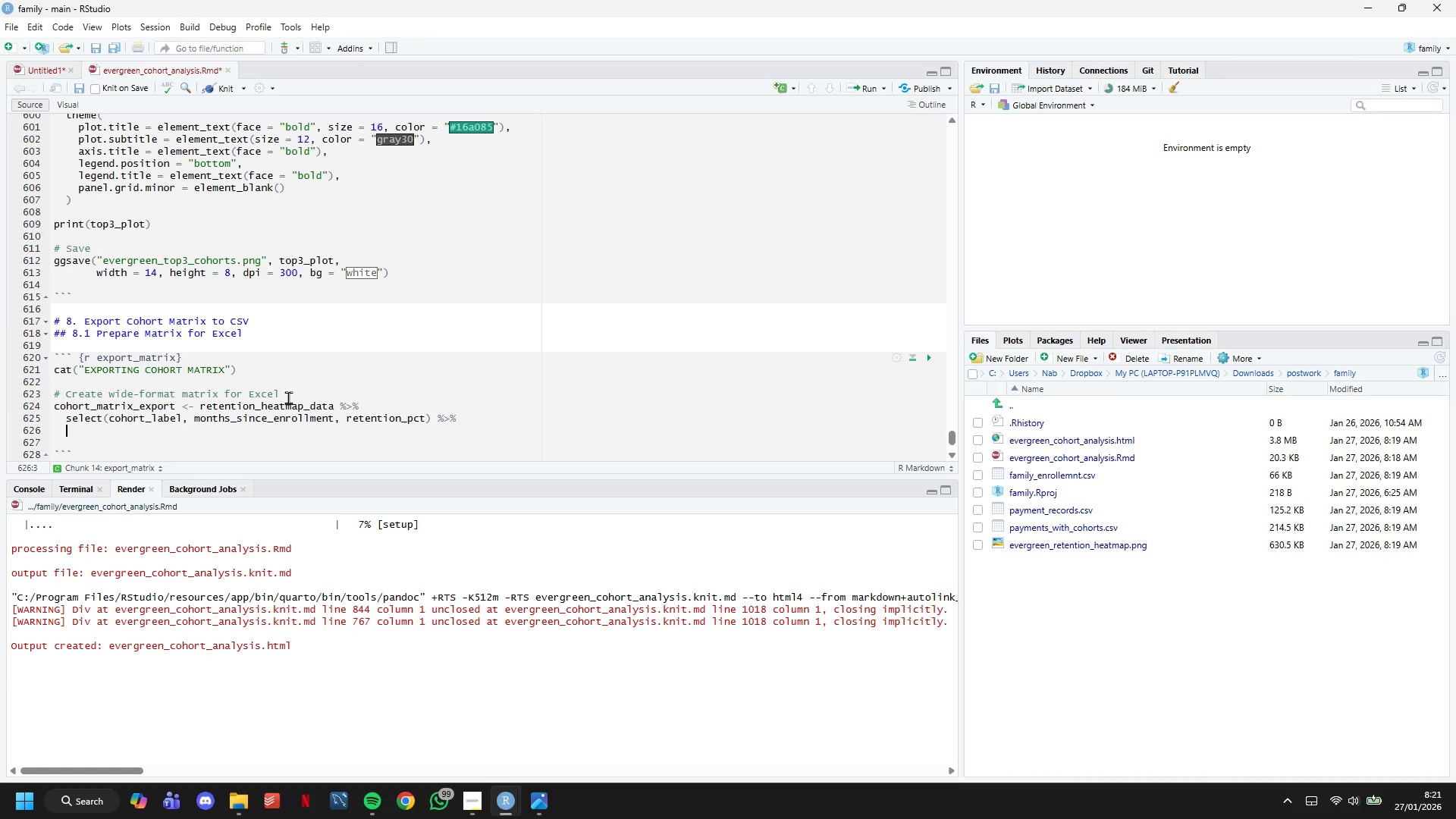 
key(Shift+Enter)
 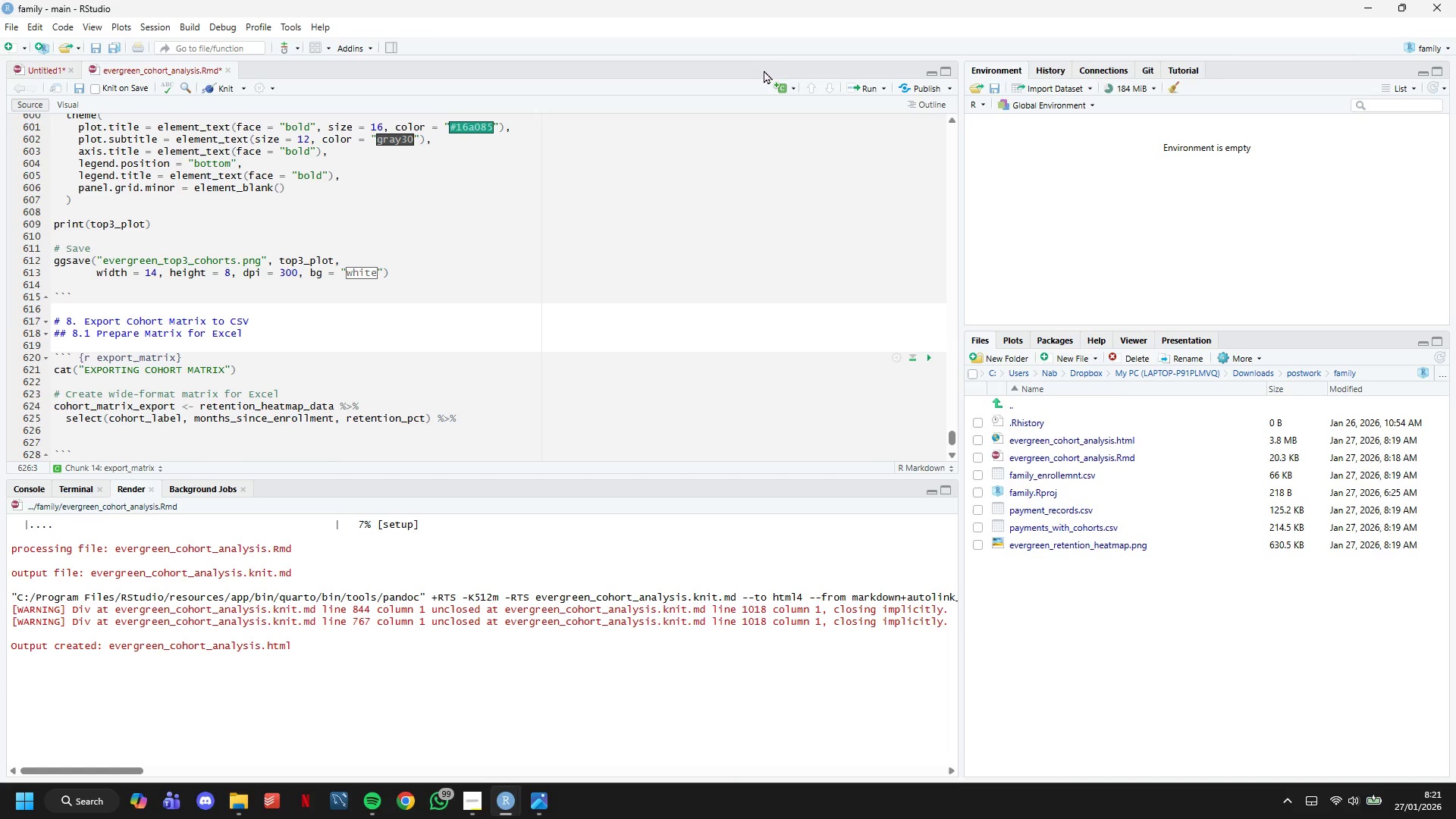 
wait(7.78)
 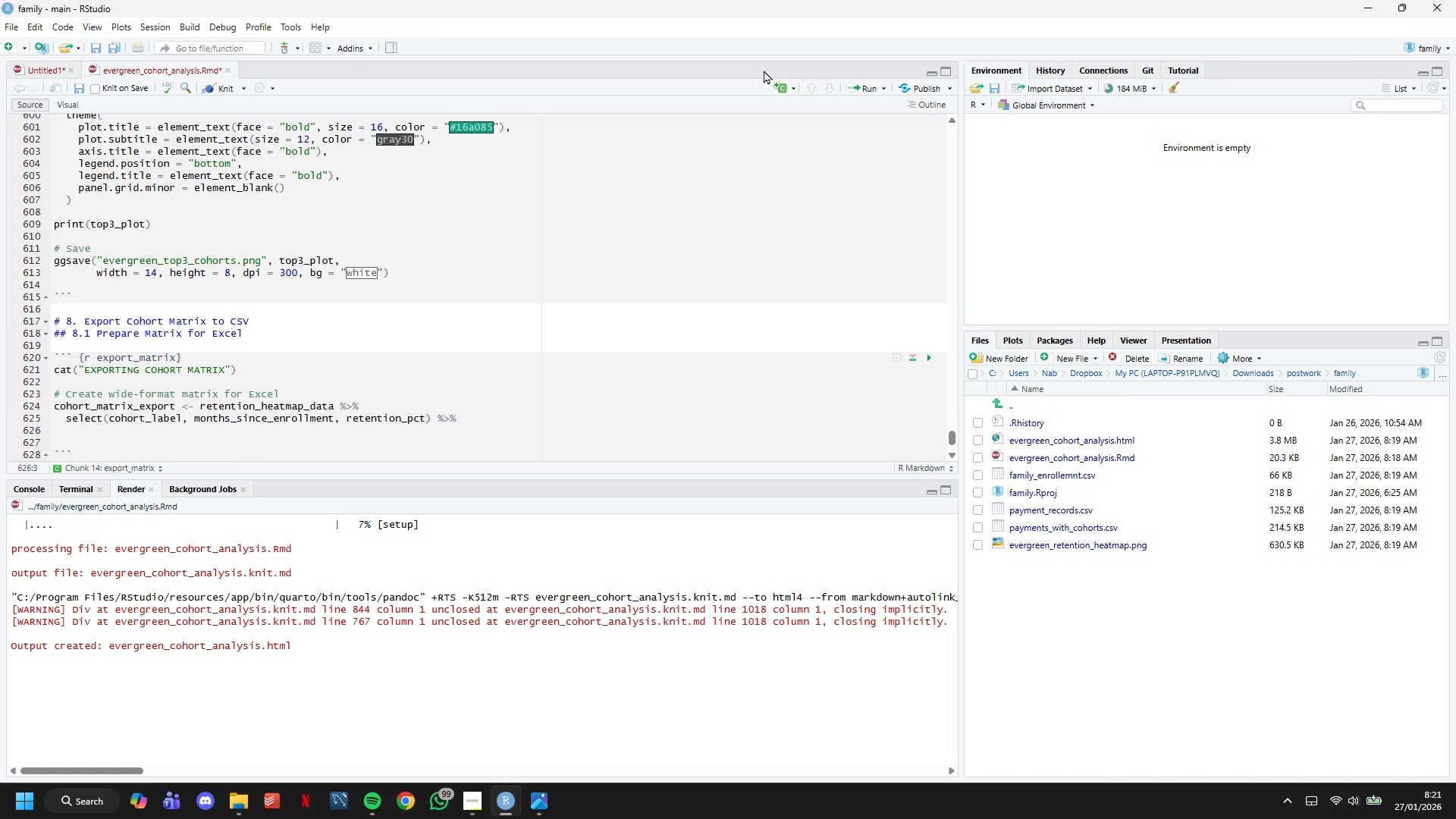 
type(pibo)
key(Backspace)
key(Backspace)
type(vot_wod)
key(Backspace)
key(Backspace)
type(o)
key(Backspace)
type(ider()
 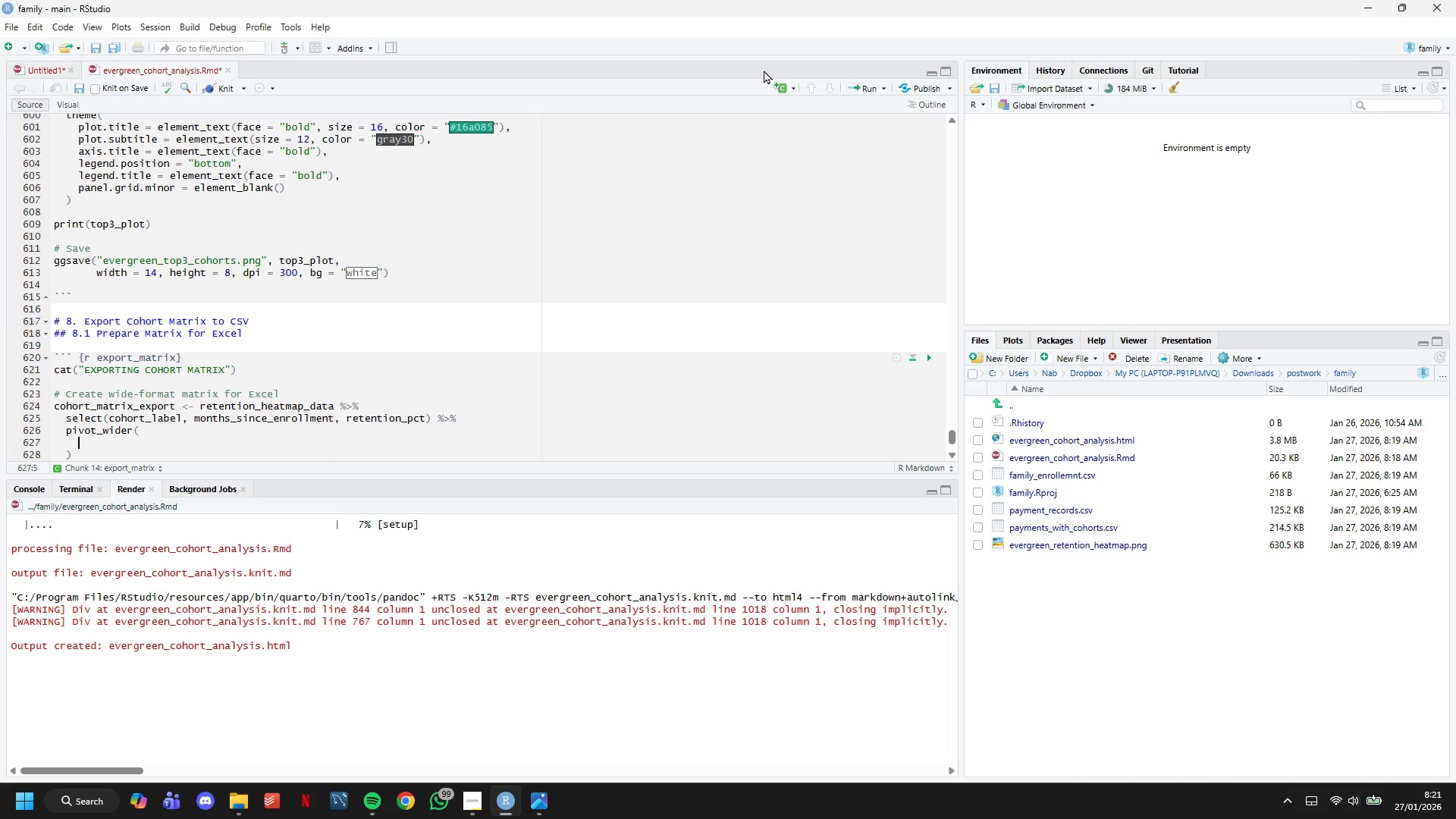 
 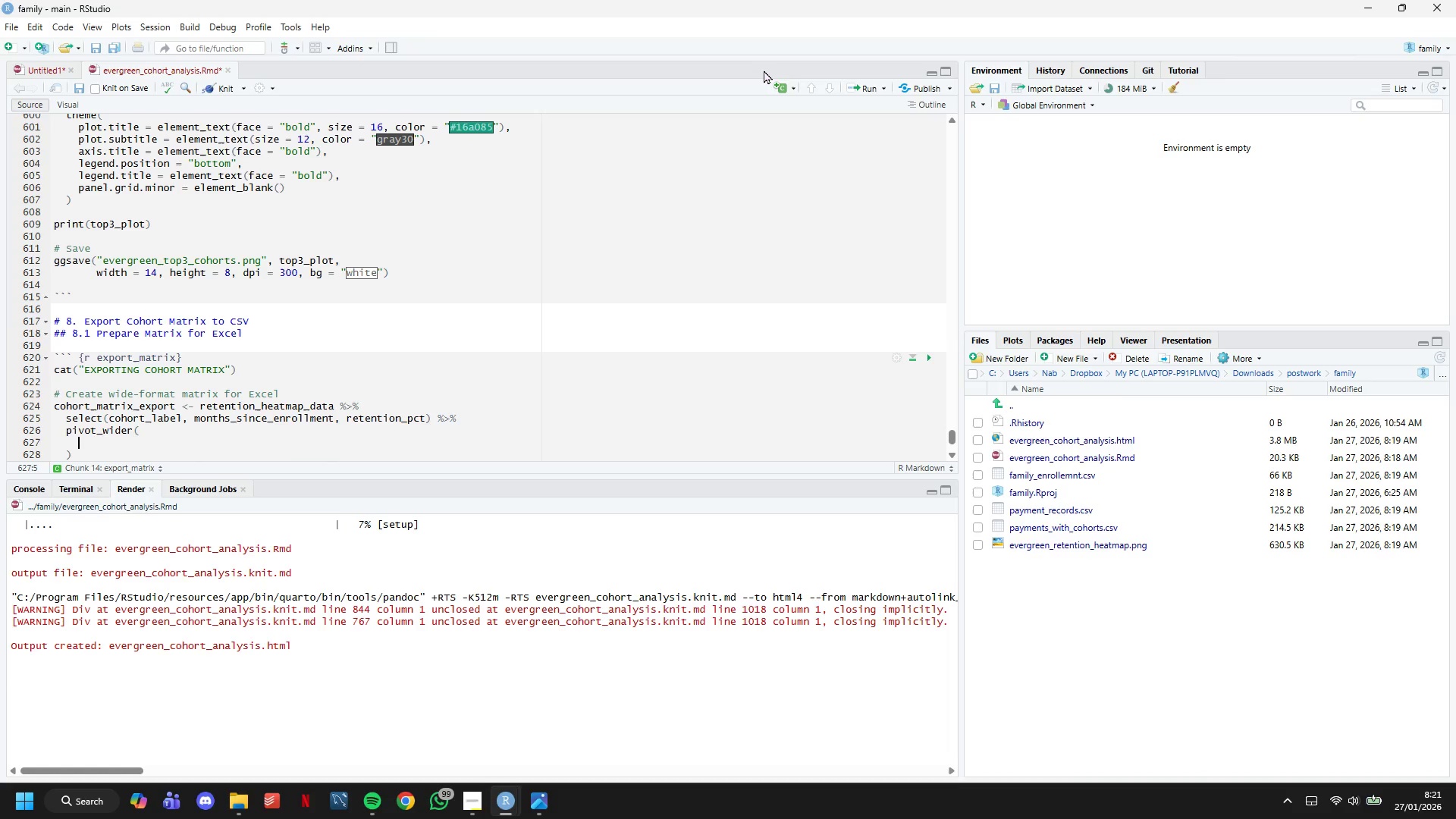 
key(Enter)
 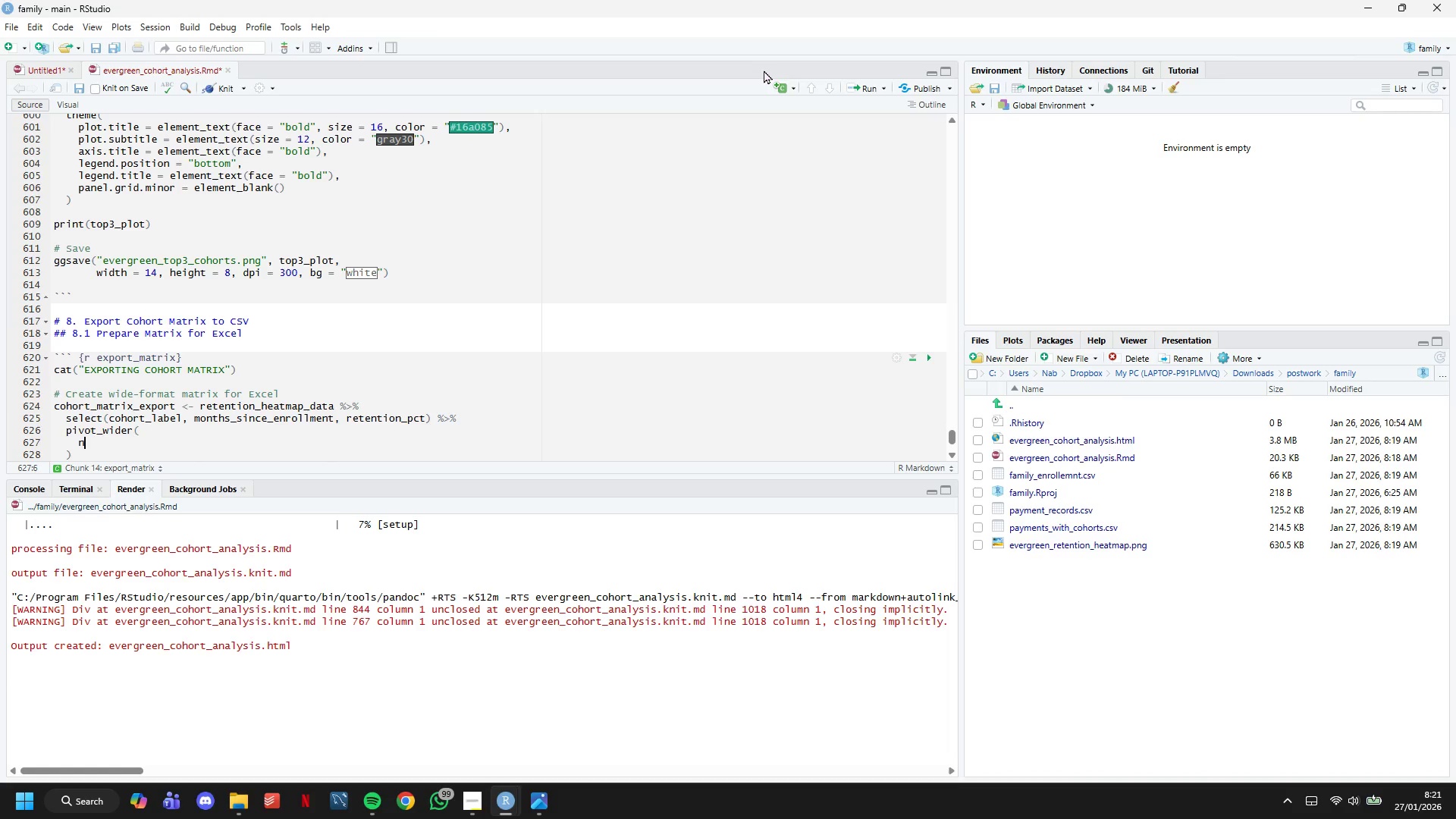 
type(names_from = )
 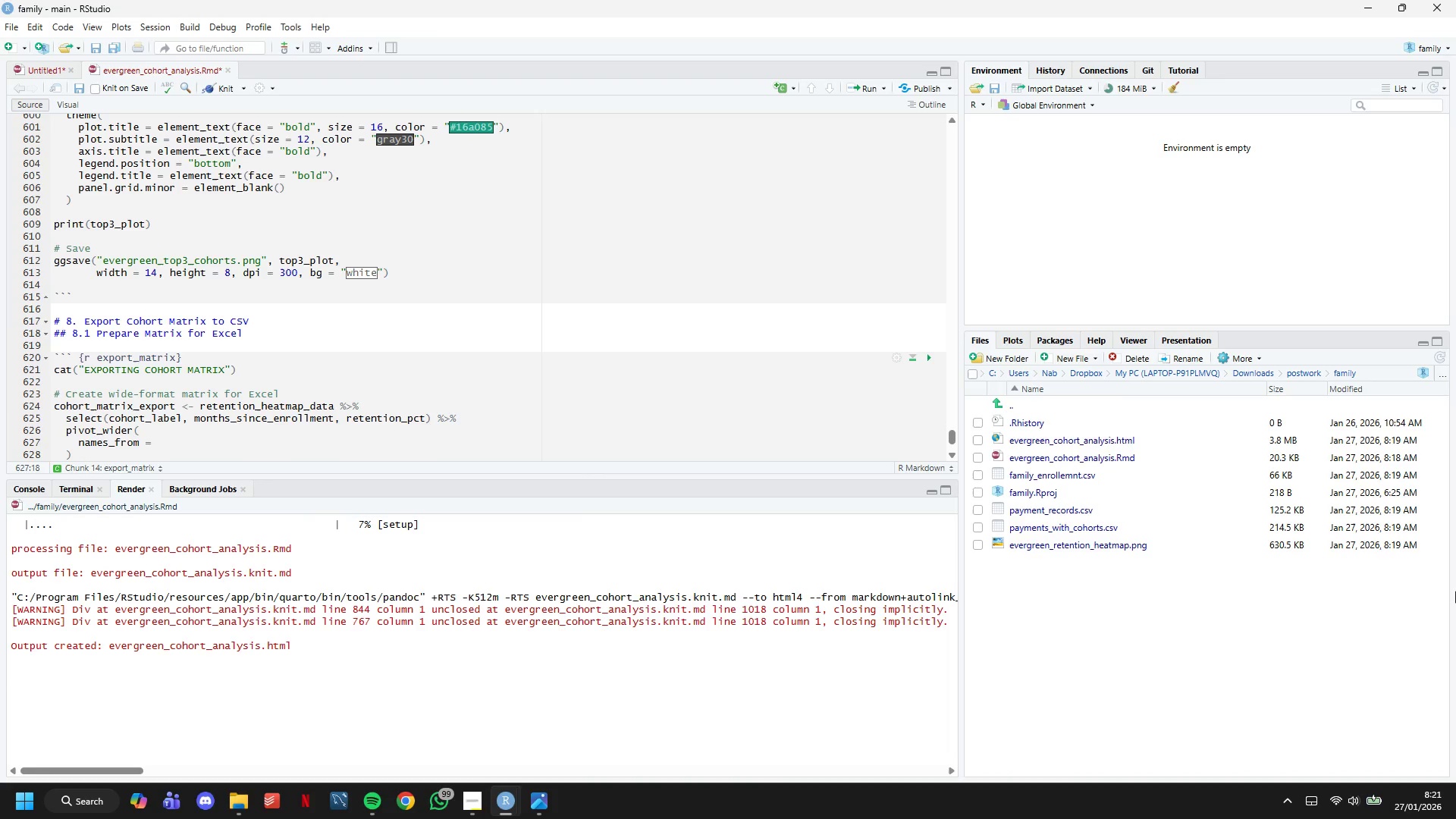 
scroll: coordinate [293, 386], scroll_direction: down, amount: 4.0
 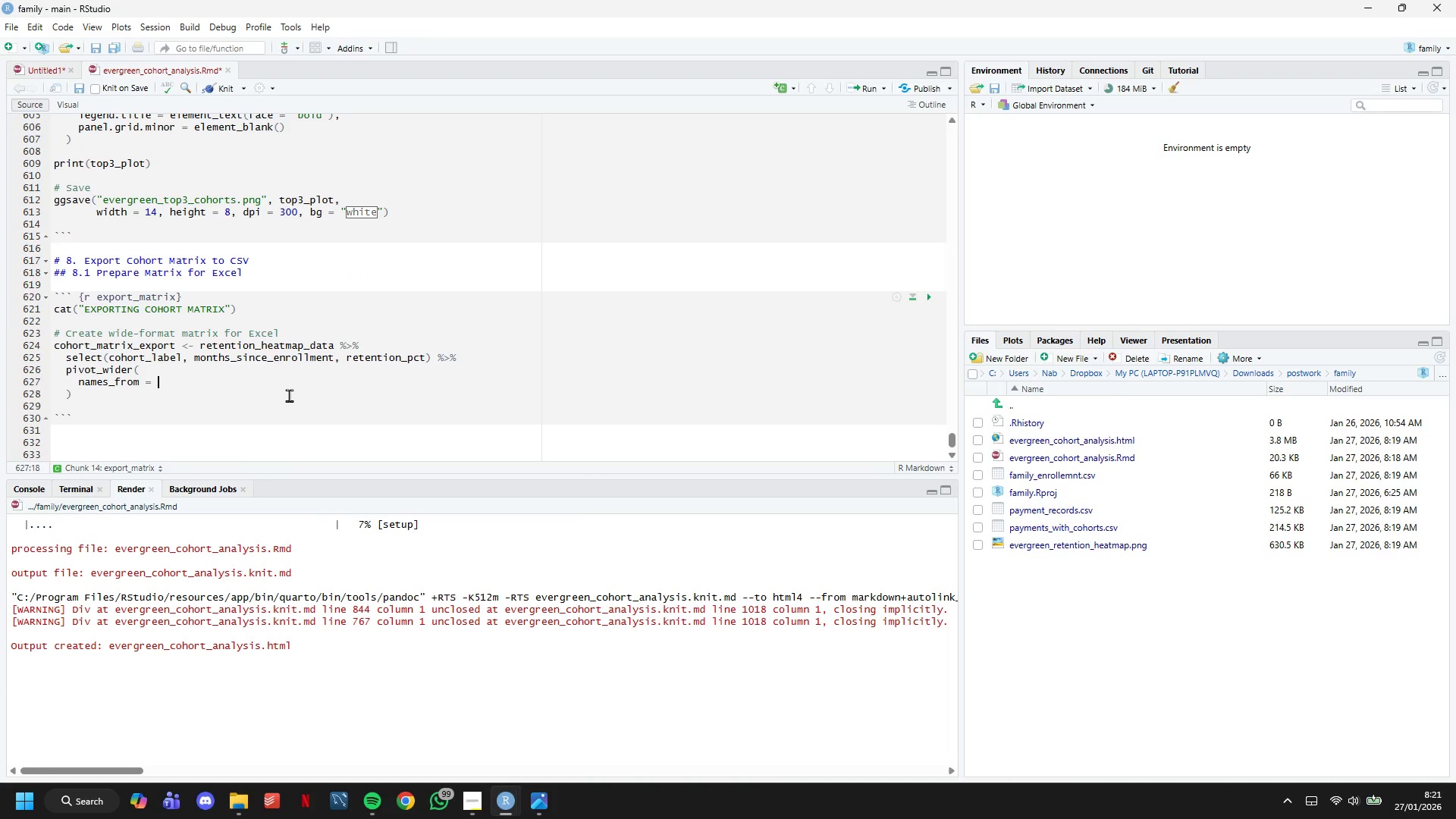 
left_click_drag(start_coordinate=[192, 360], to_coordinate=[331, 354])
 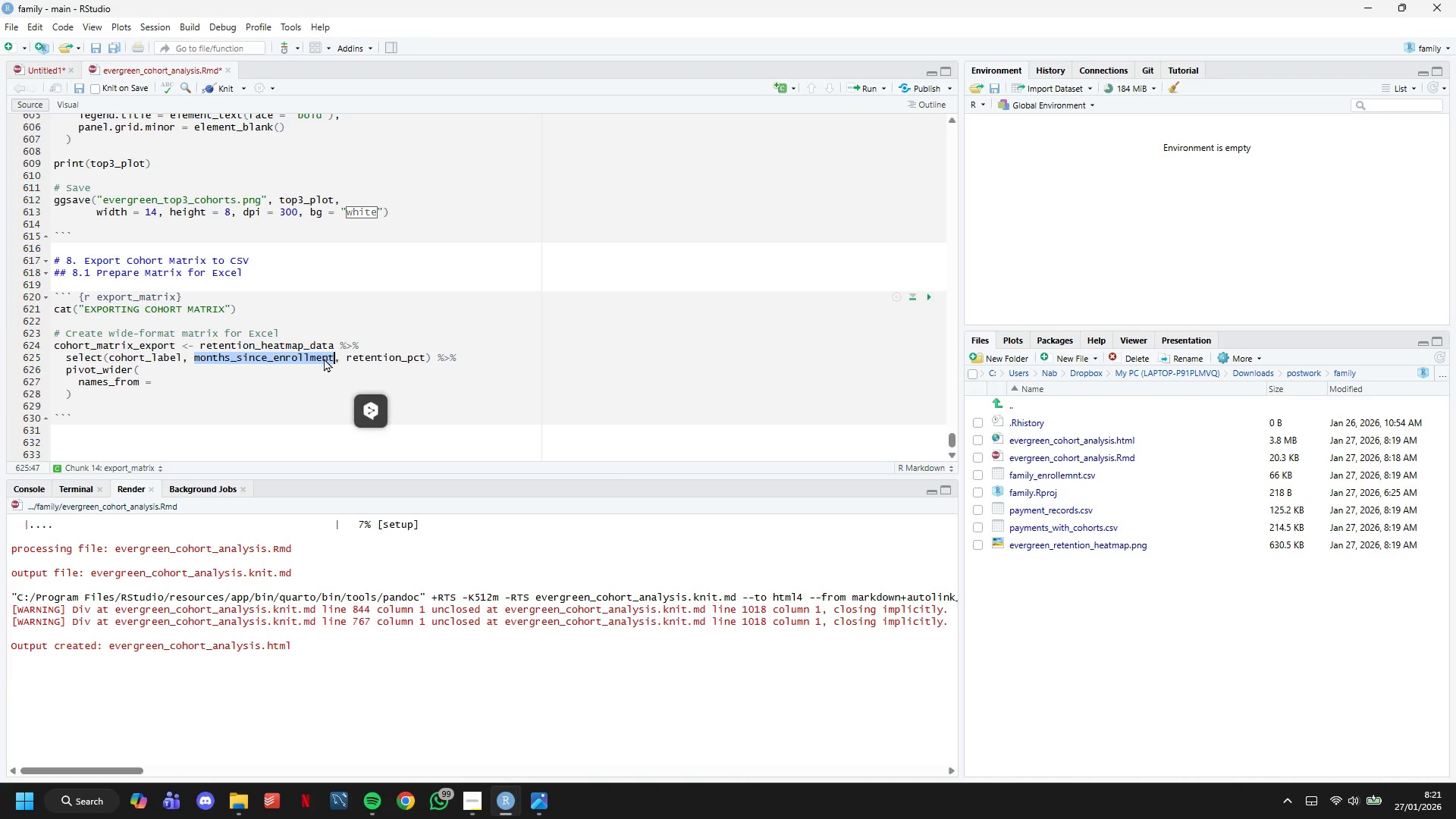 
key(Control+C)
 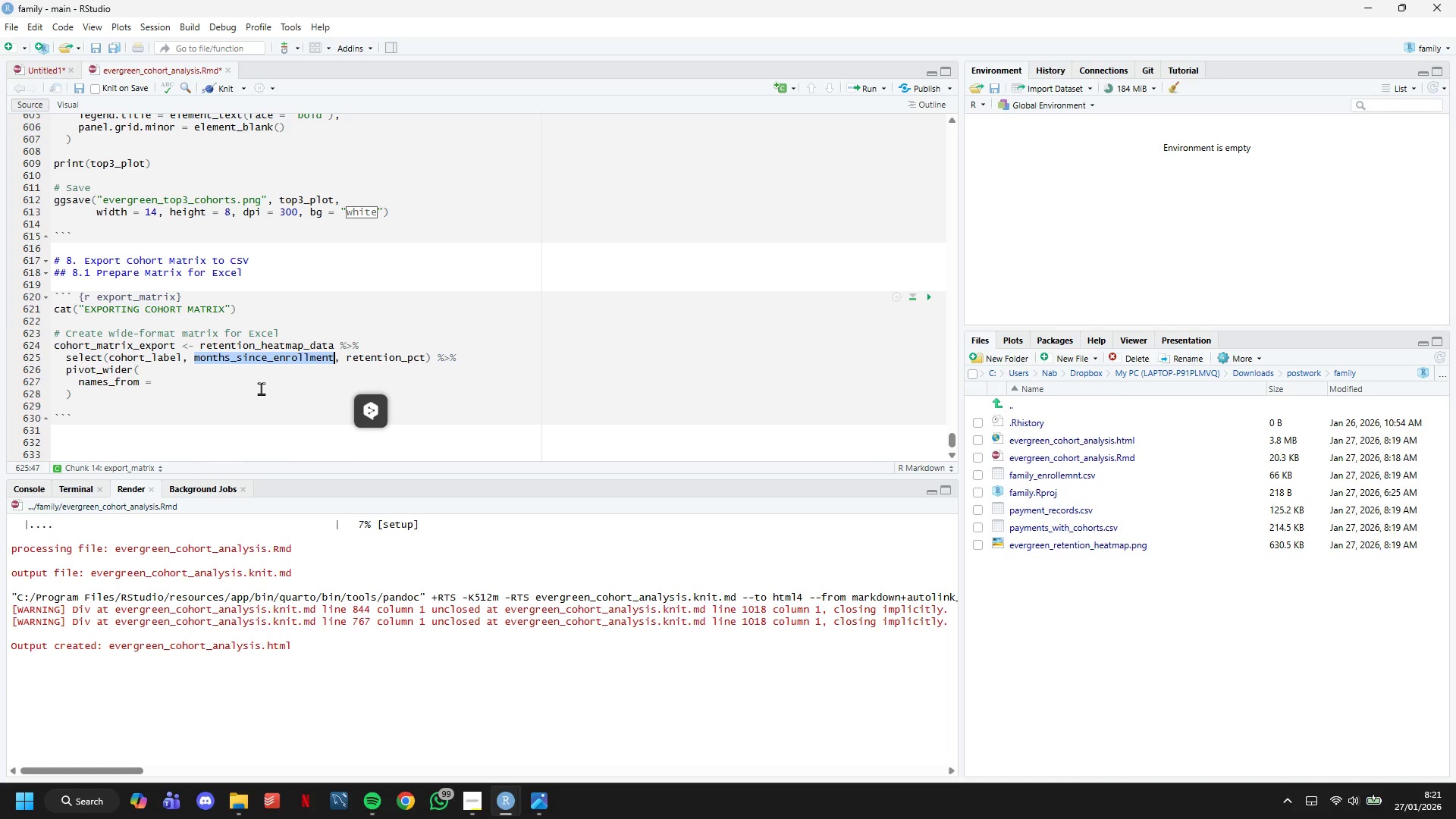 
left_click([261, 388])
 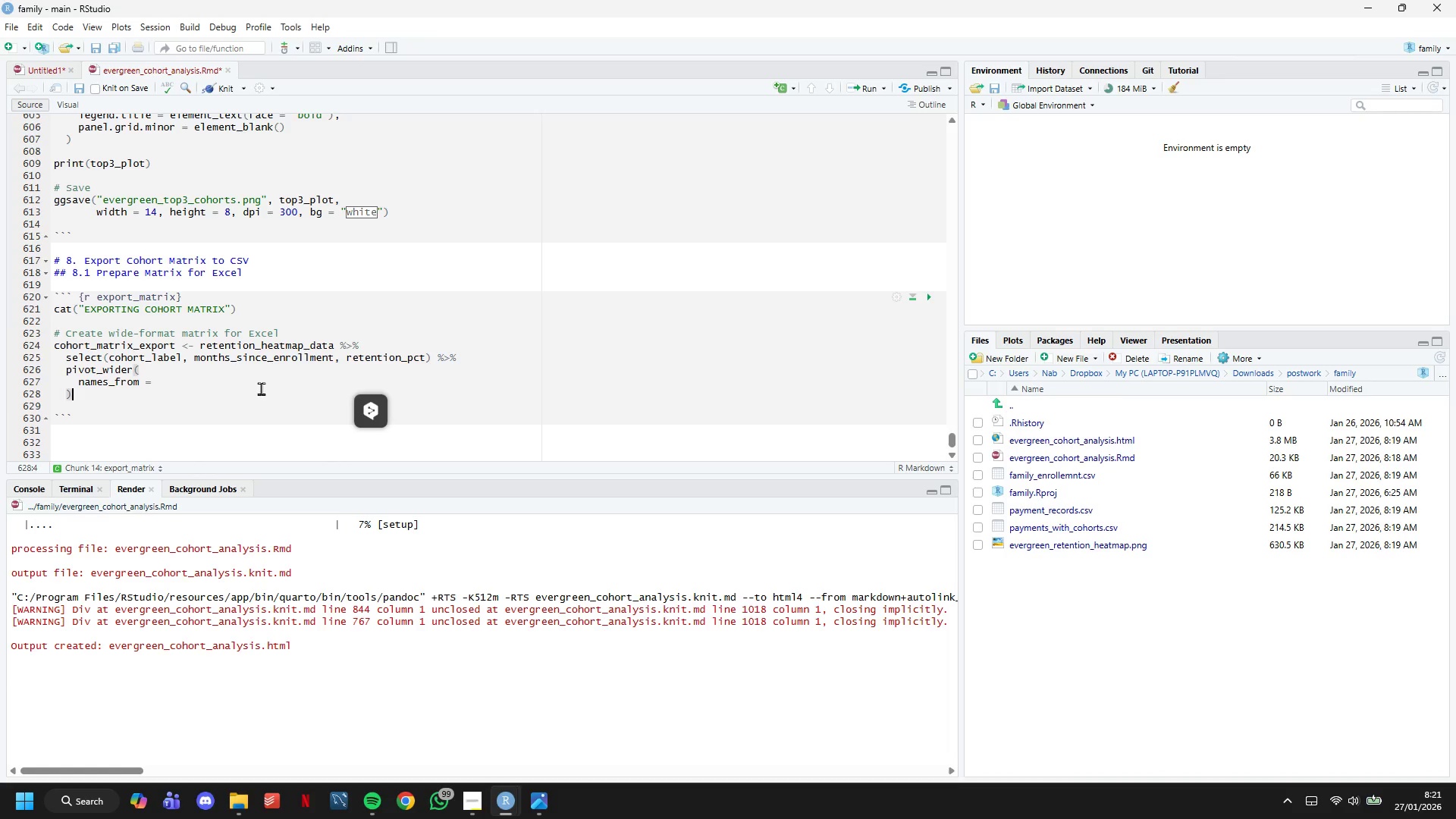 
key(Control+V)
 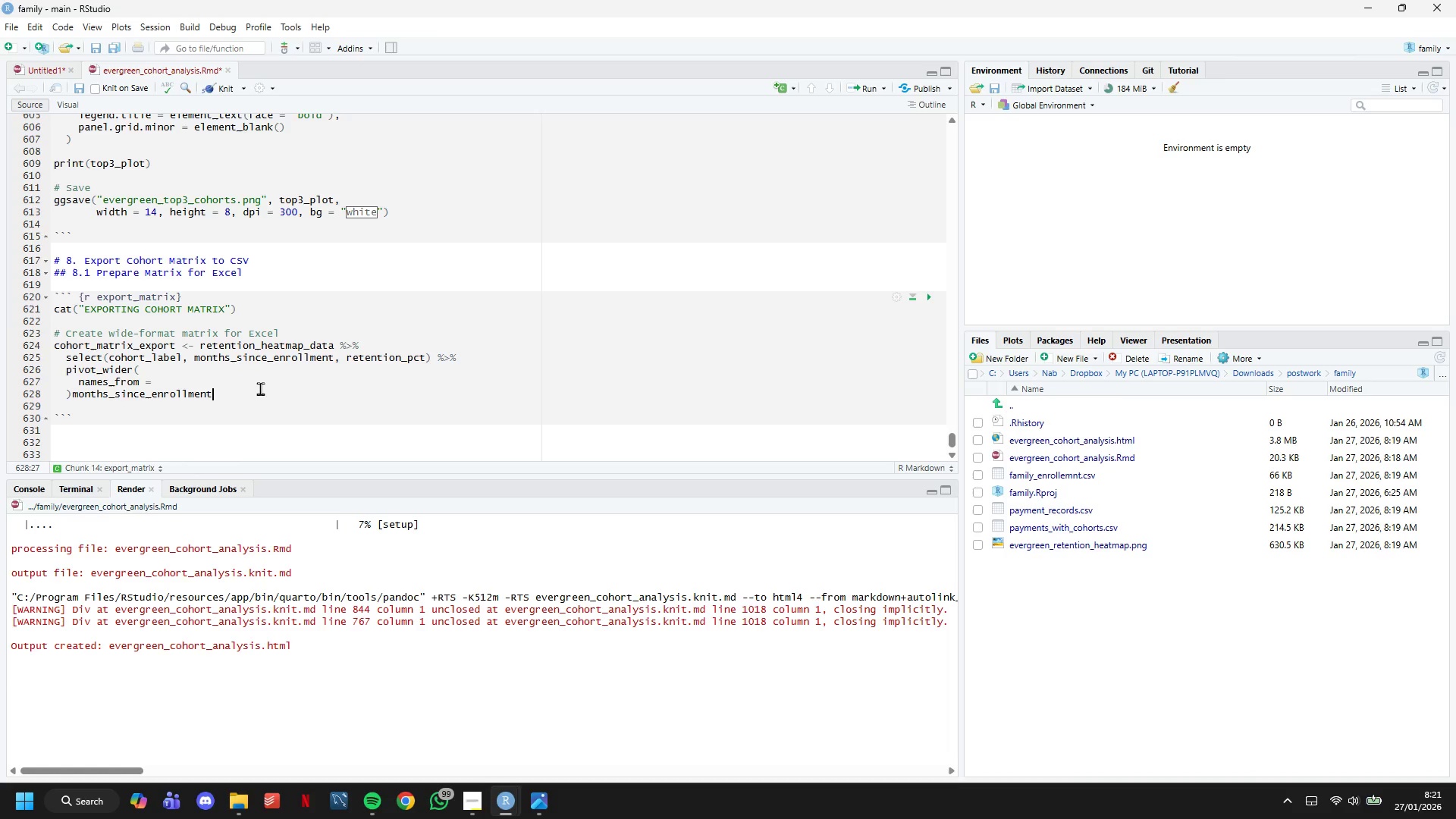 
key(Control+Z)
 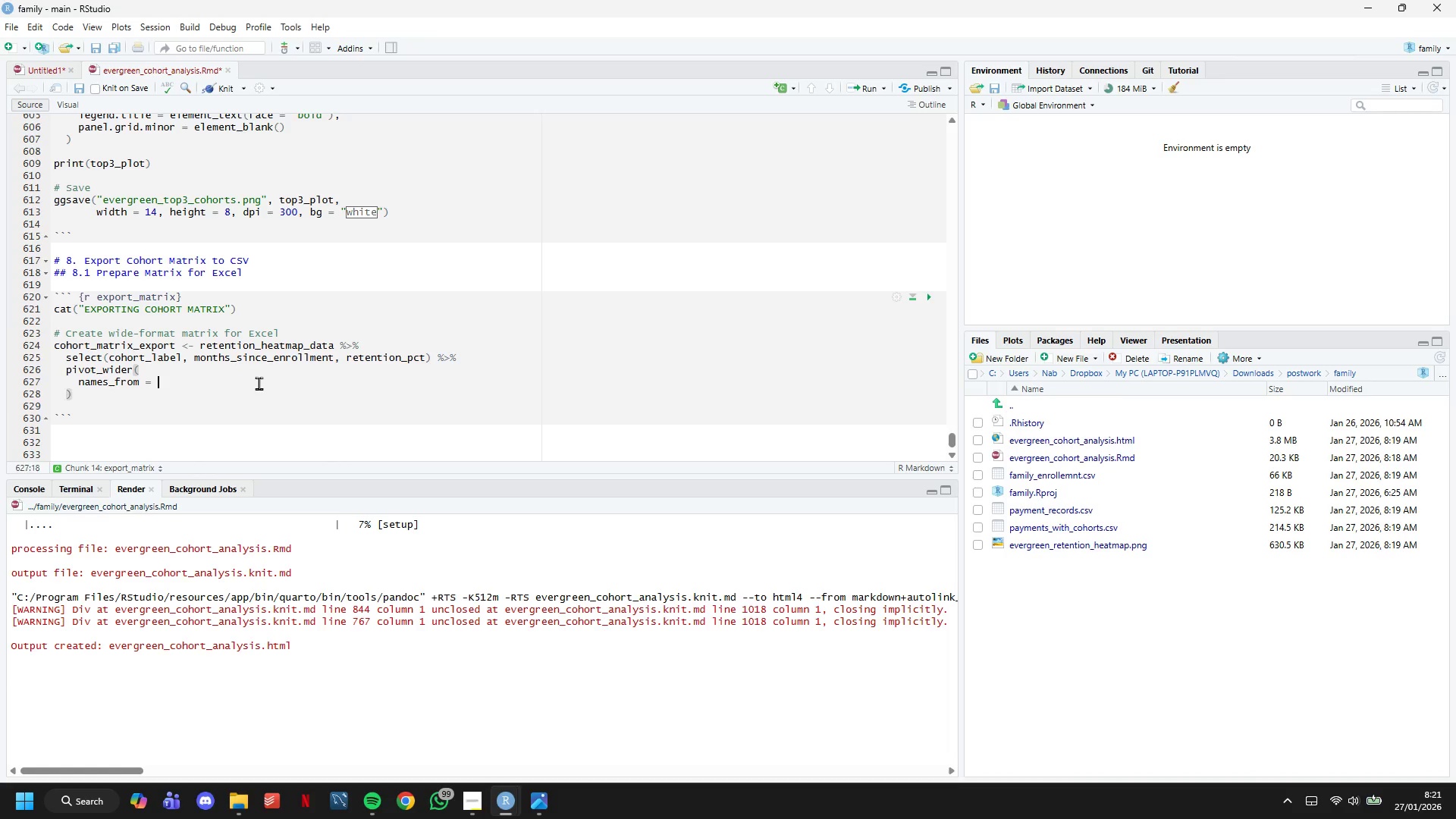 
left_click([259, 383])
 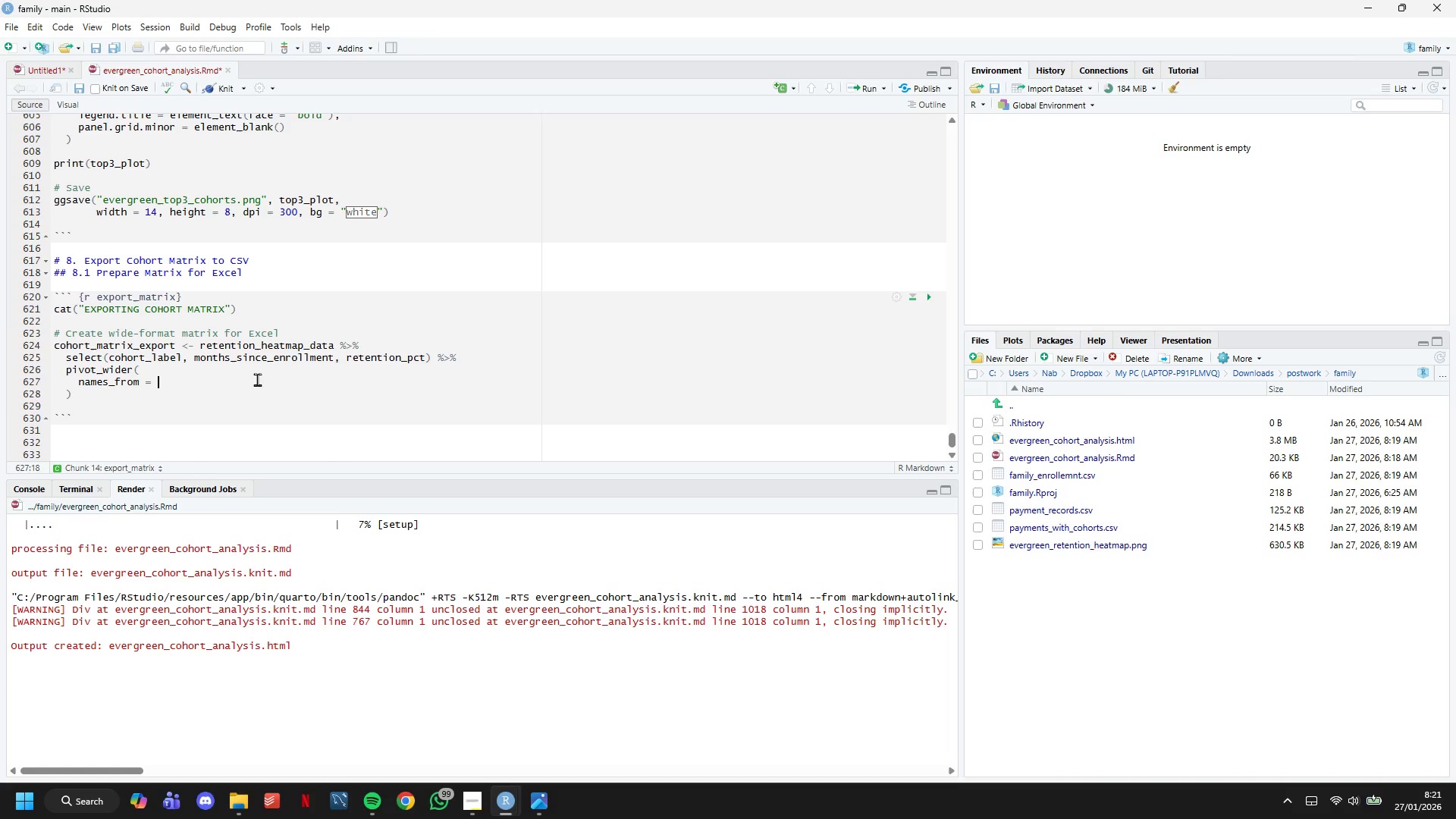 
key(Control+V)
 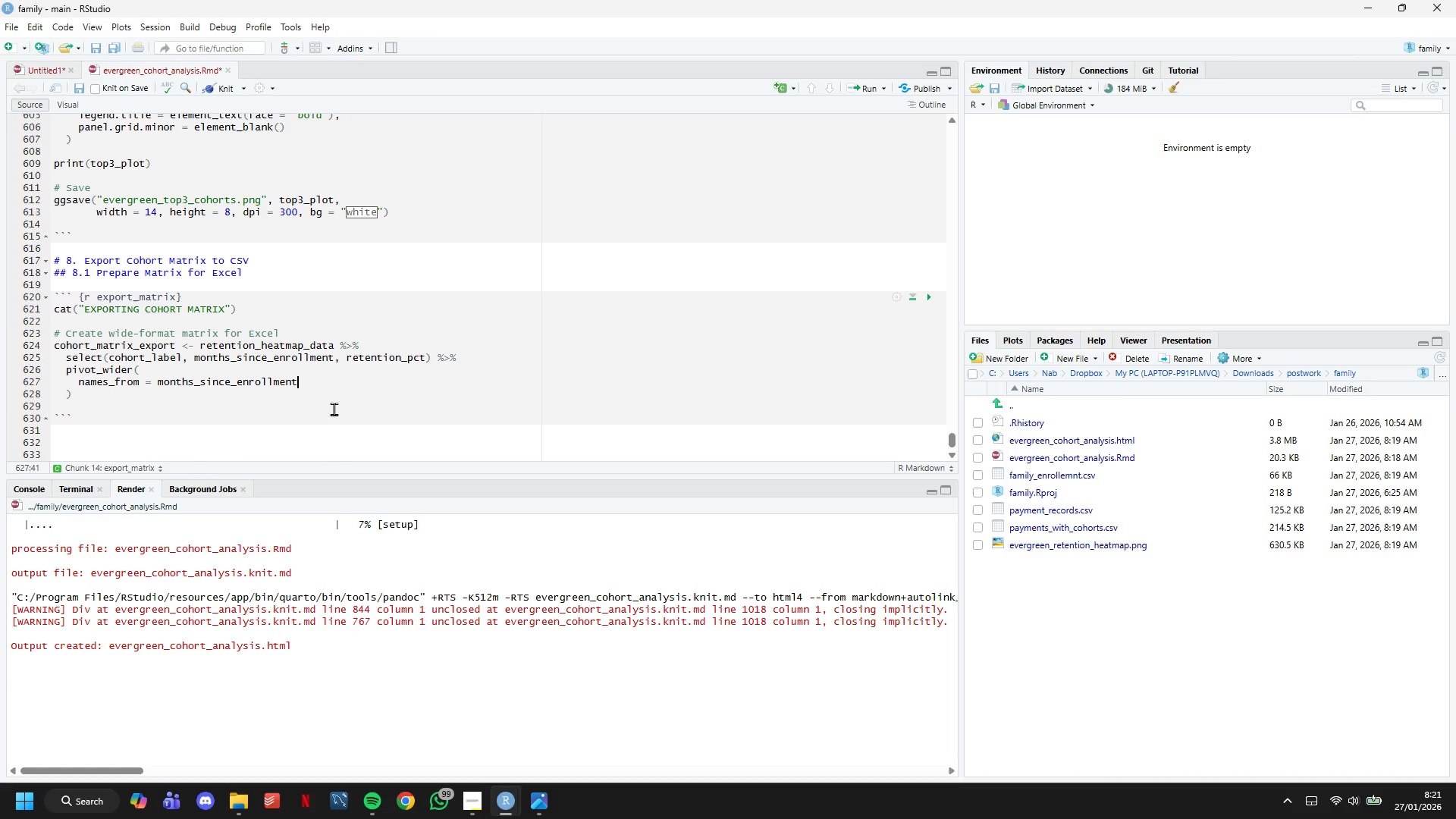 
key(Comma)
 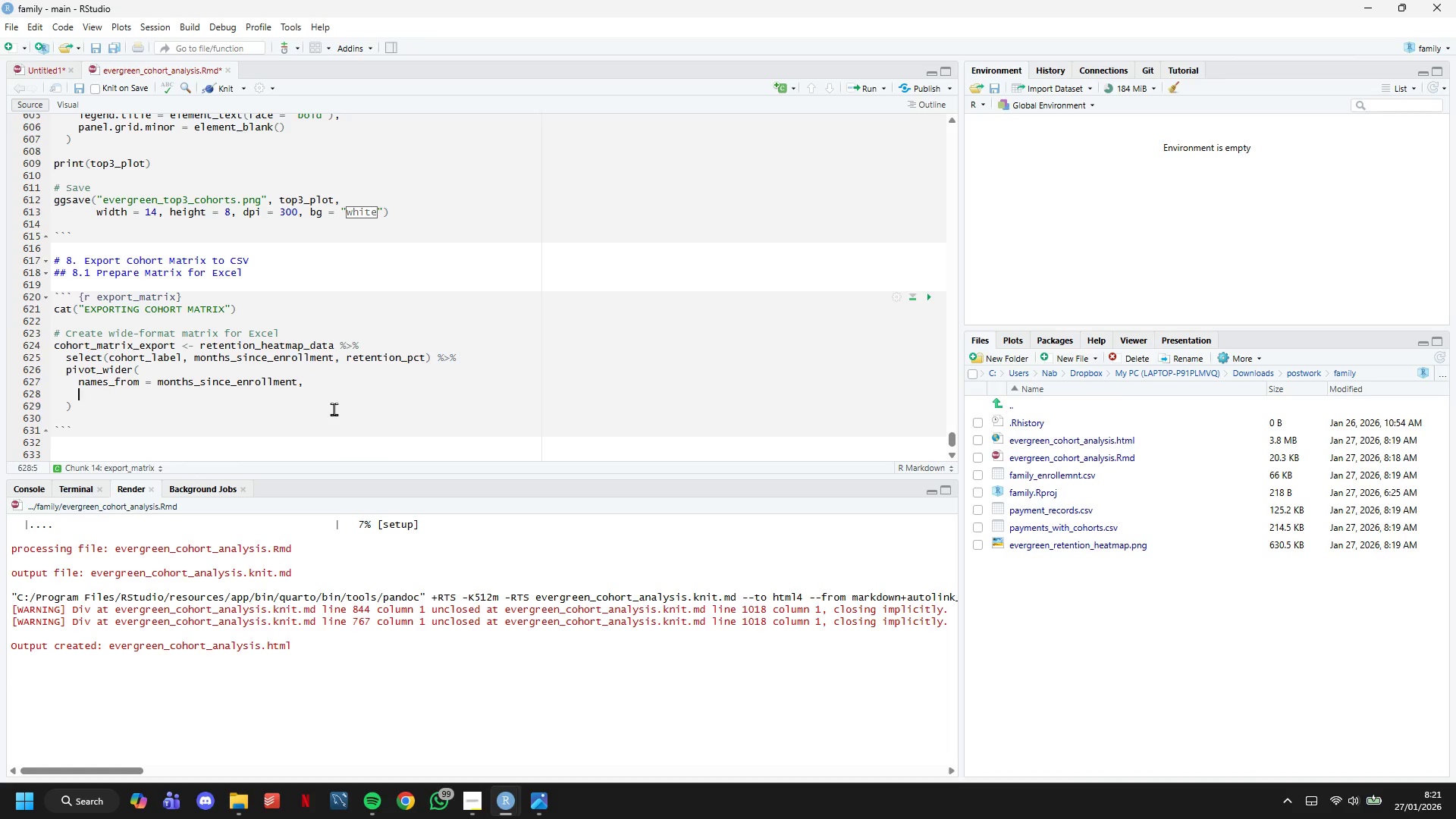 
key(Enter)
 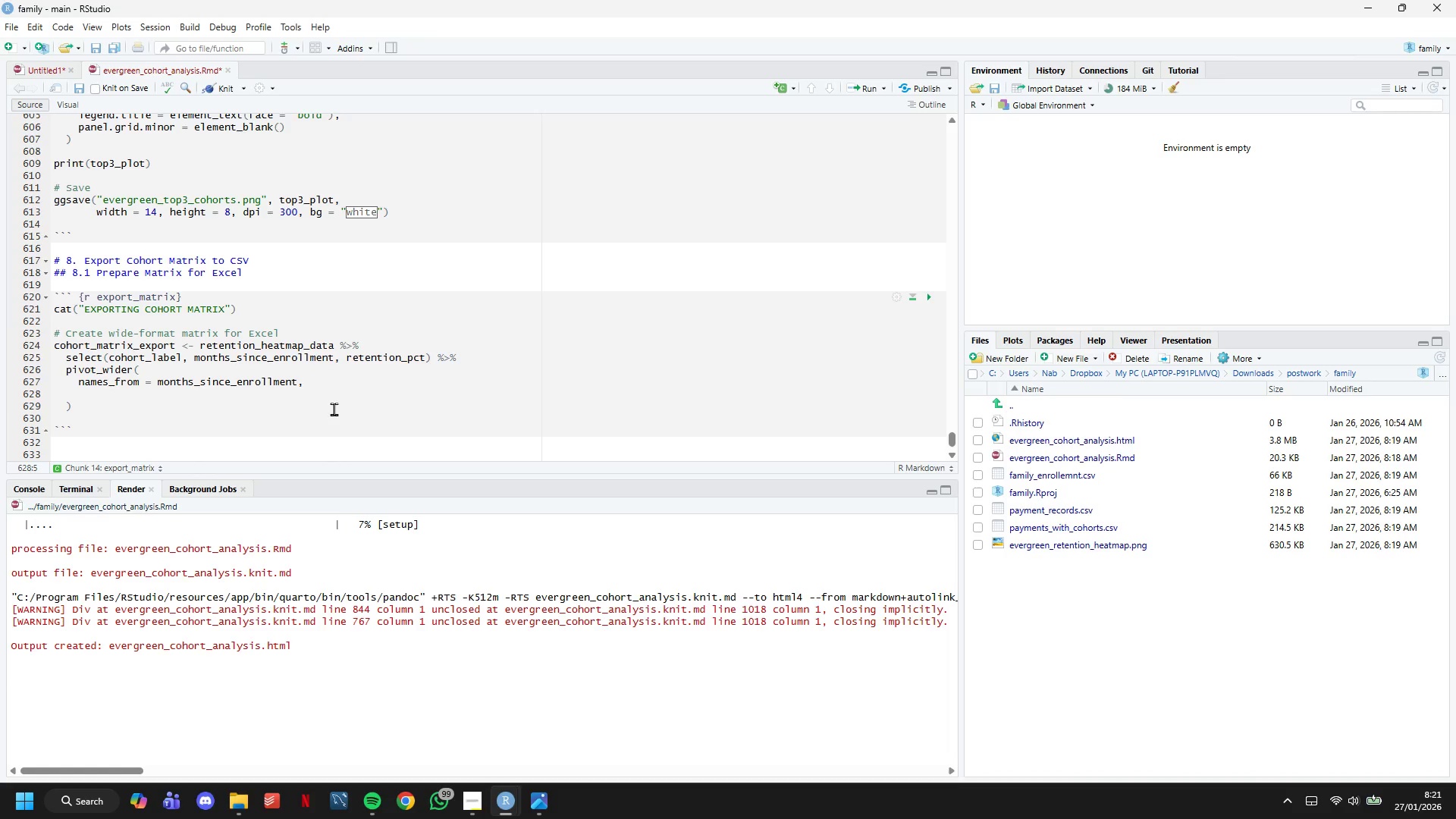 
type(values_from = retention_pct)
 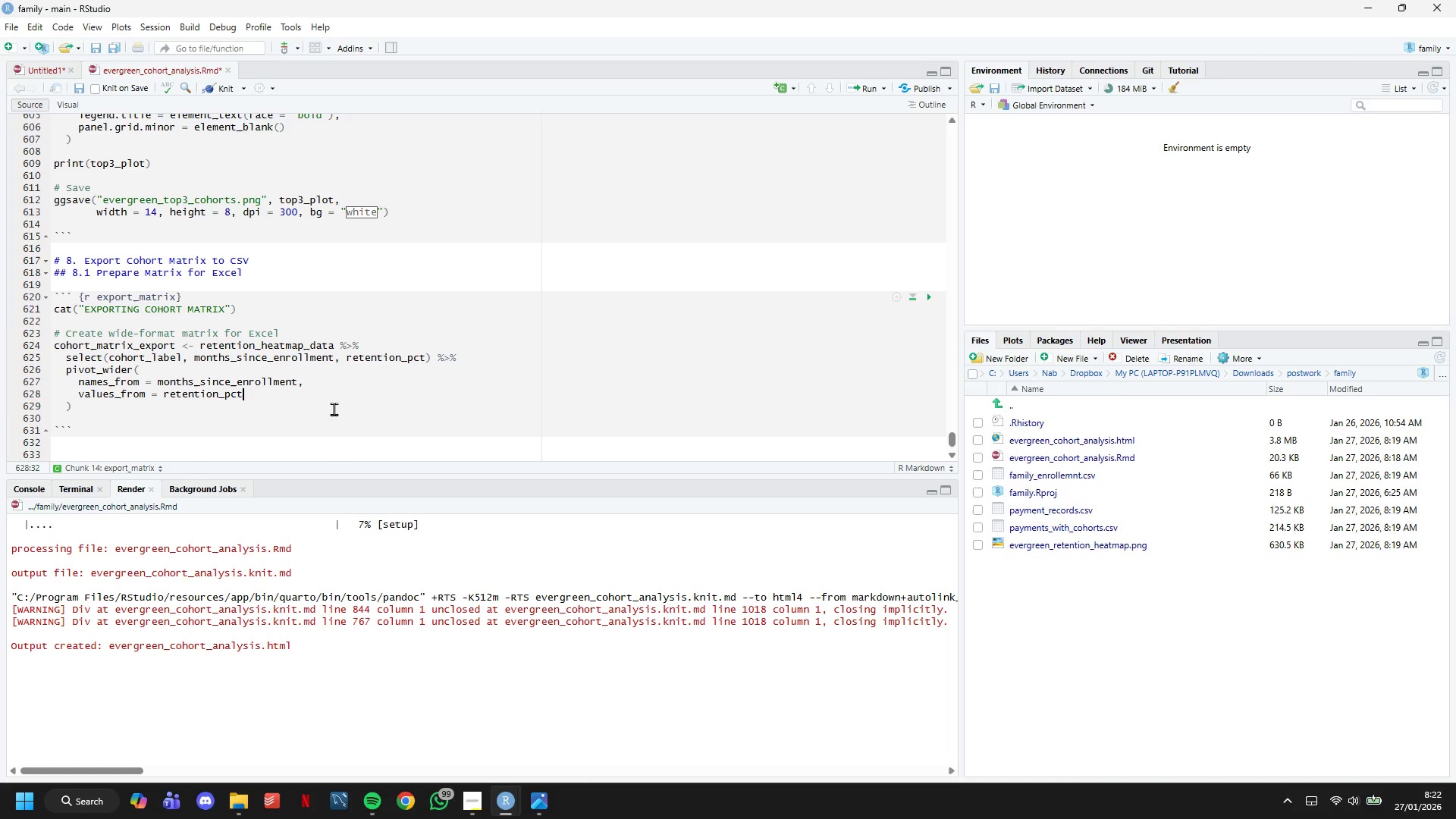 
wait(34.19)
 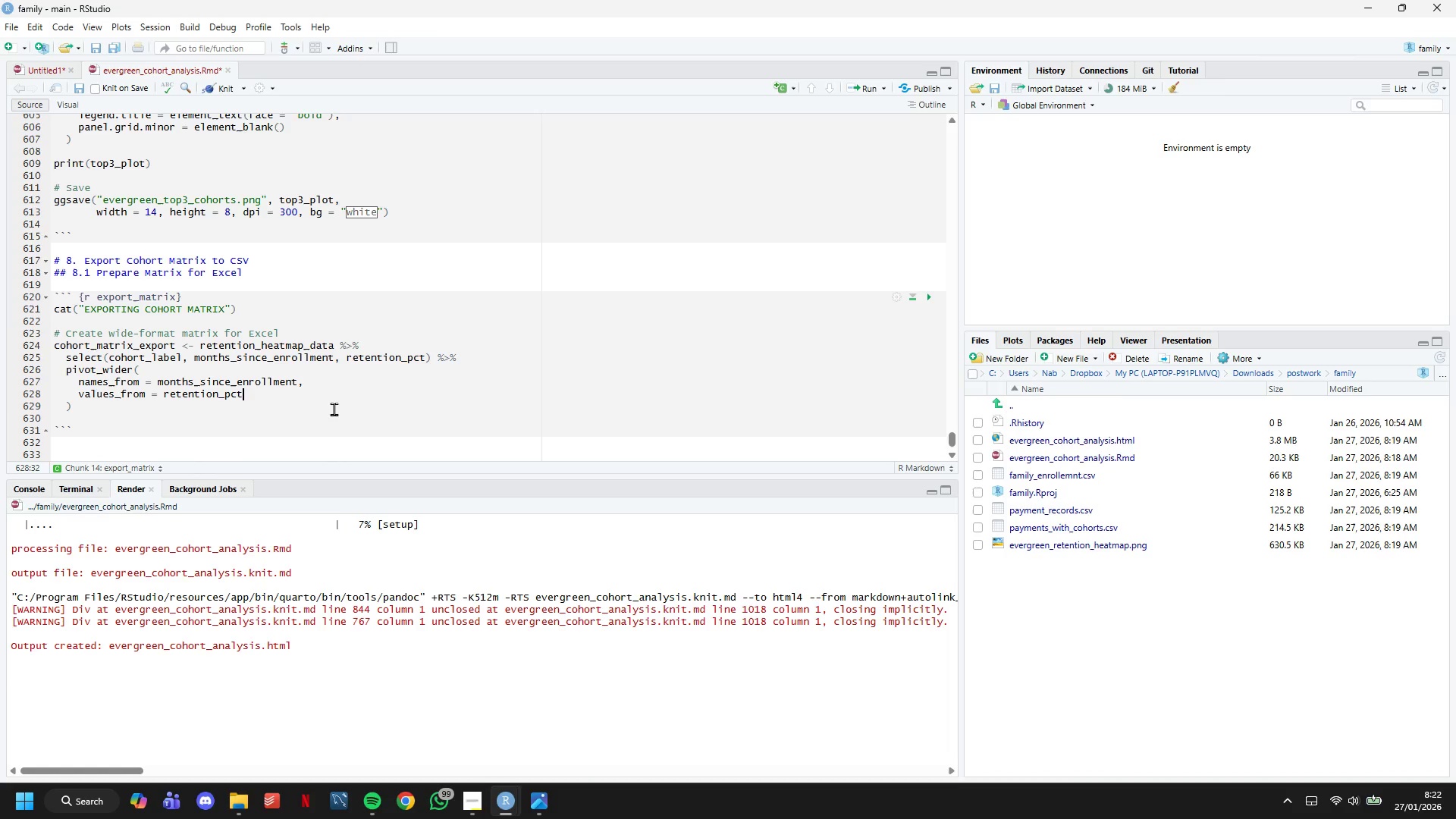 
key(Comma)
 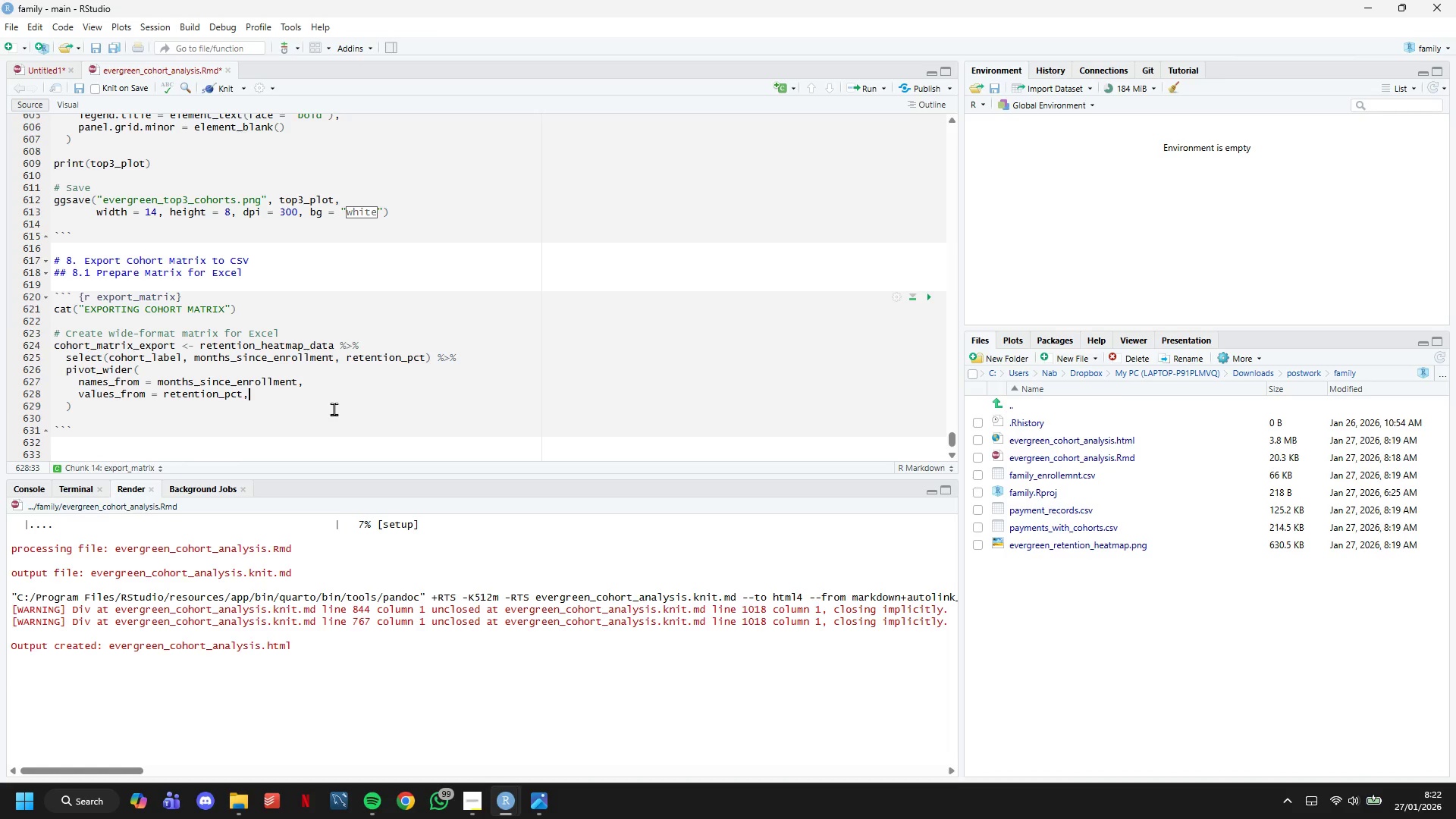 
key(Enter)
 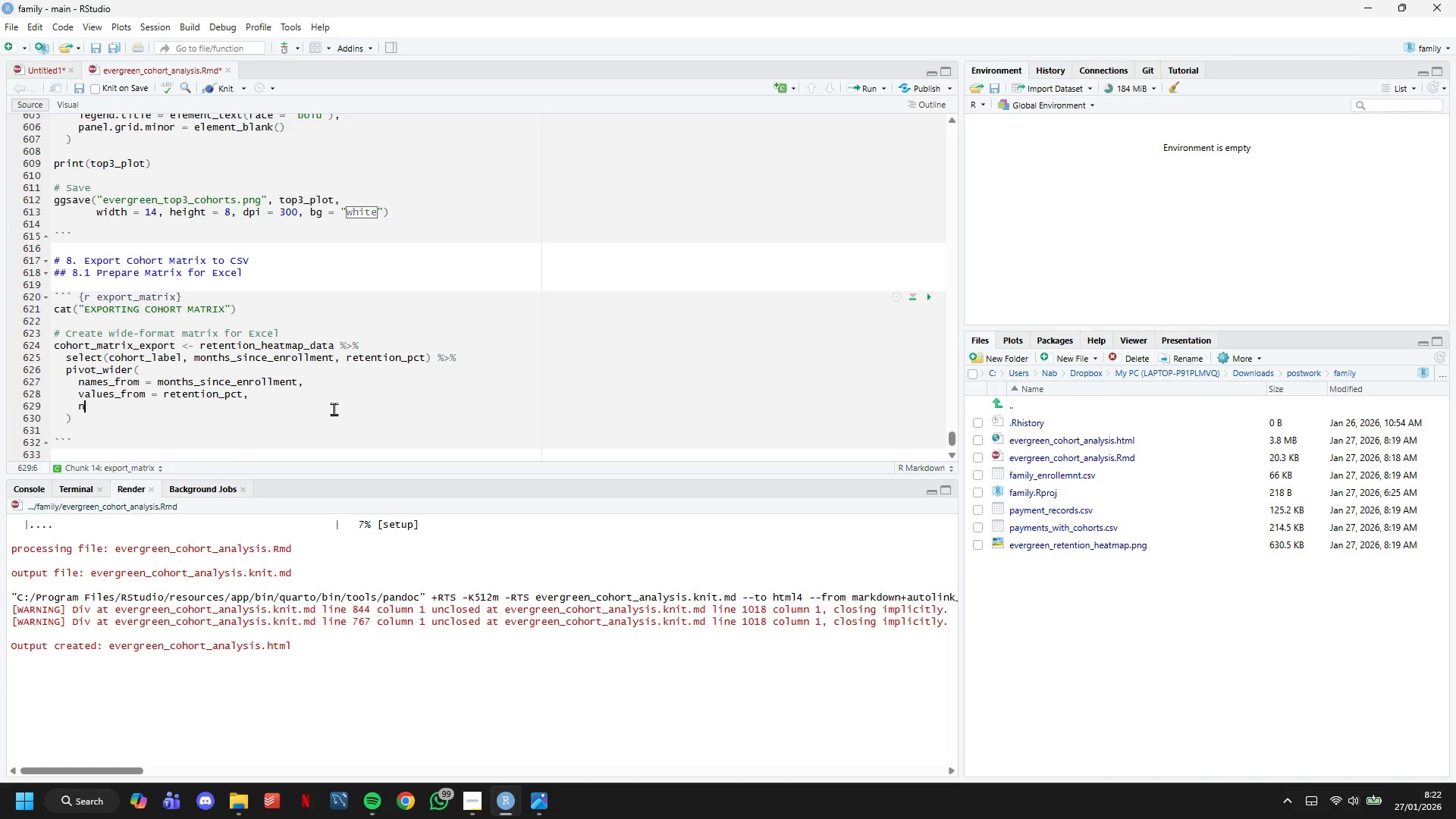 
type(nae)
key(Backspace)
type(mes_prefix = "Month_)
 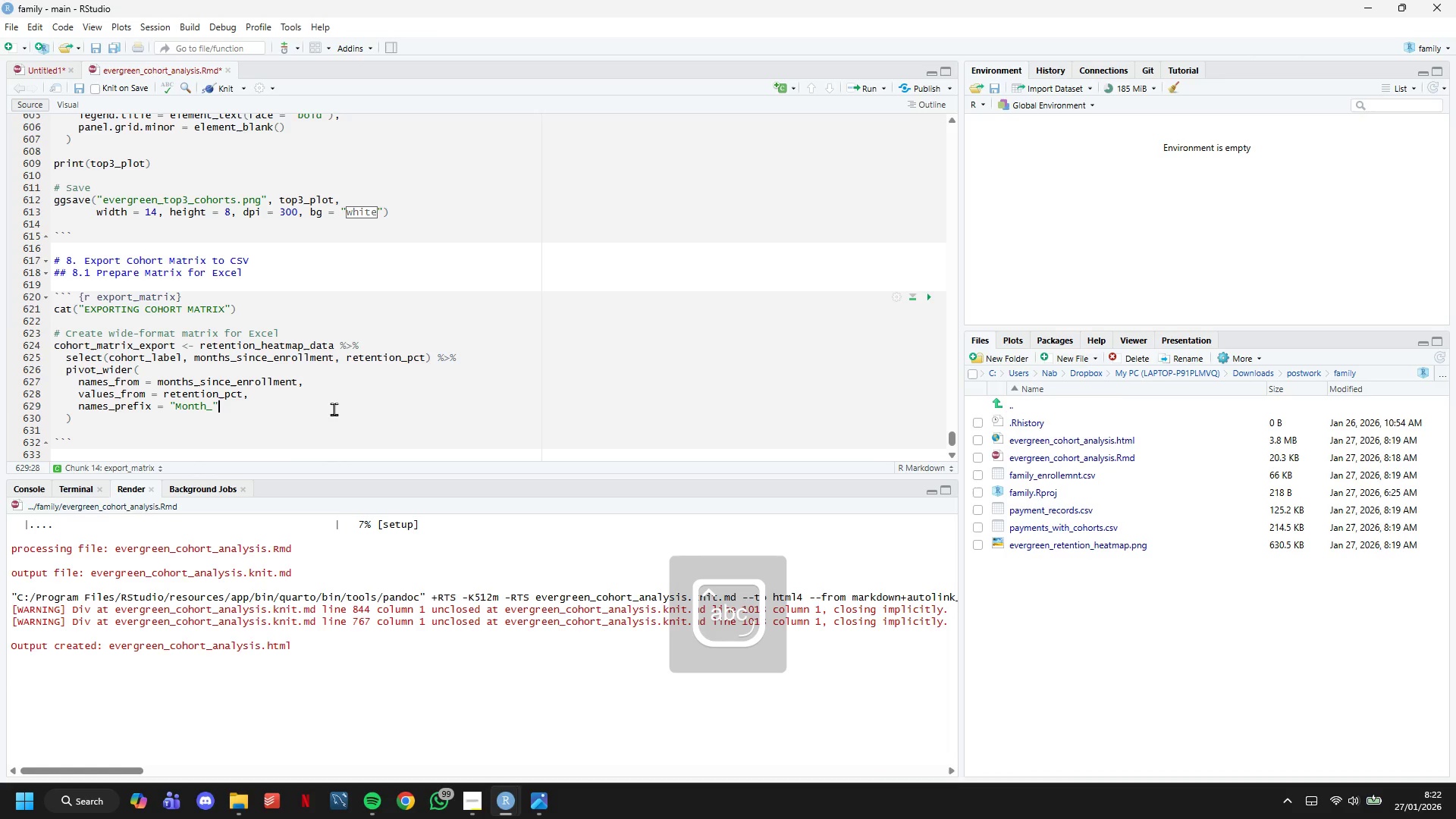 
 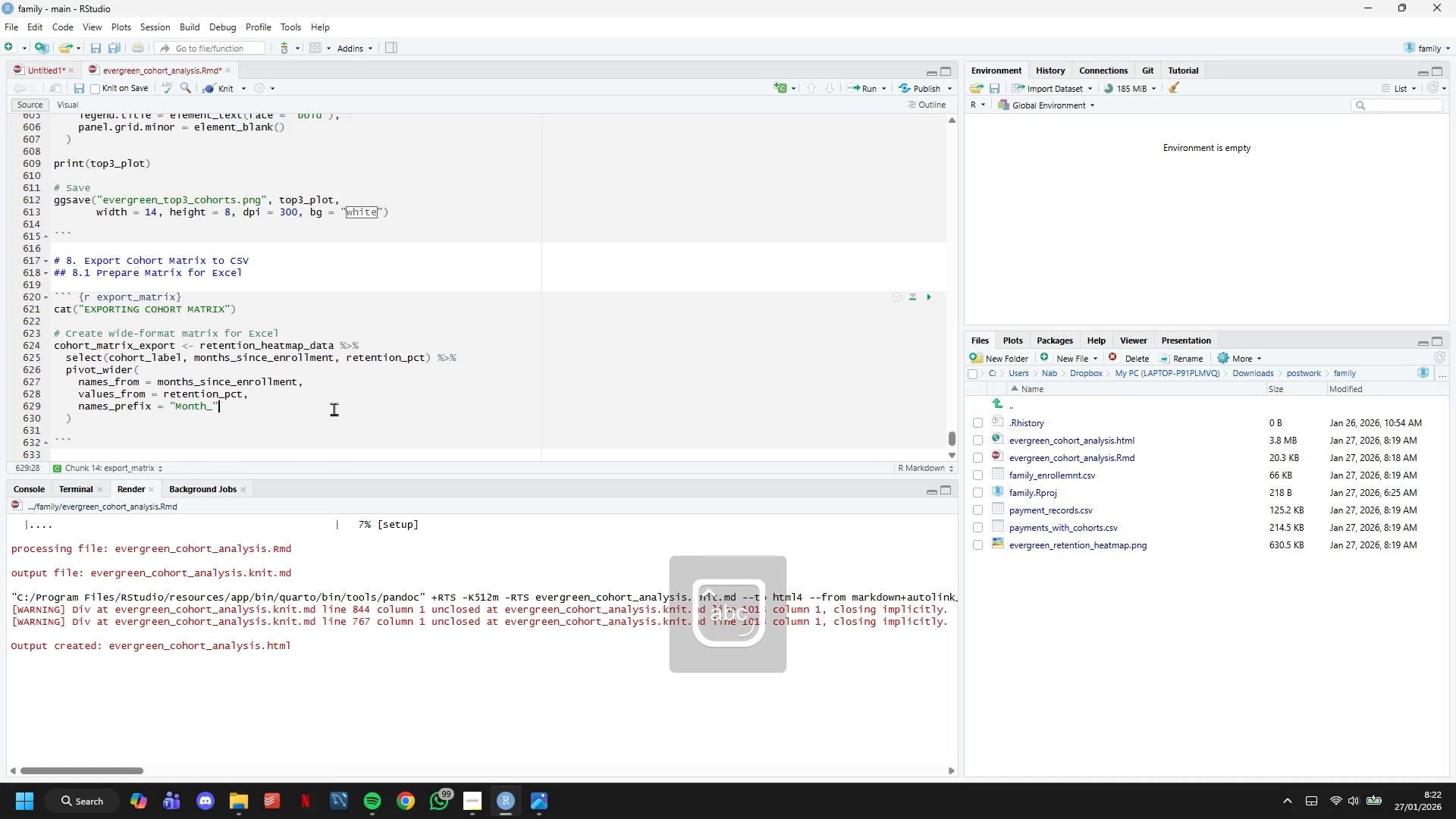 
key(ArrowRight)
 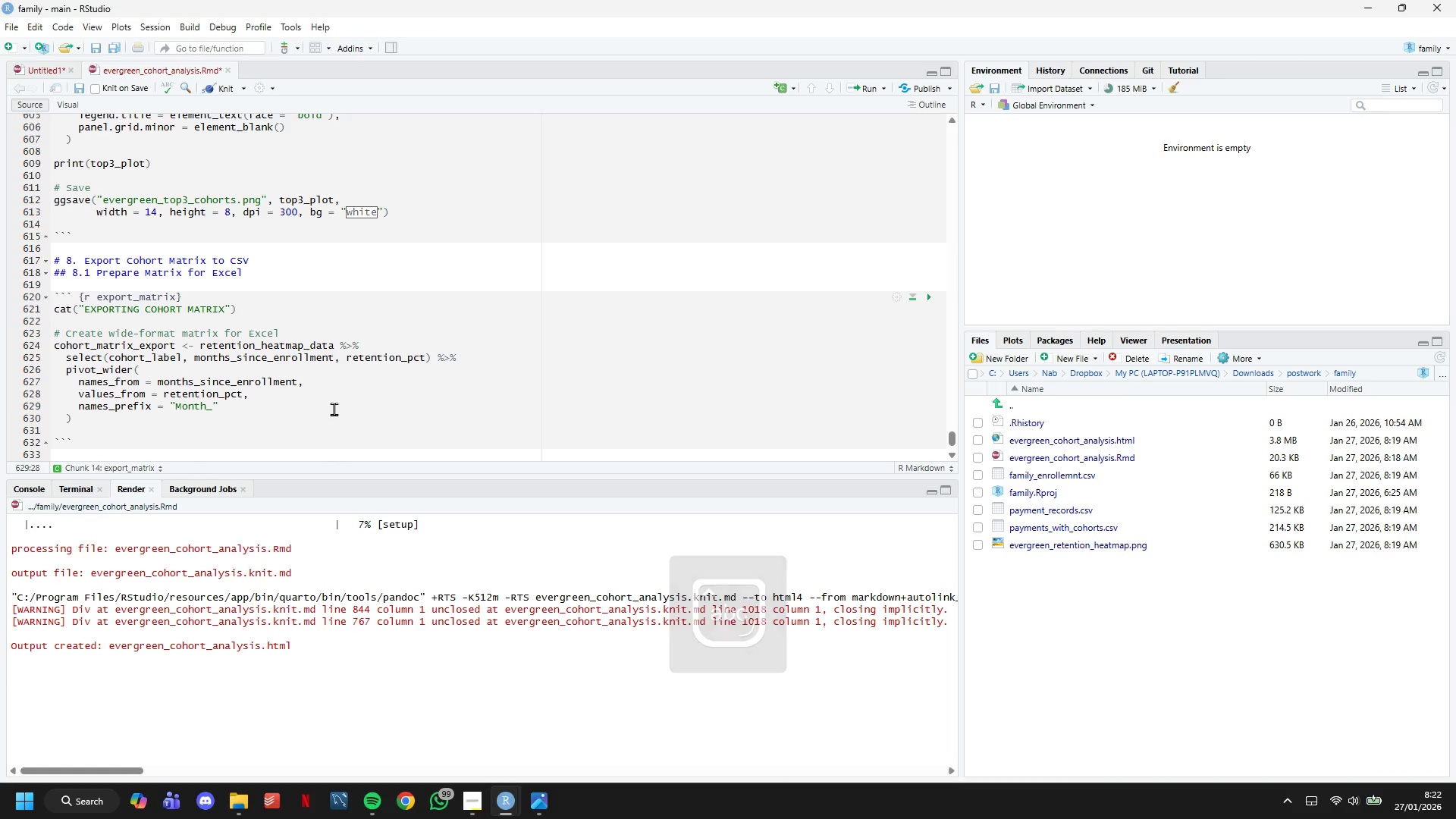 
key(ArrowDown)
 